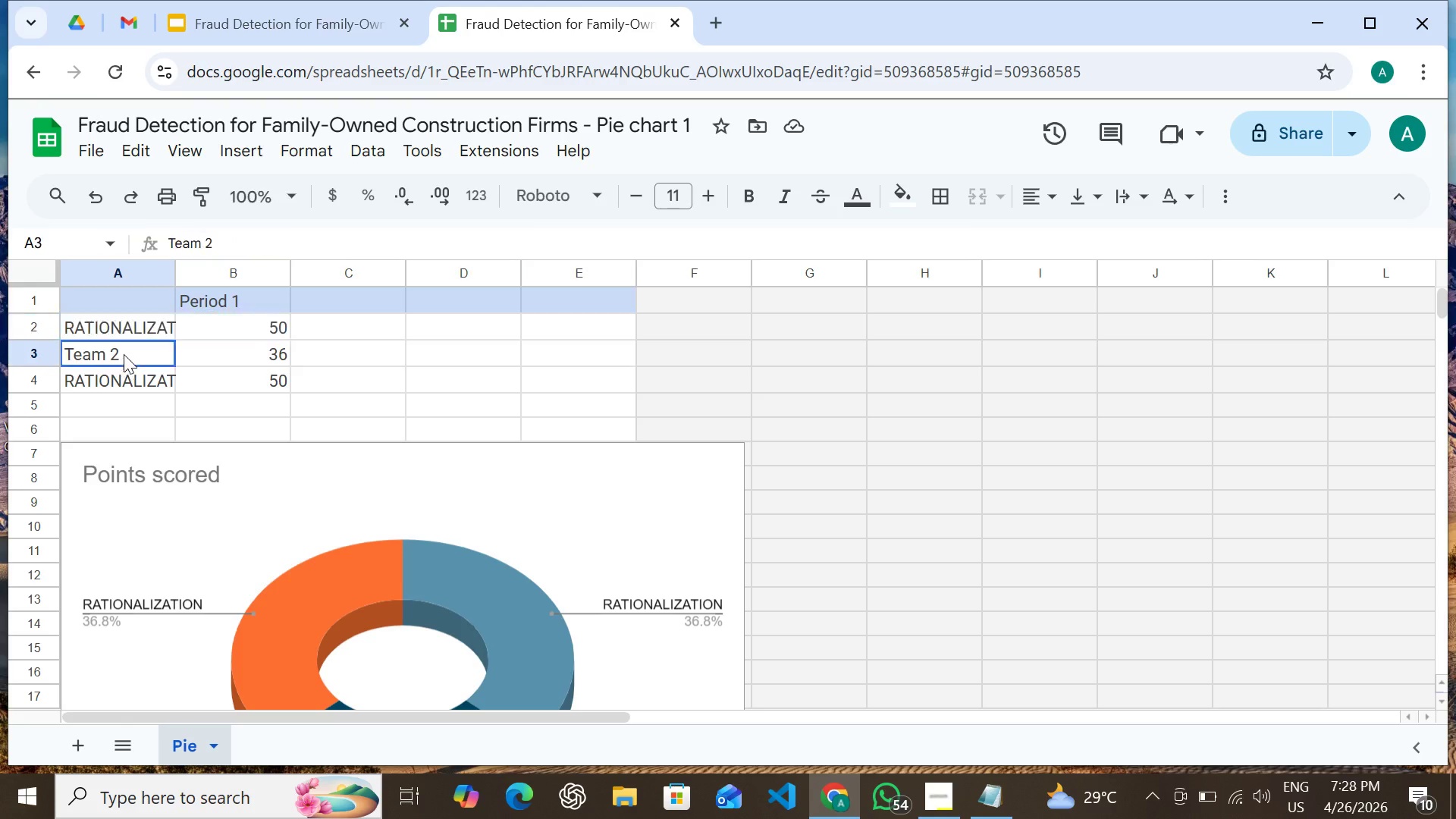 
double_click([124, 353])
 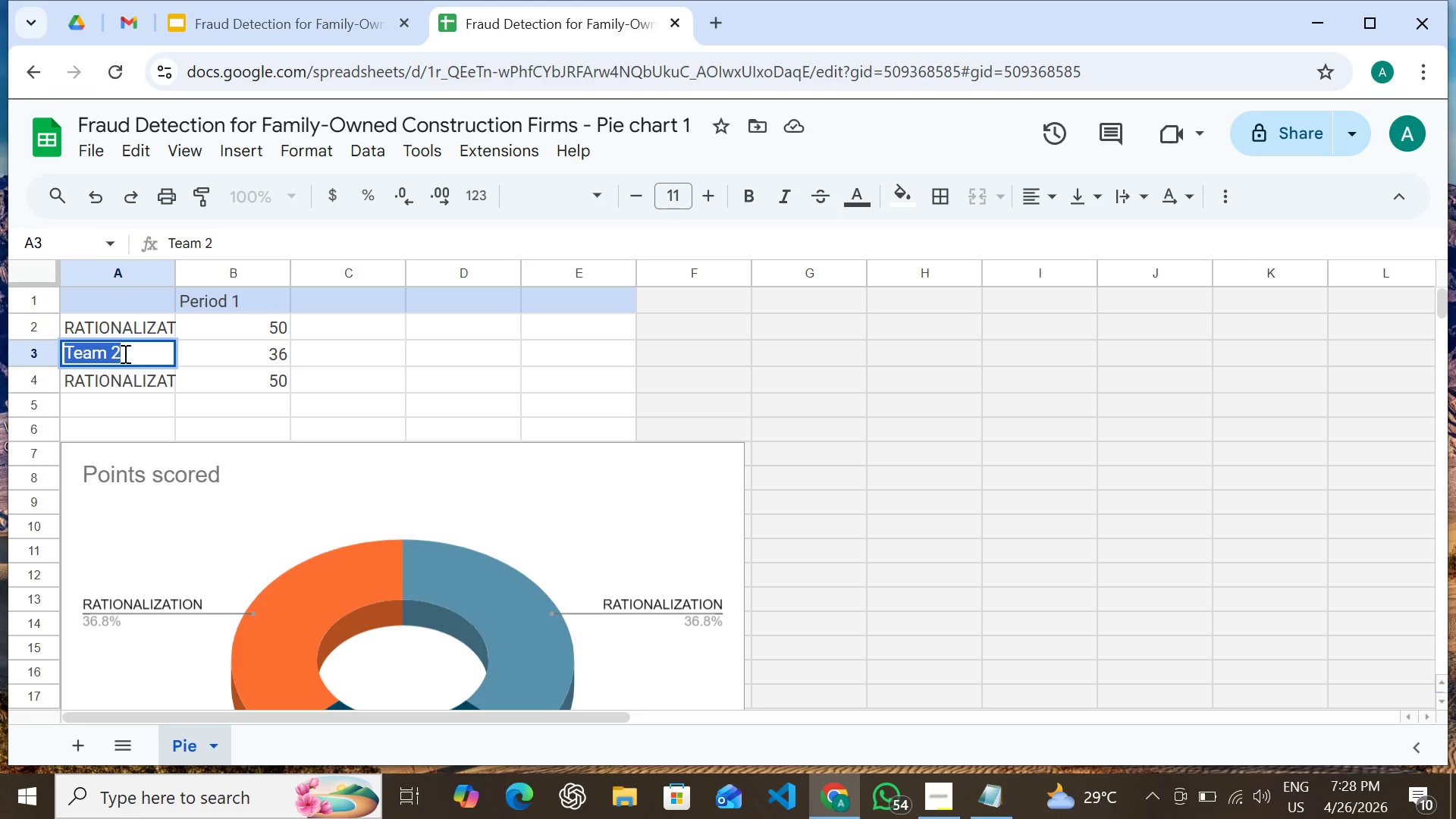 
triple_click([124, 353])
 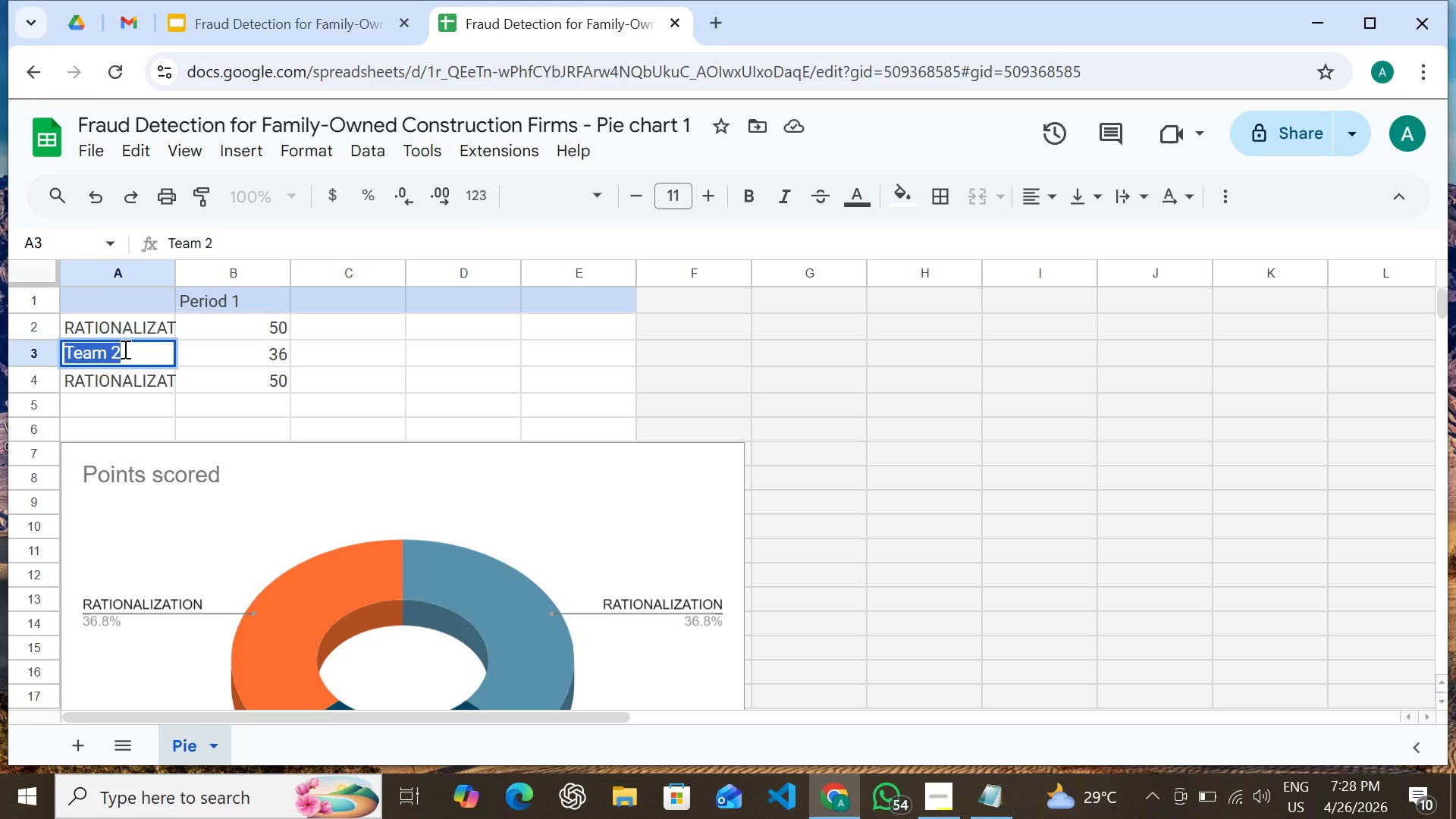 
type(OPPPOR)
key(Backspace)
key(Backspace)
key(Backspace)
key(Backspace)
type(POR)
 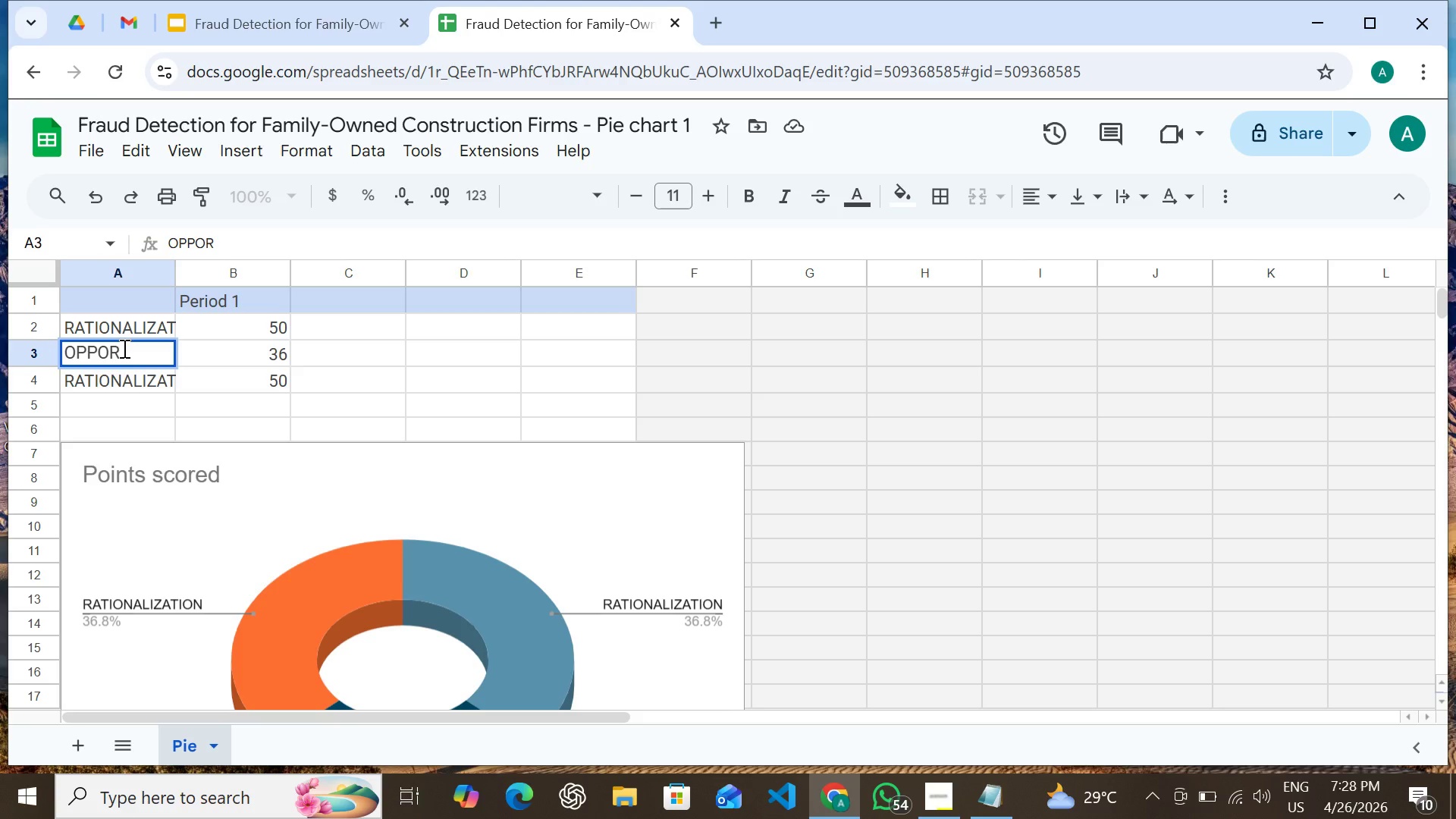 
wait(14.44)
 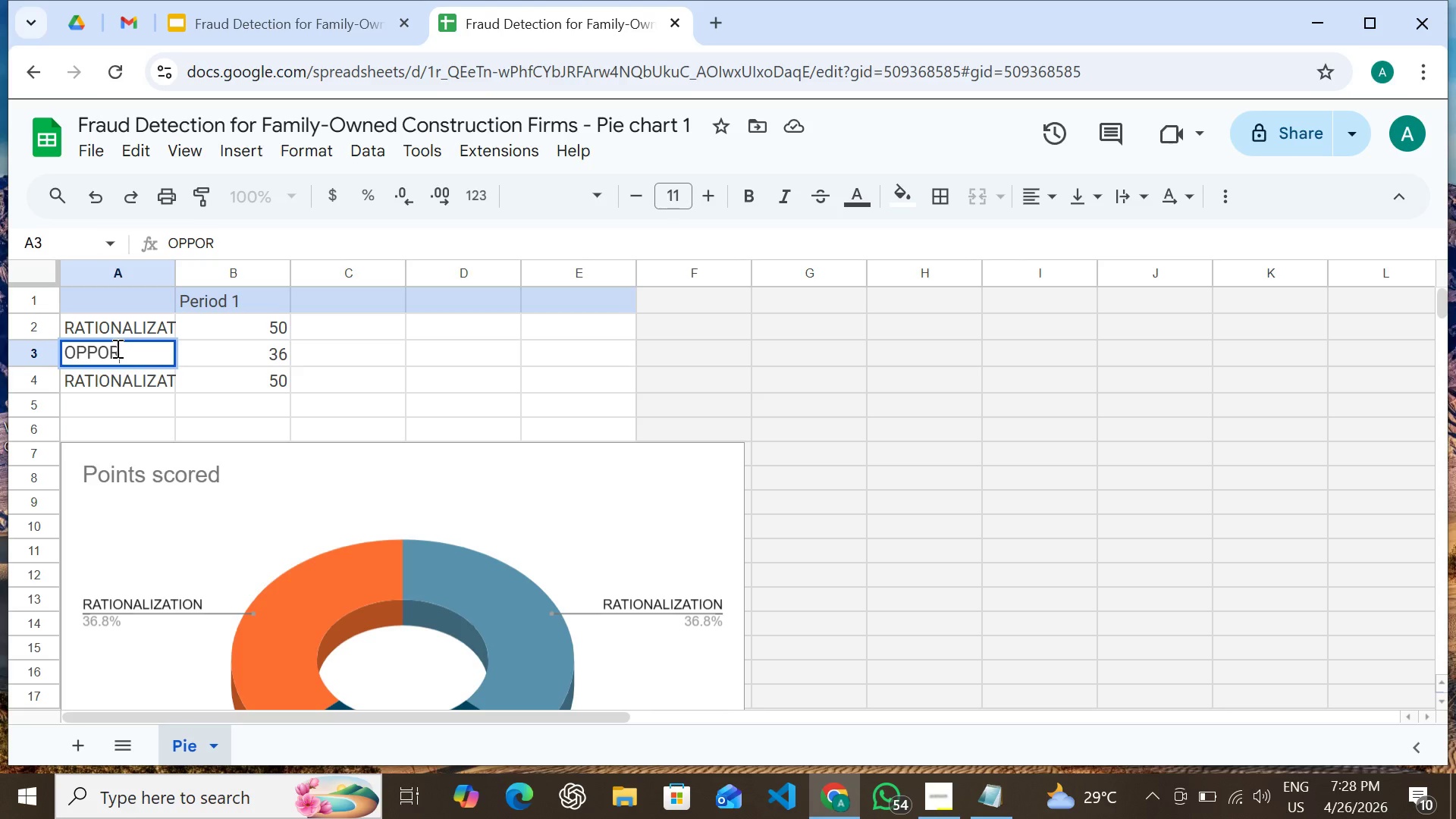 
type(TUNITY)
 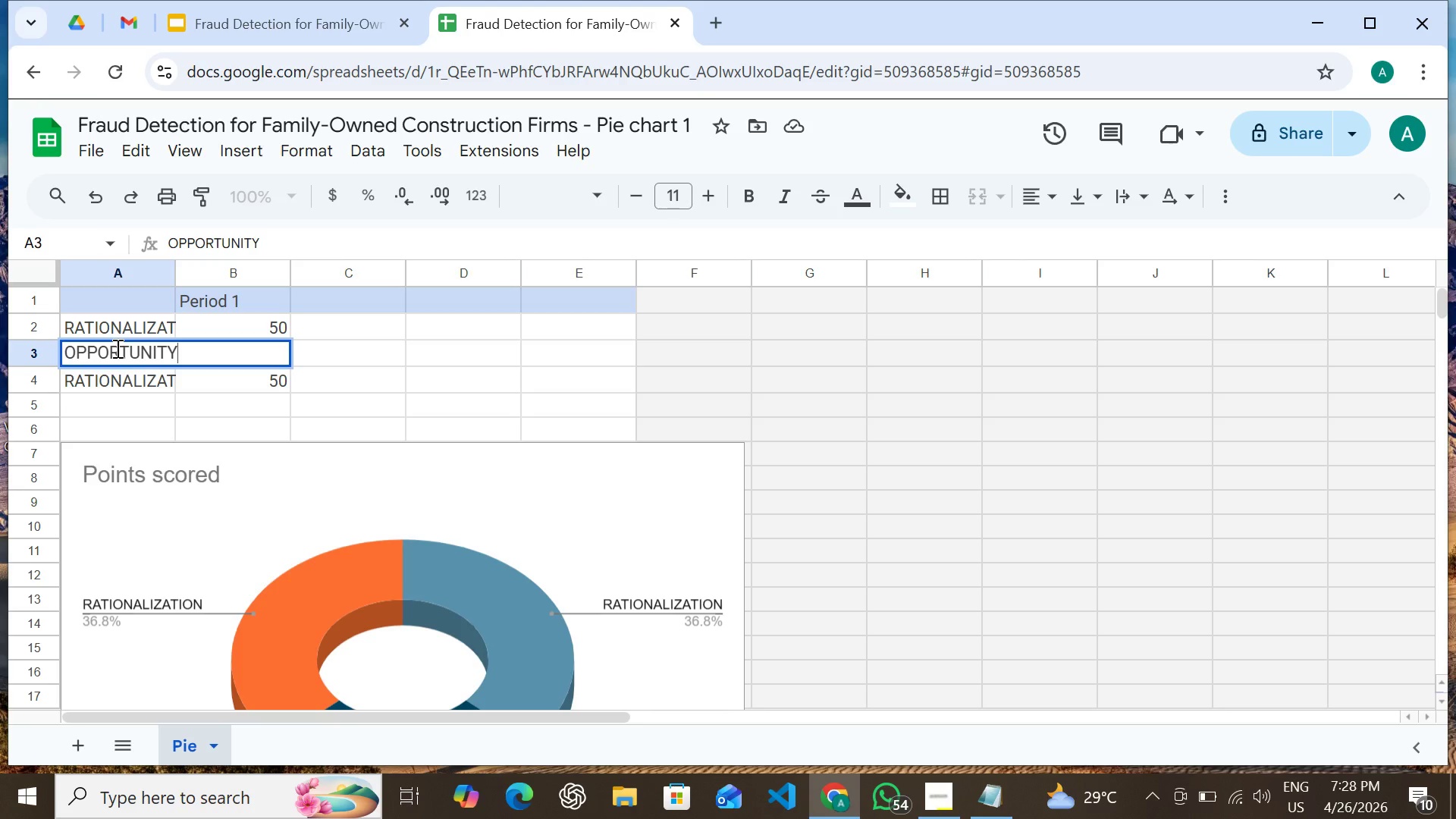 
wait(9.12)
 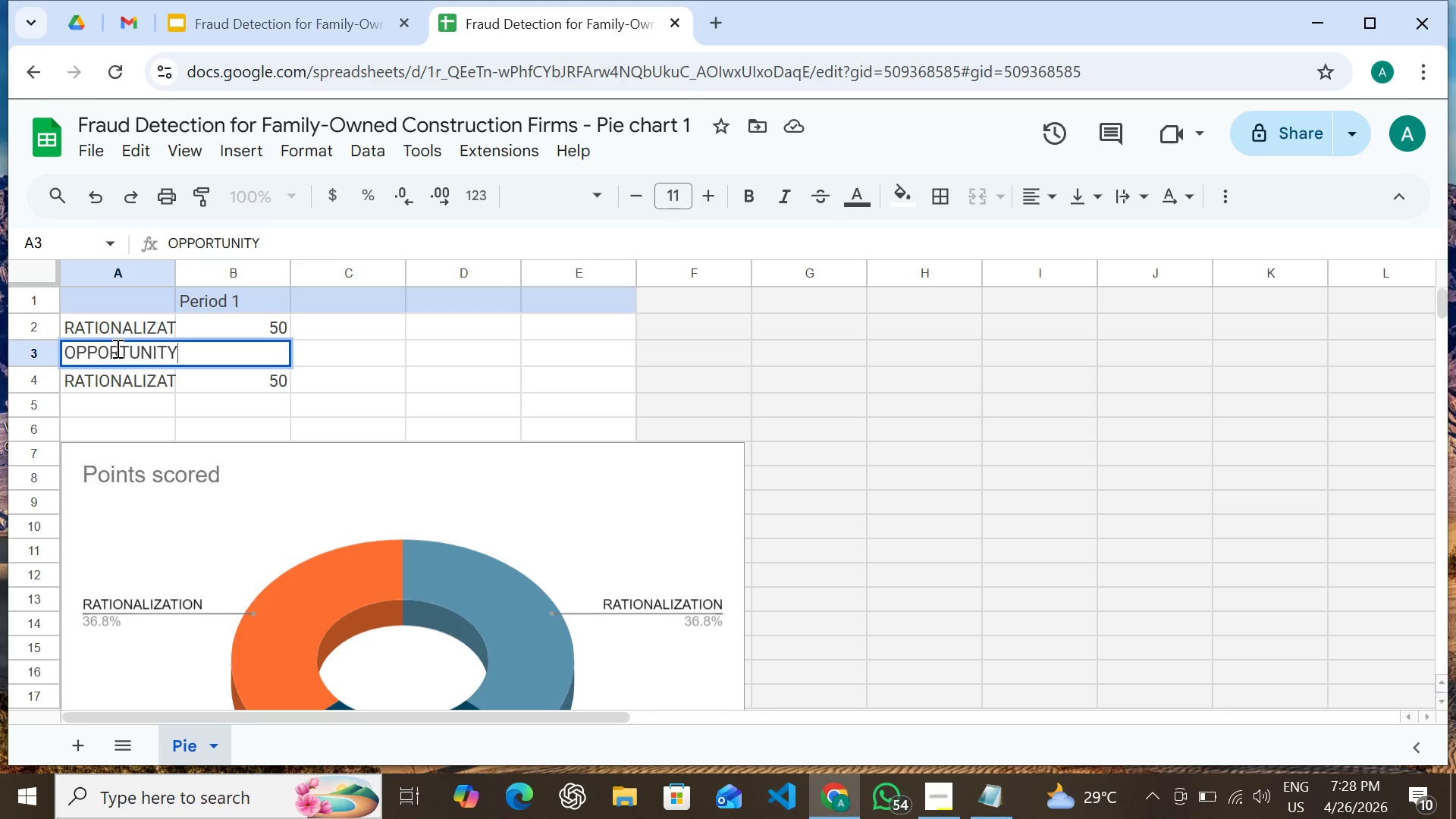 
left_click([334, 347])
 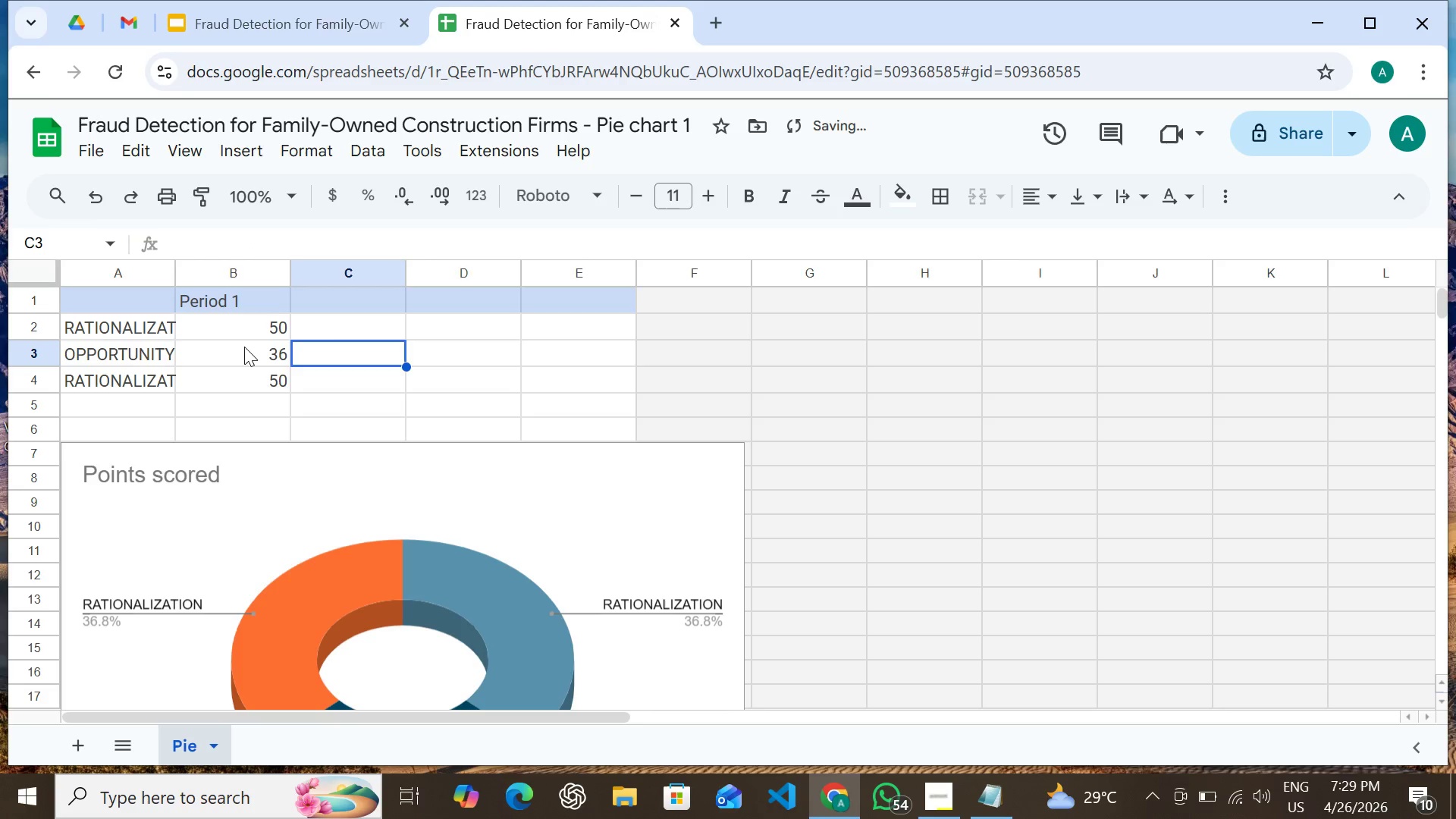 
left_click([244, 347])
 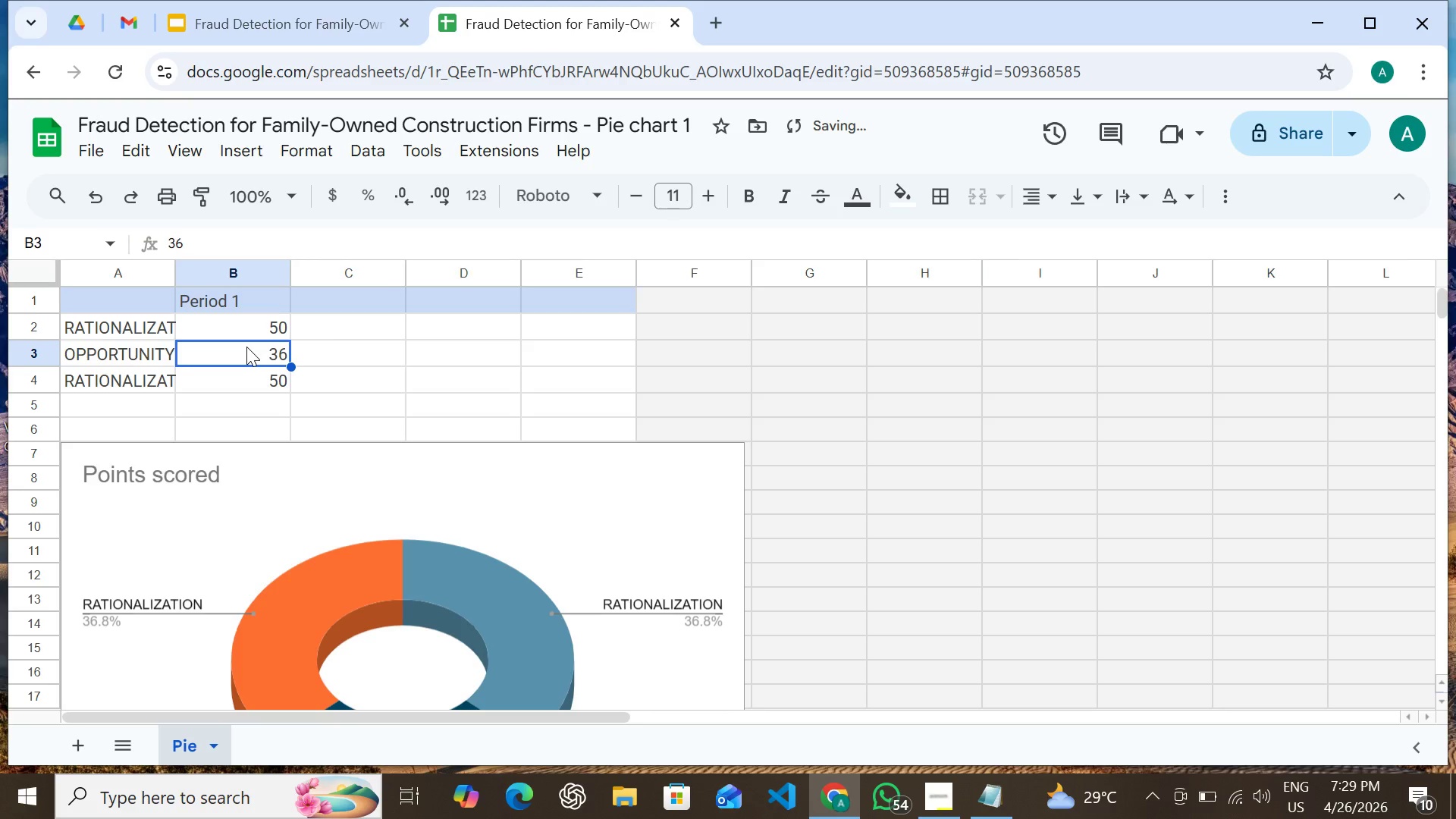 
type(50)
 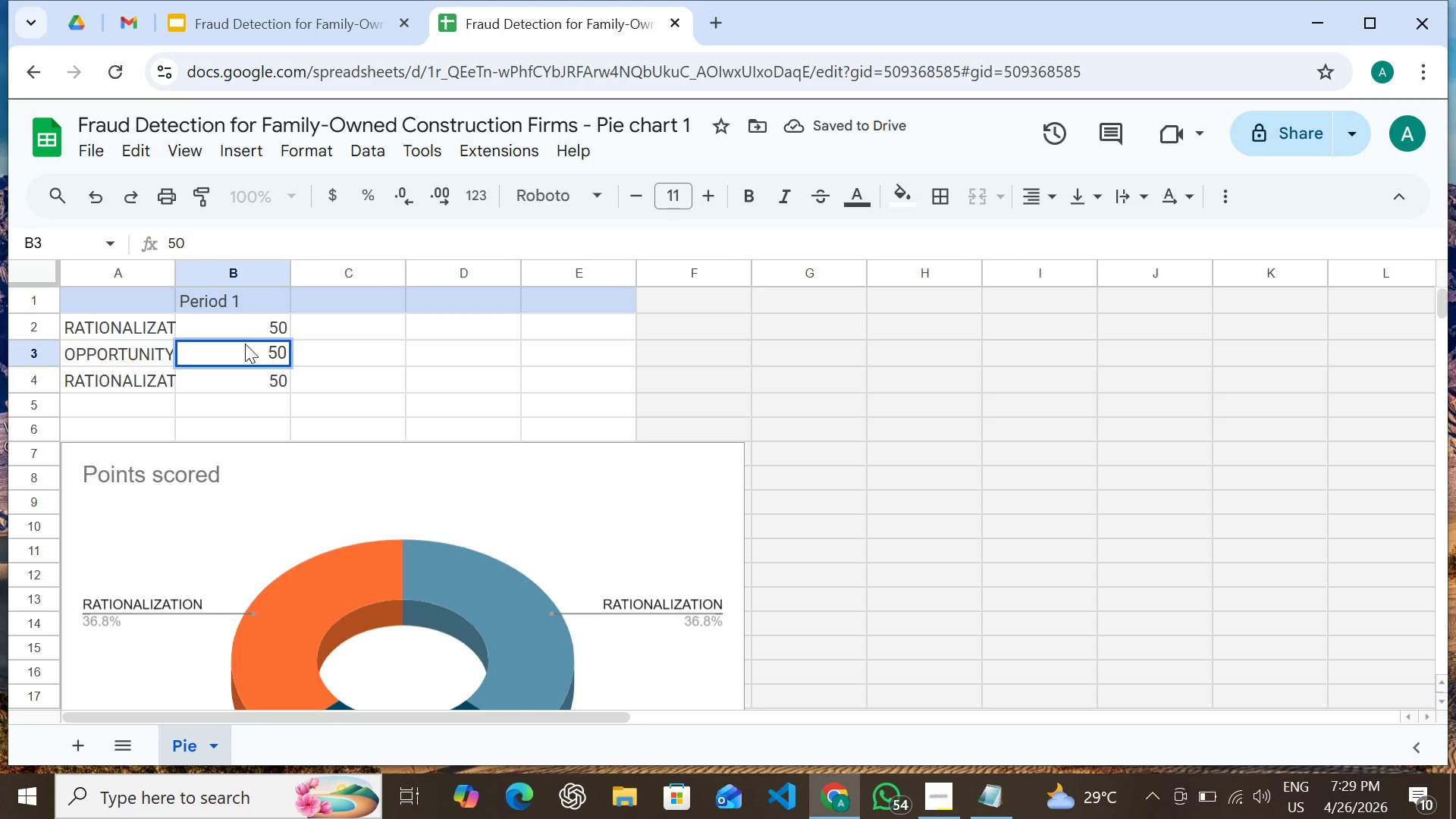 
key(Enter)
 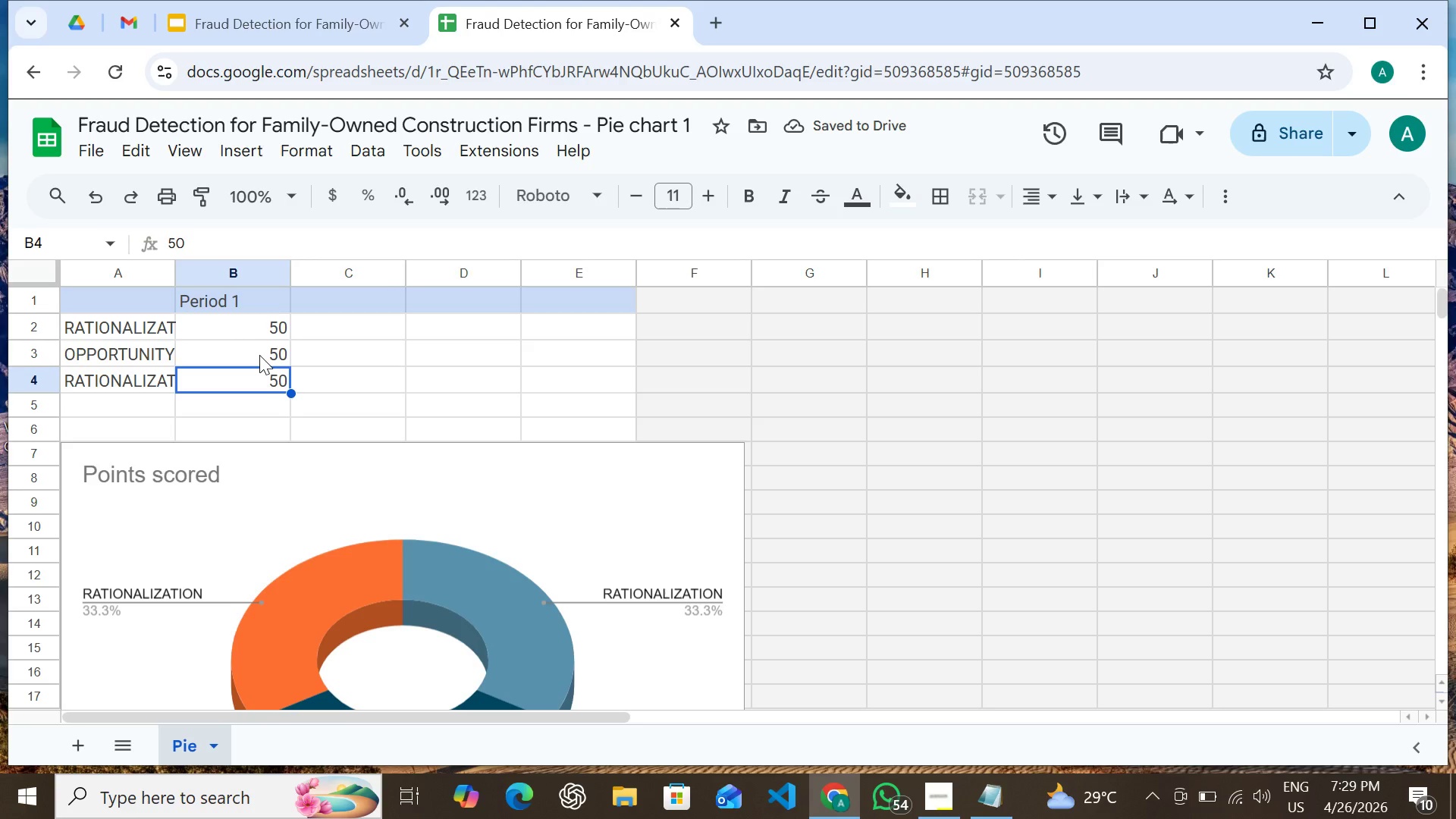 
wait(9.48)
 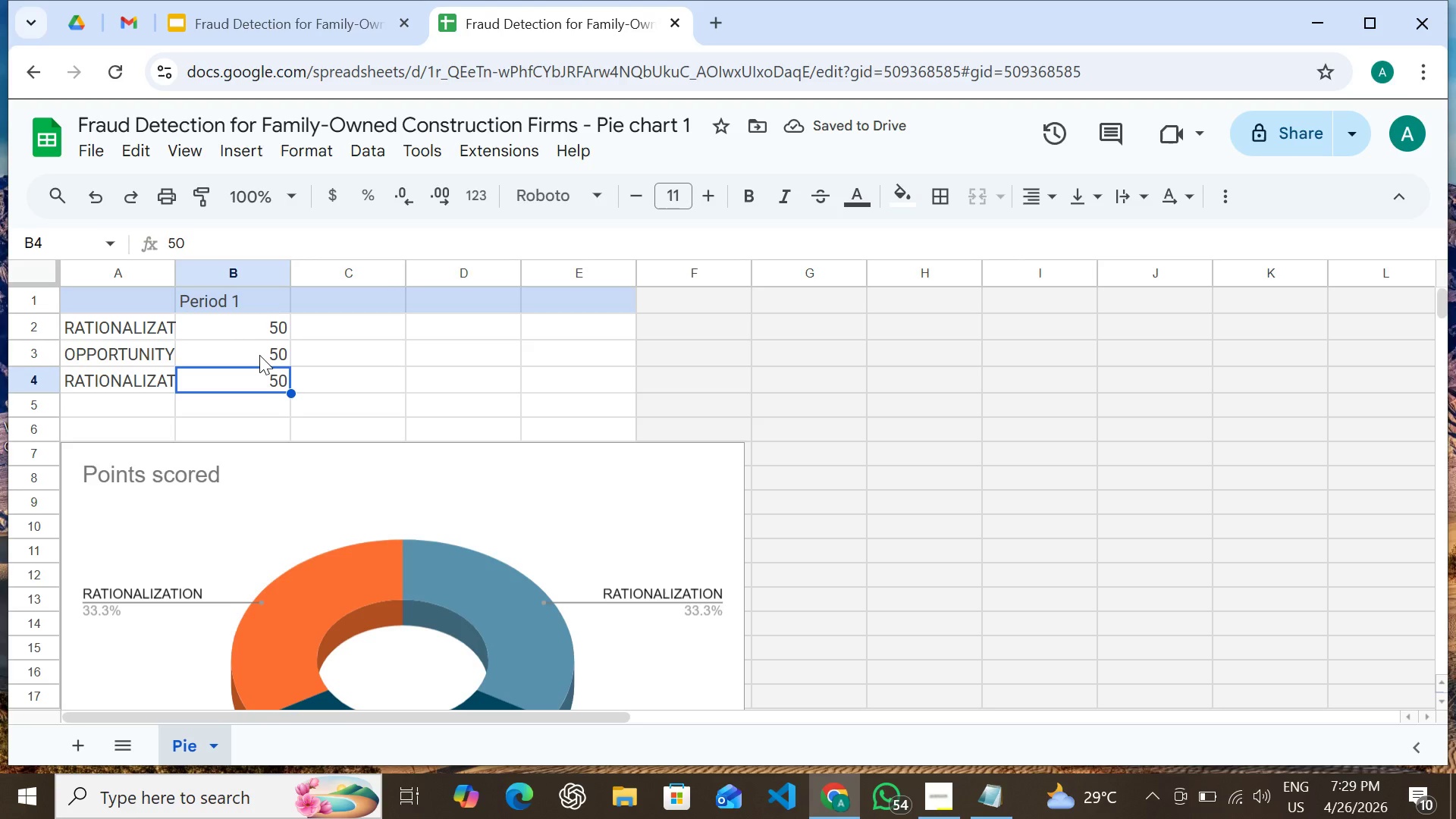 
left_click([710, 617])
 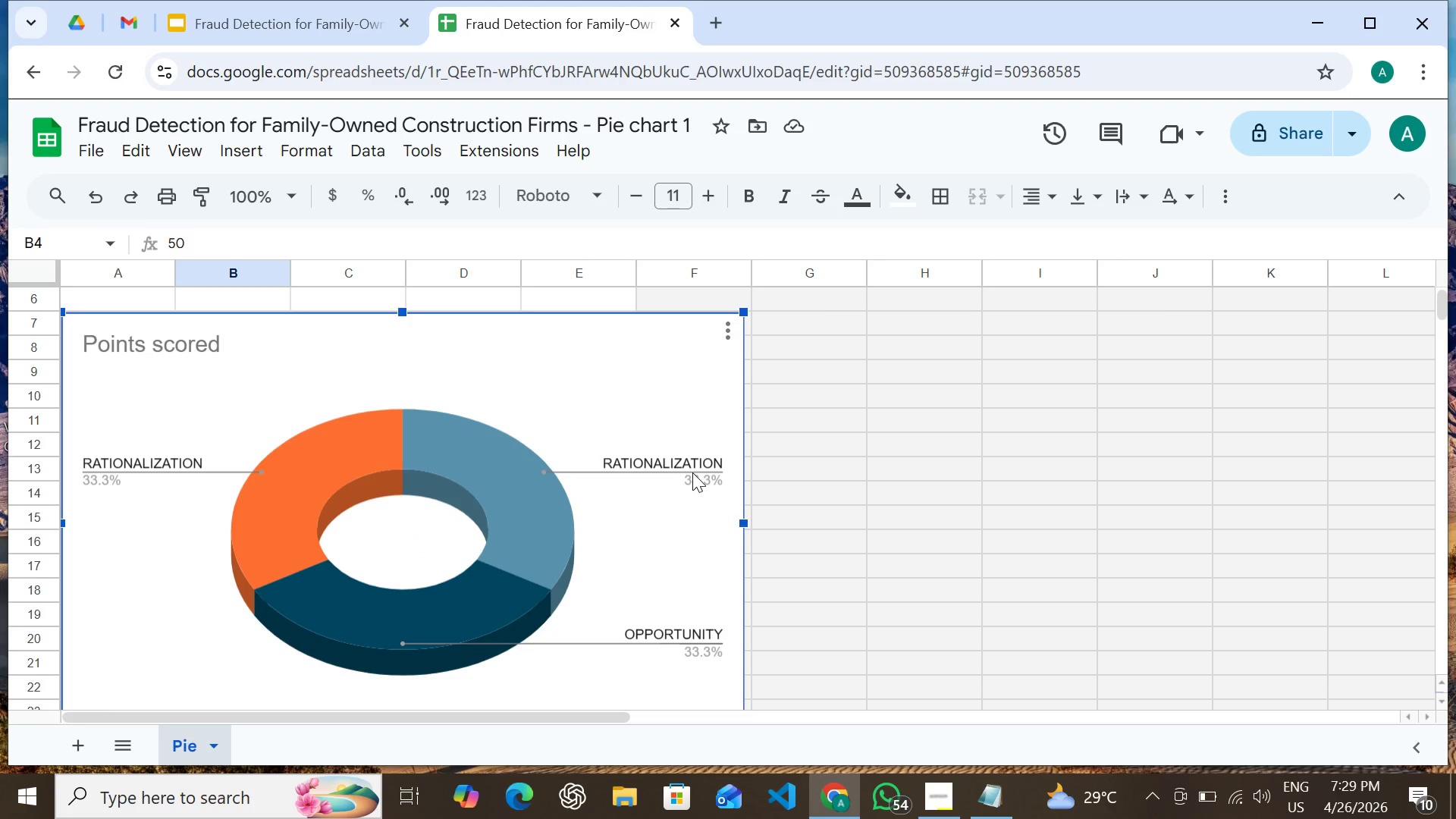 
double_click([692, 472])
 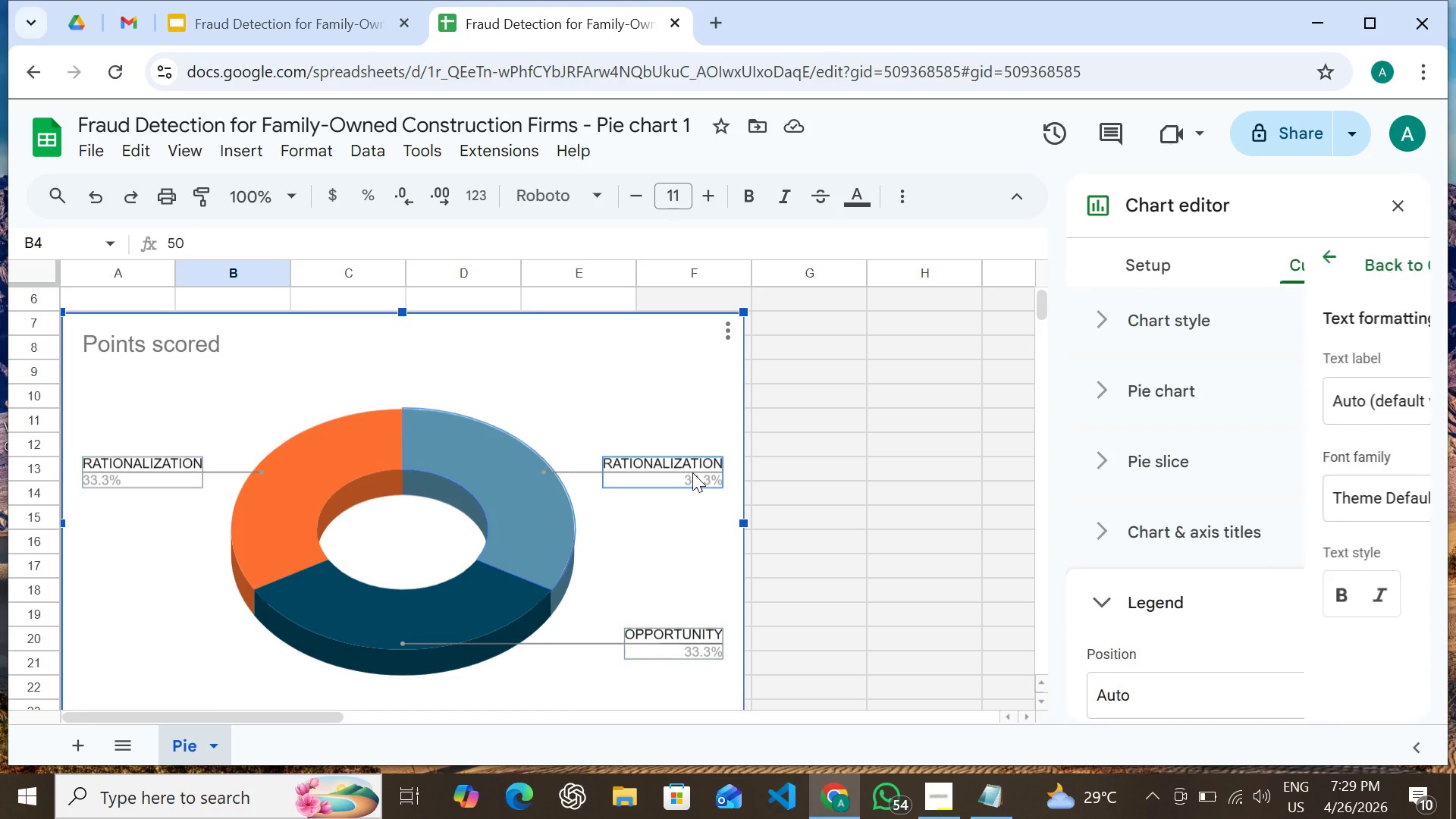 
triple_click([692, 472])
 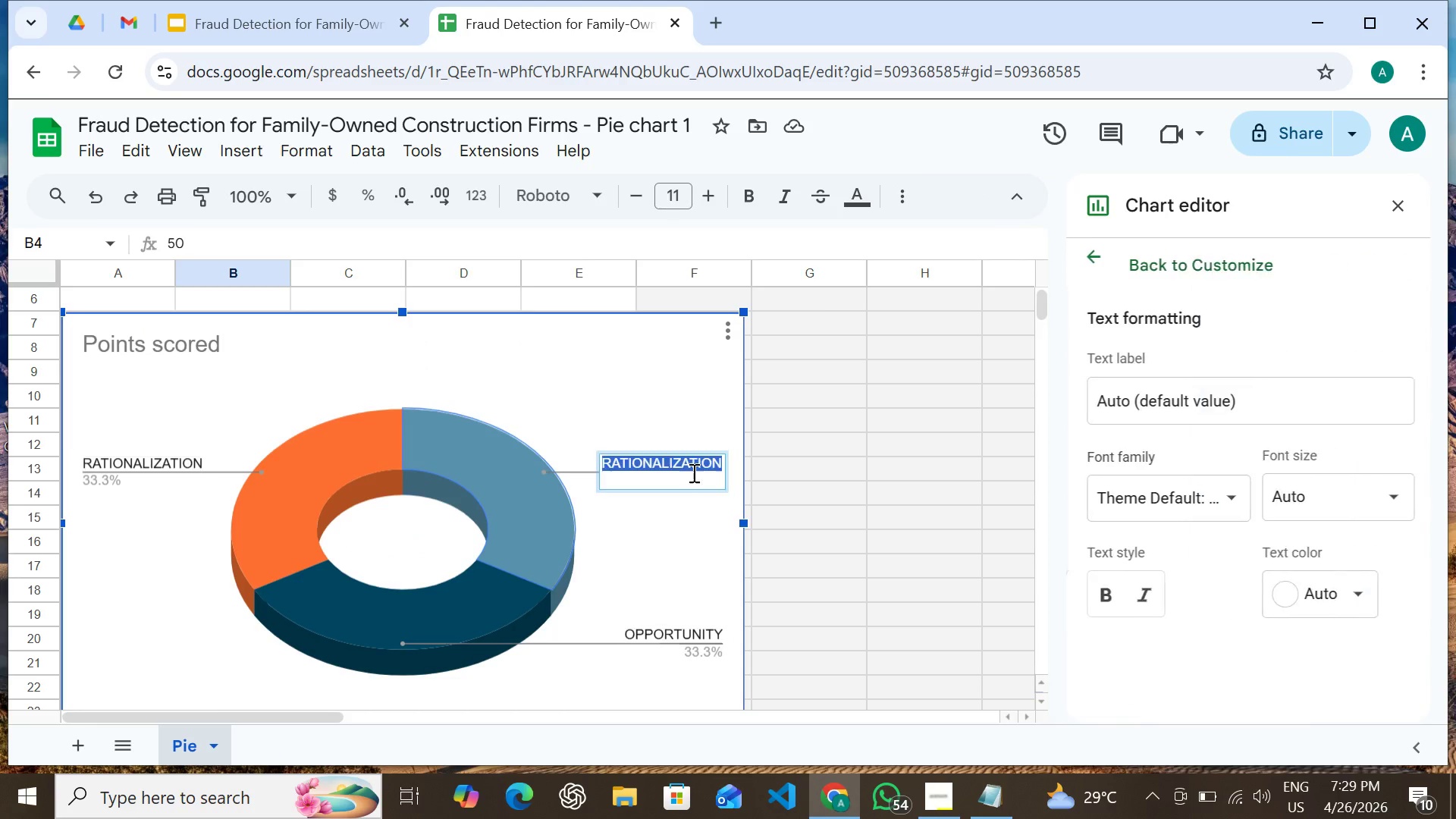 
triple_click([692, 472])
 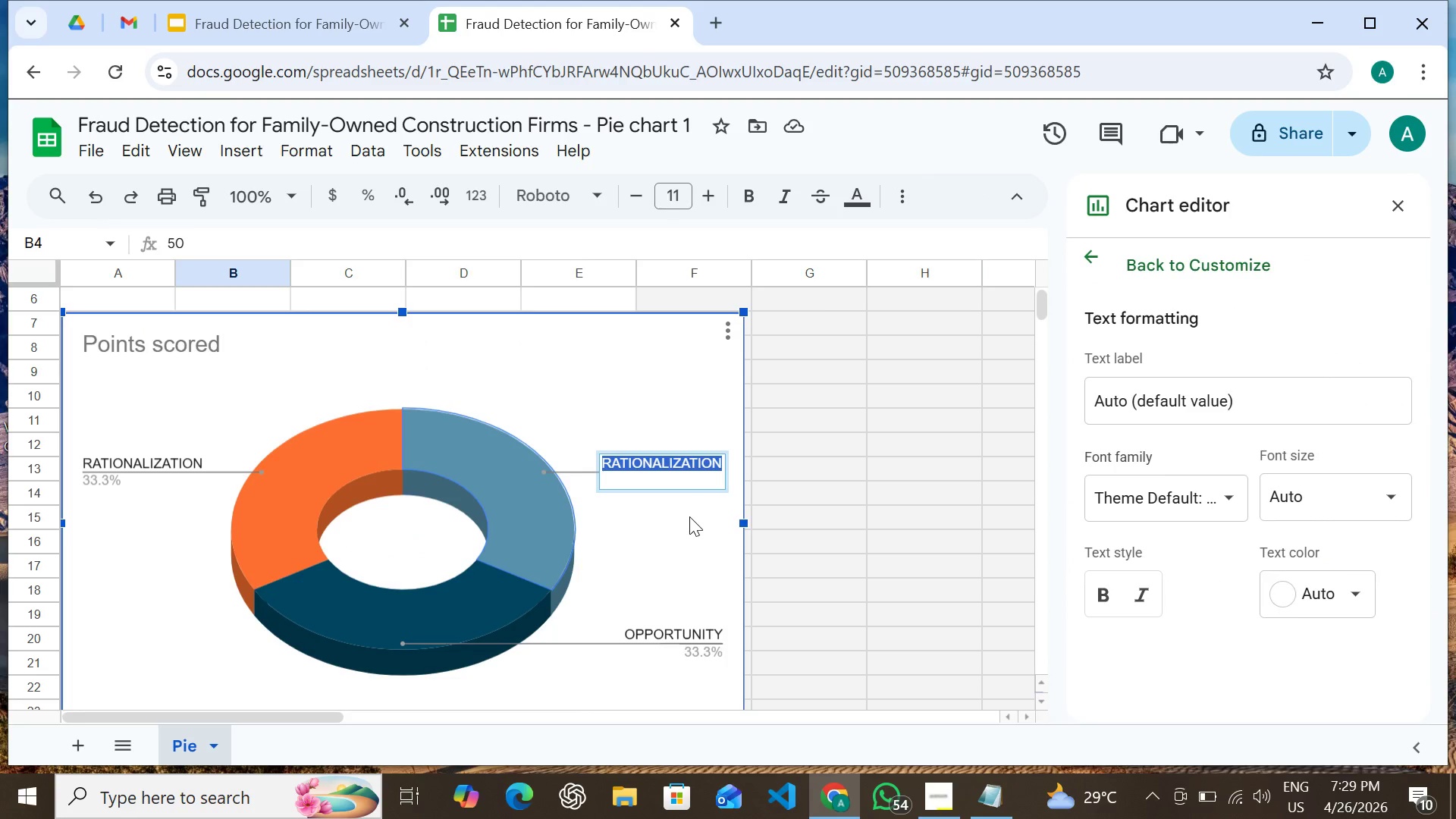 
left_click([689, 516])
 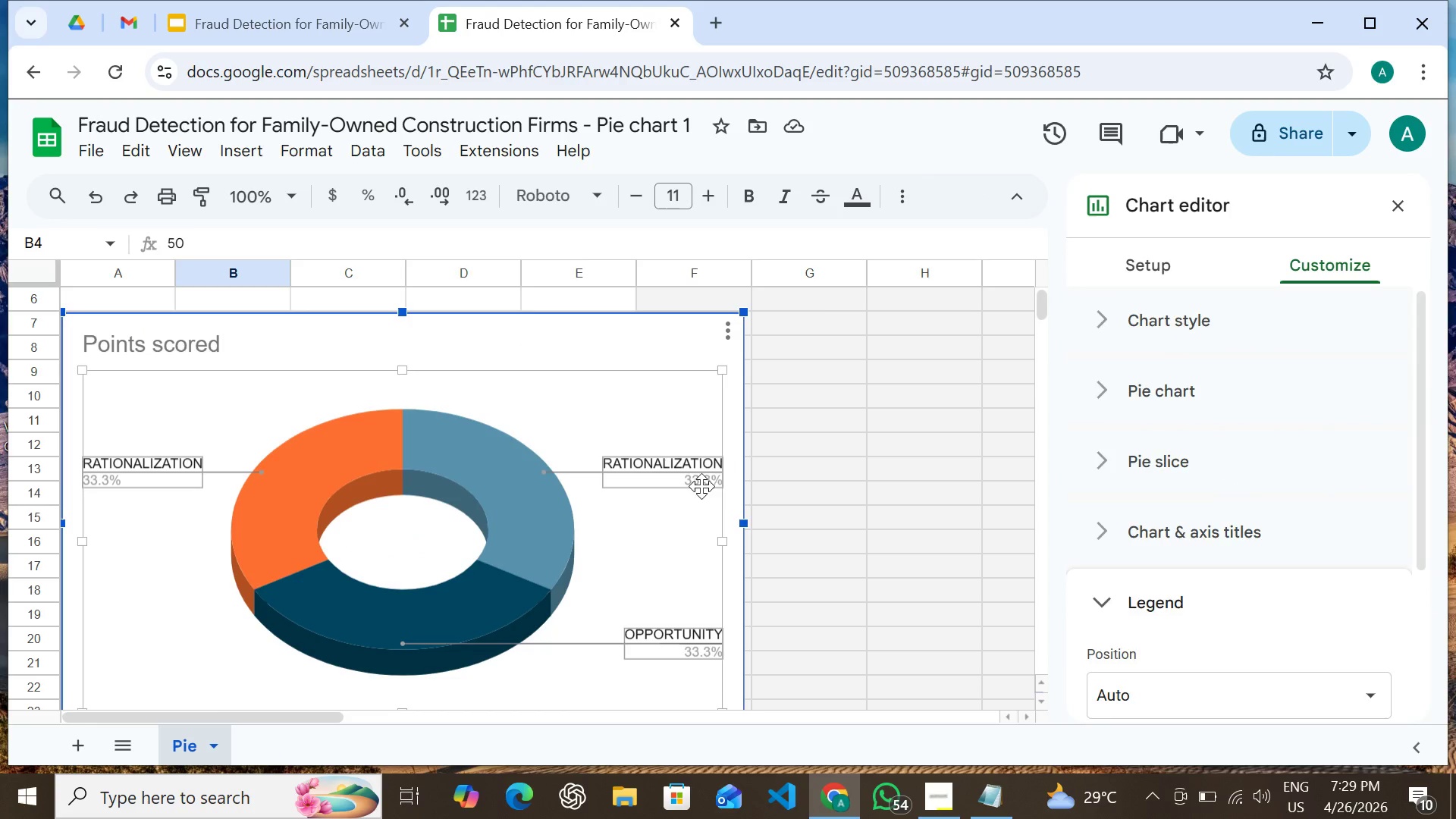 
left_click([701, 486])
 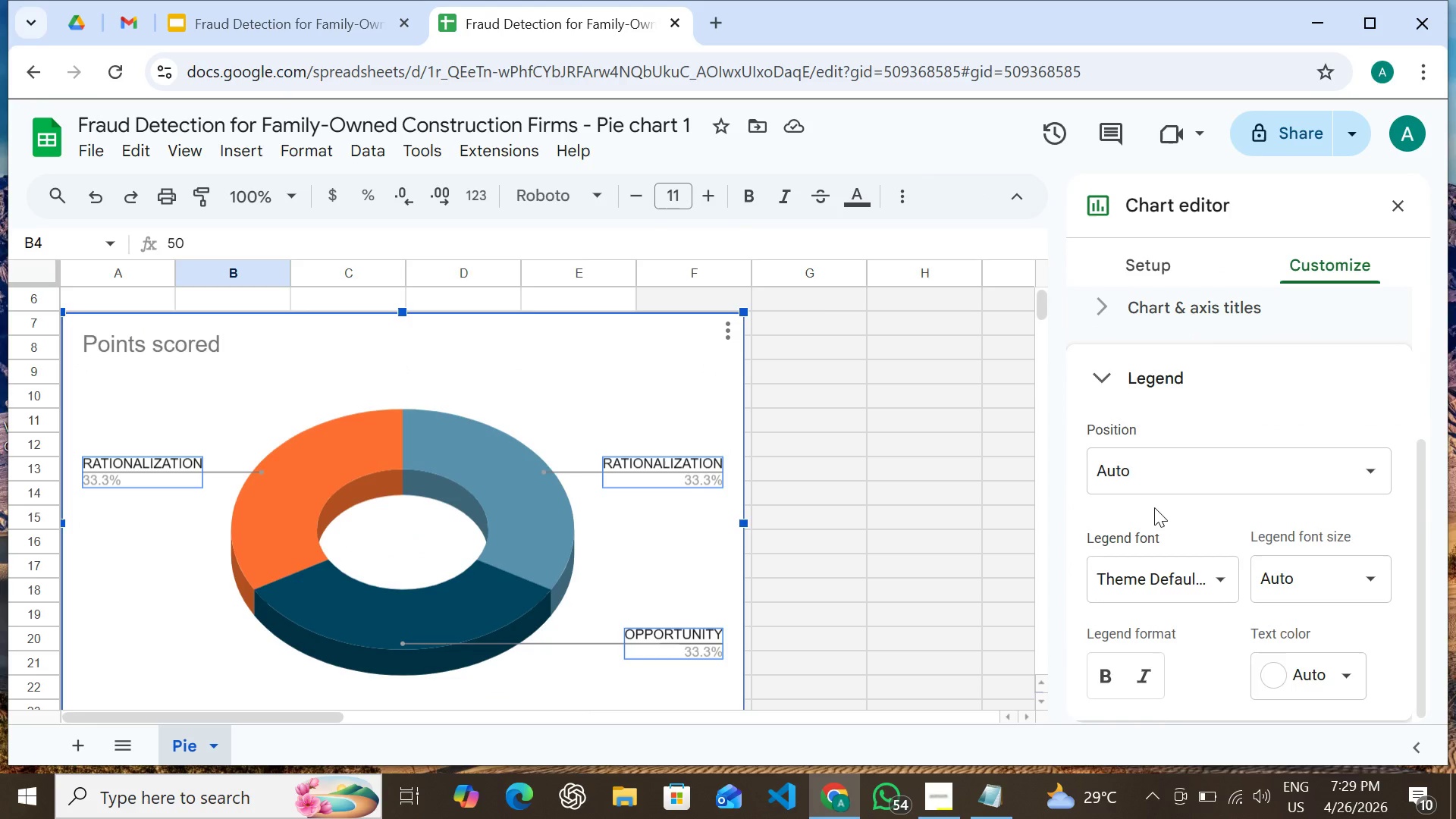 
scroll: coordinate [1170, 505], scroll_direction: down, amount: 6.0
 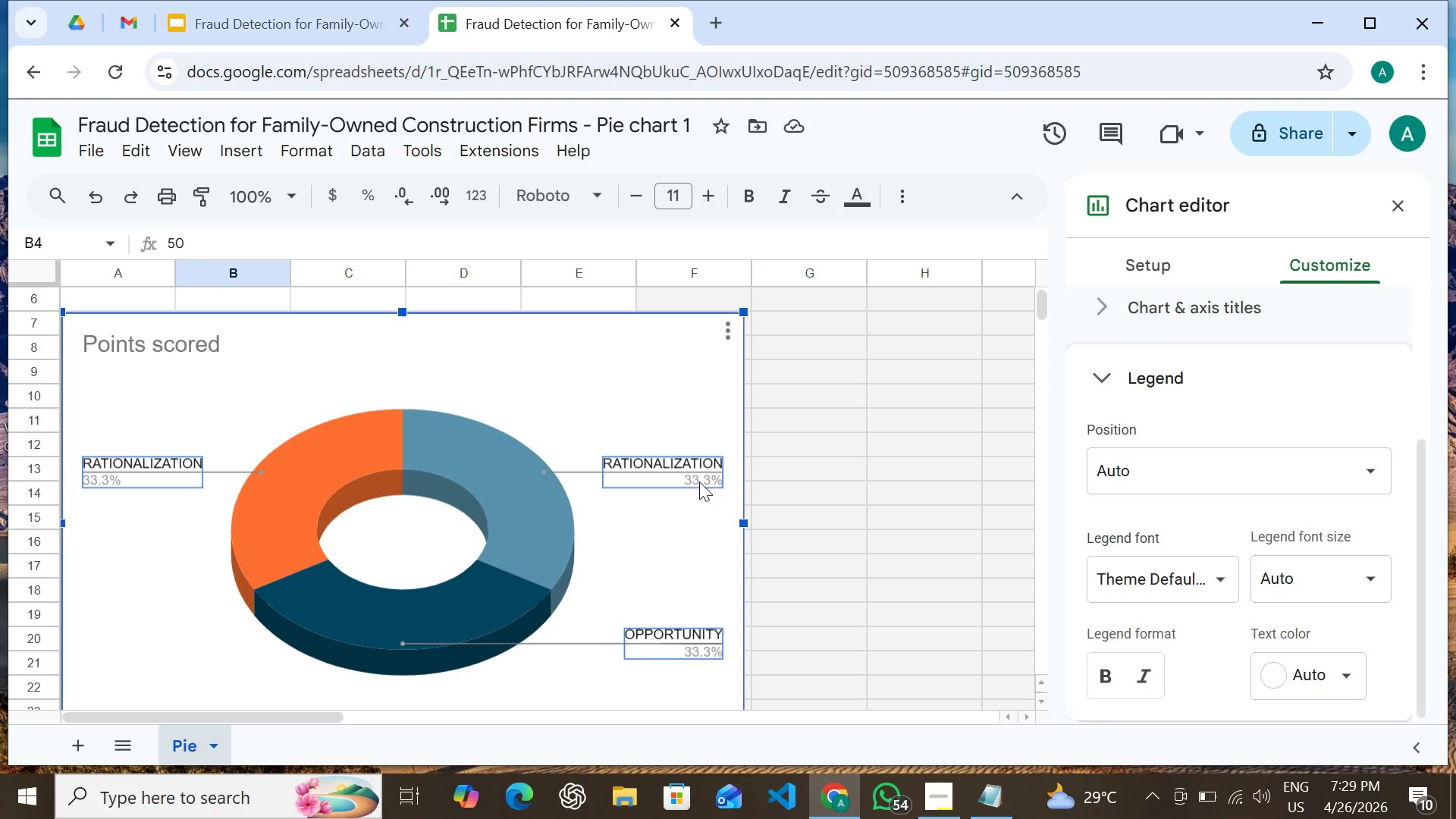 
double_click([699, 482])
 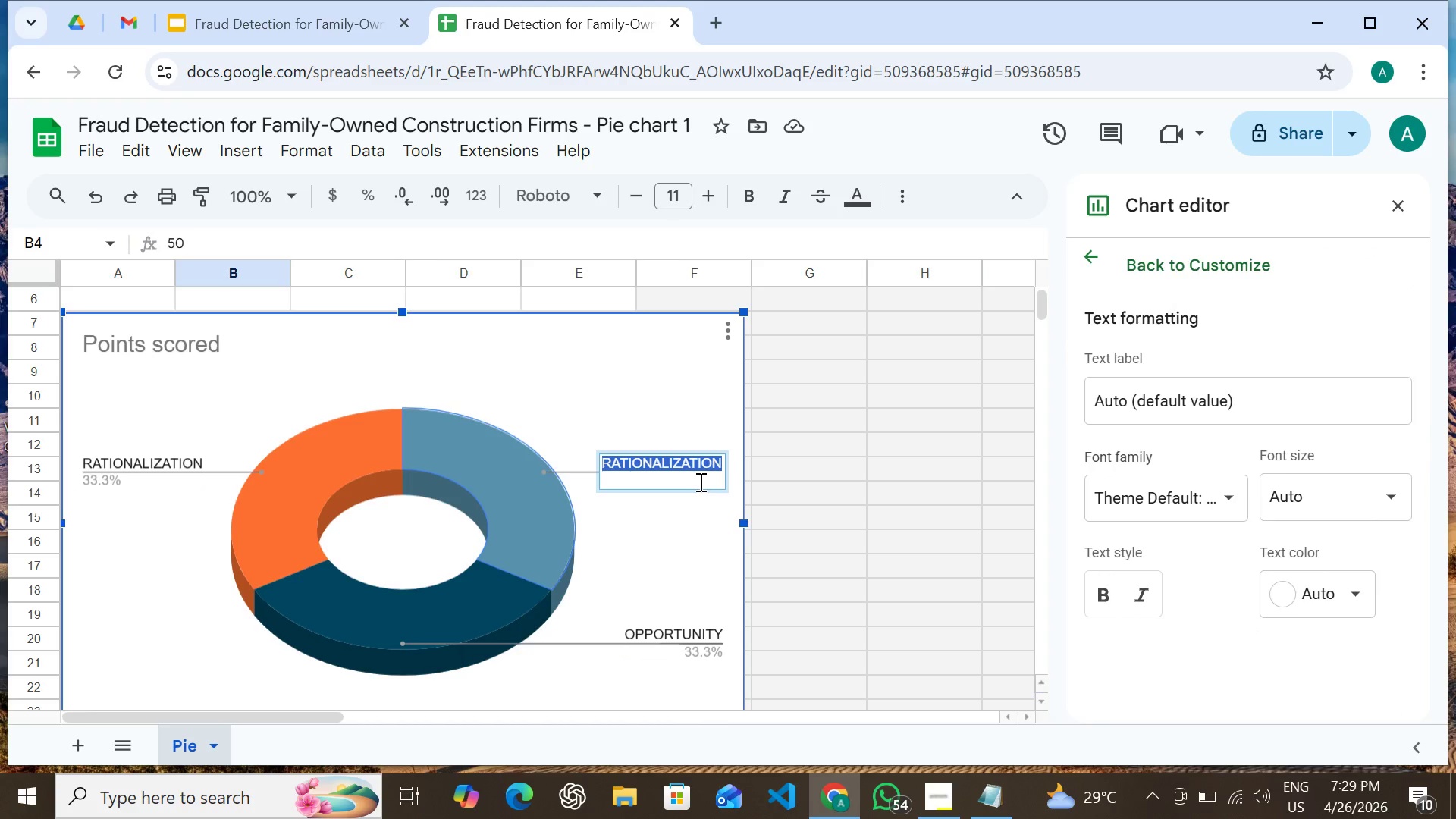 
triple_click([699, 482])
 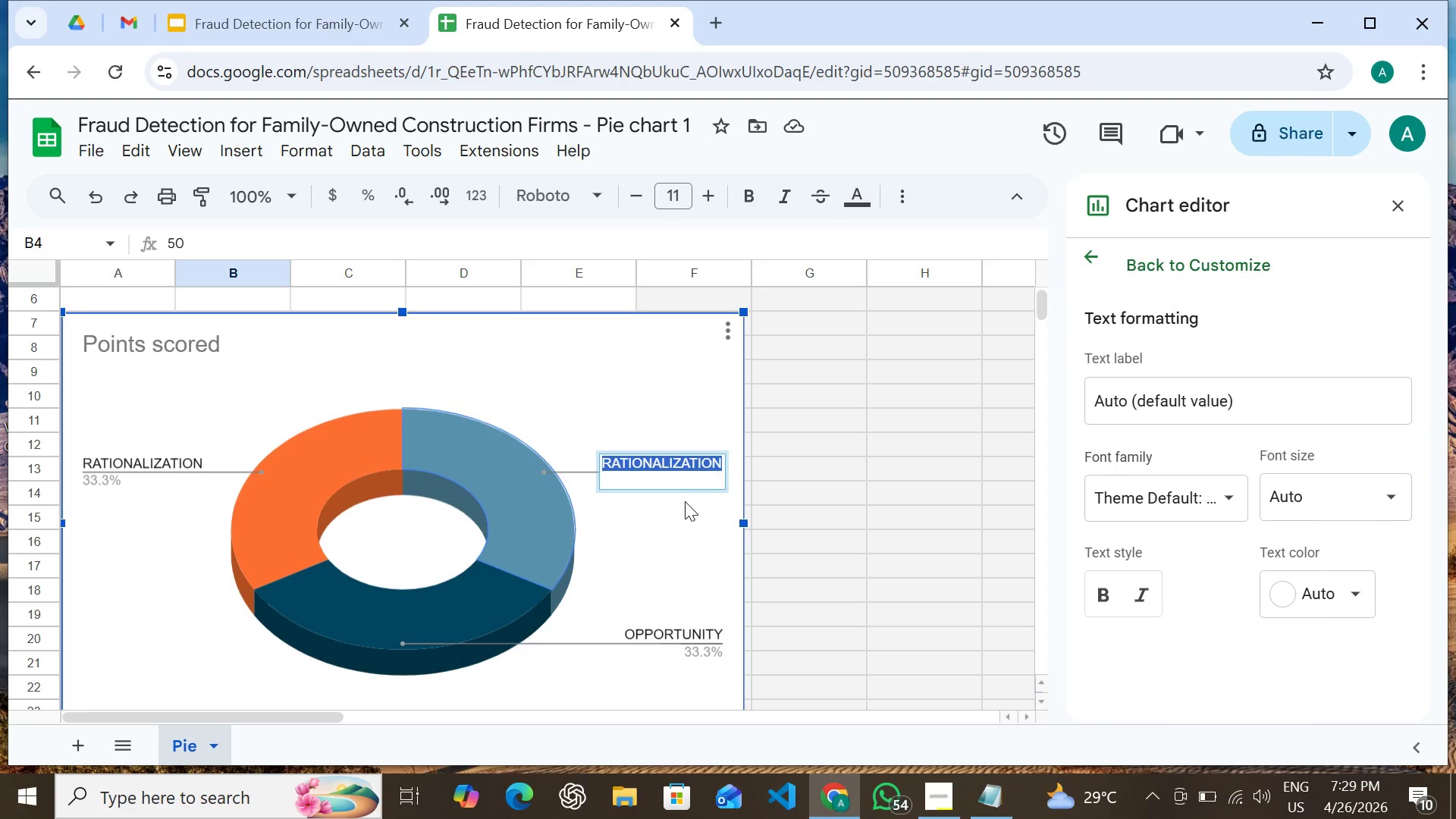 
left_click([685, 501])
 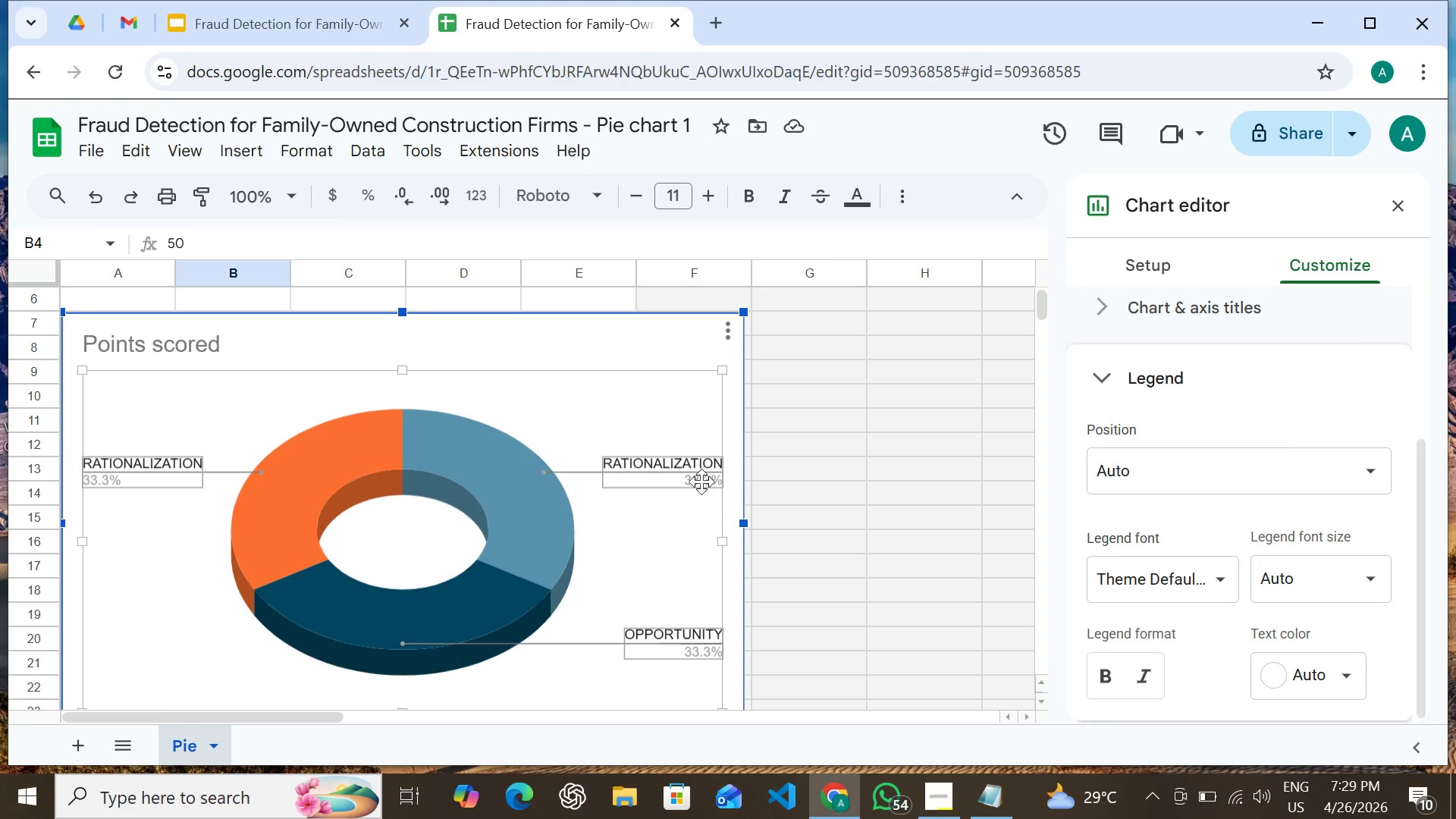 
left_click([701, 482])
 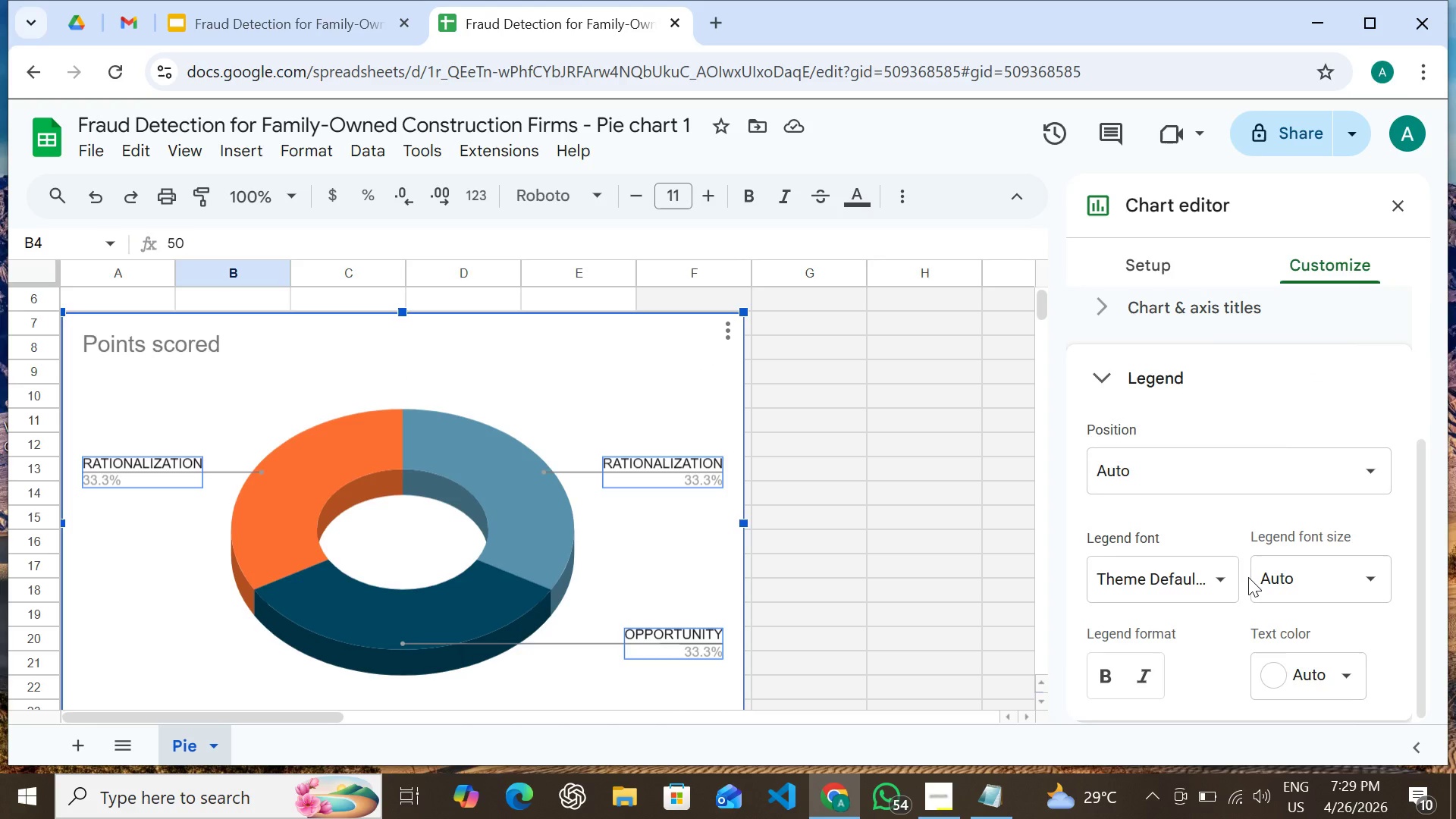 
scroll: coordinate [1248, 576], scroll_direction: down, amount: 1.0
 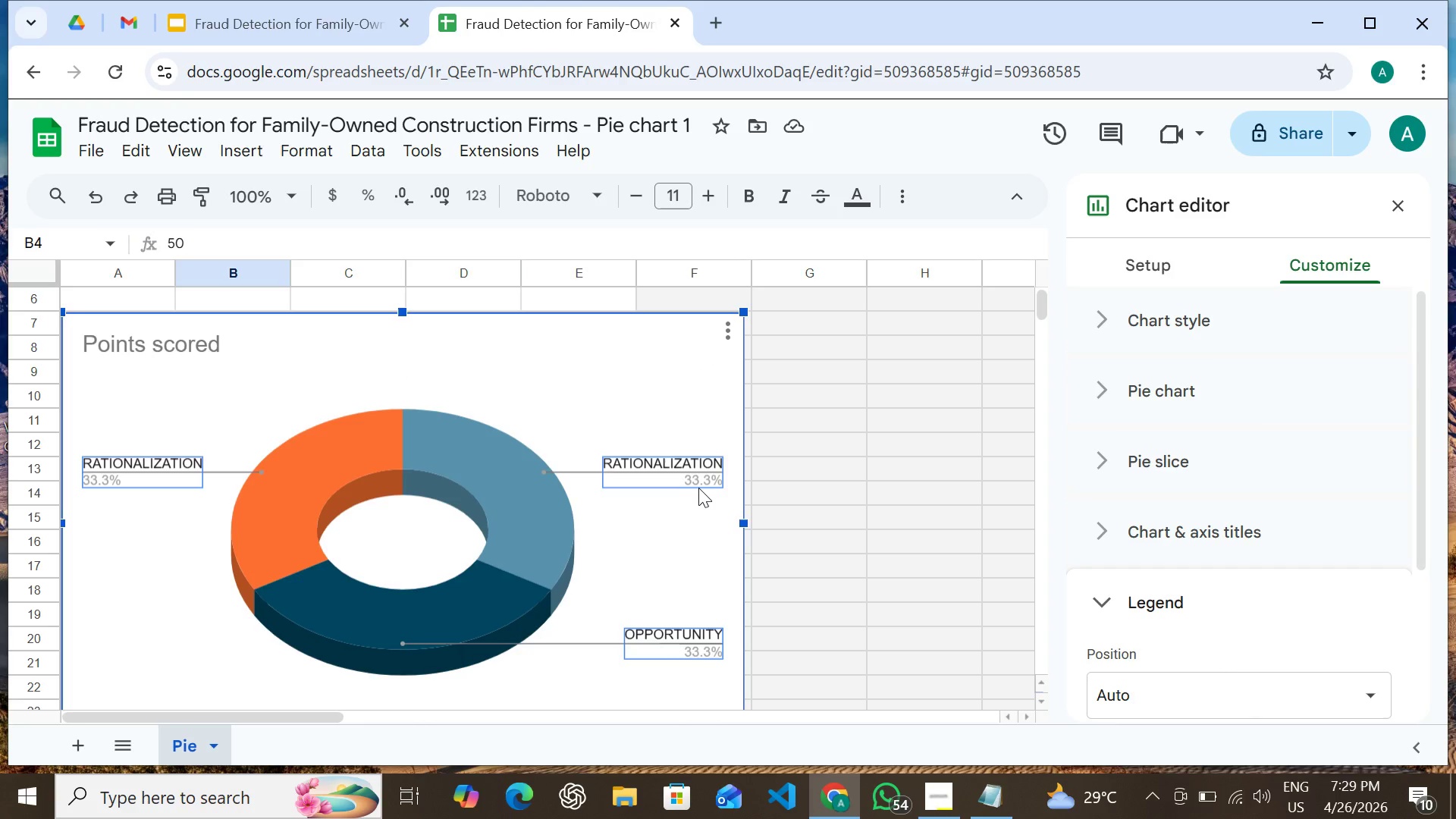 
left_click([683, 479])
 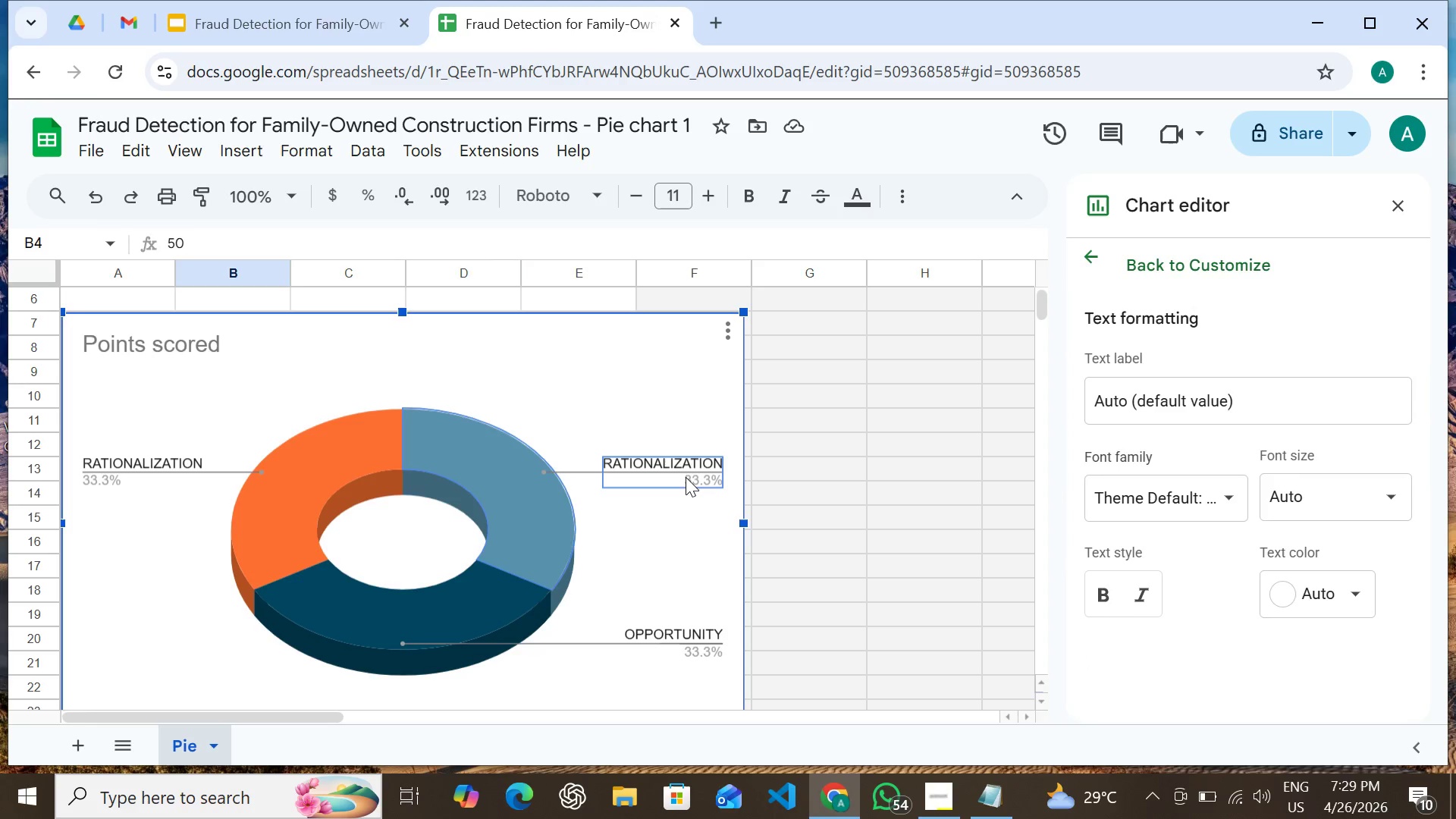 
double_click([686, 477])
 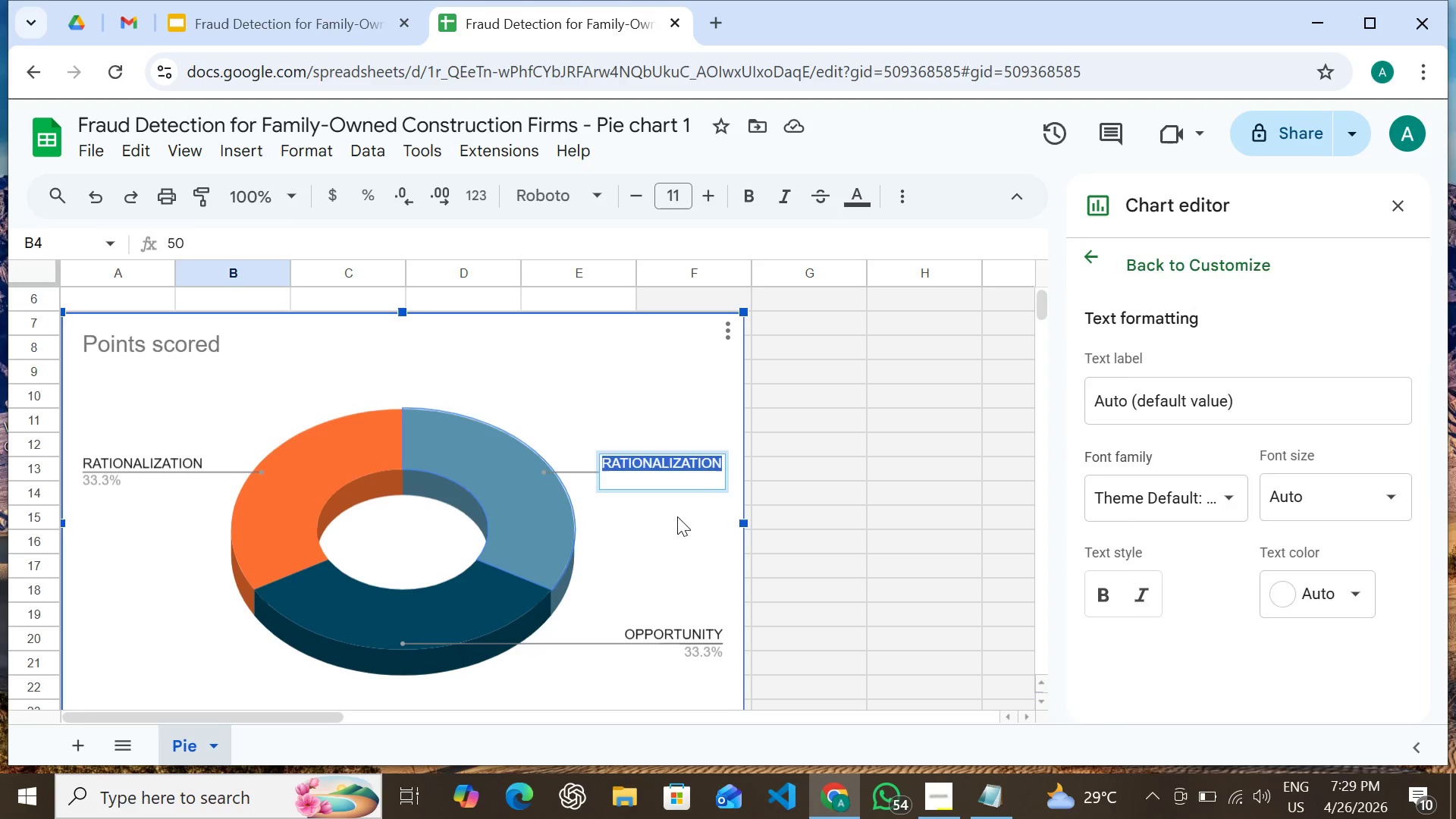 
left_click([677, 516])
 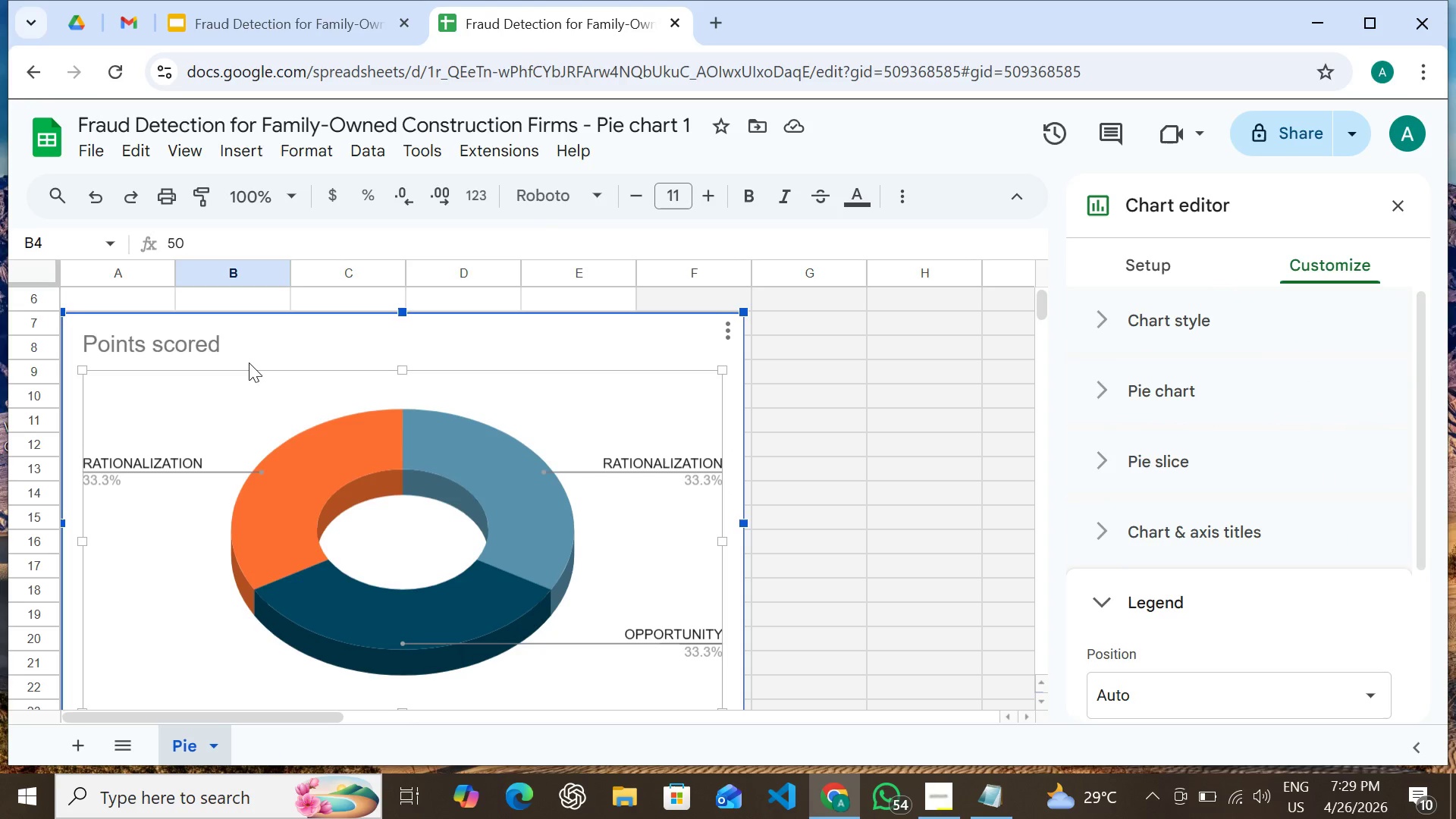 
scroll: coordinate [1208, 542], scroll_direction: up, amount: 9.0
 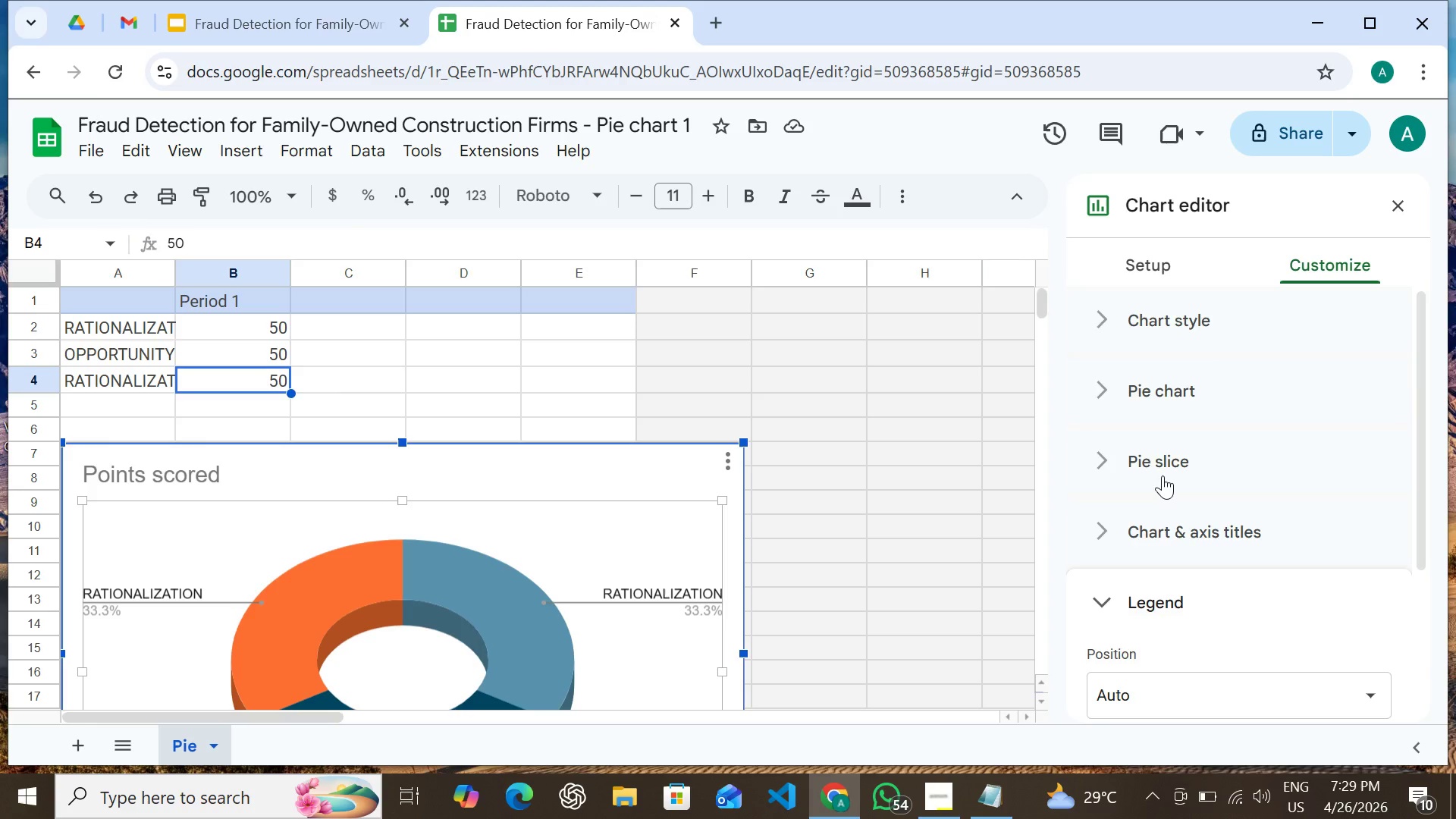 
scroll: coordinate [1166, 494], scroll_direction: down, amount: 5.0
 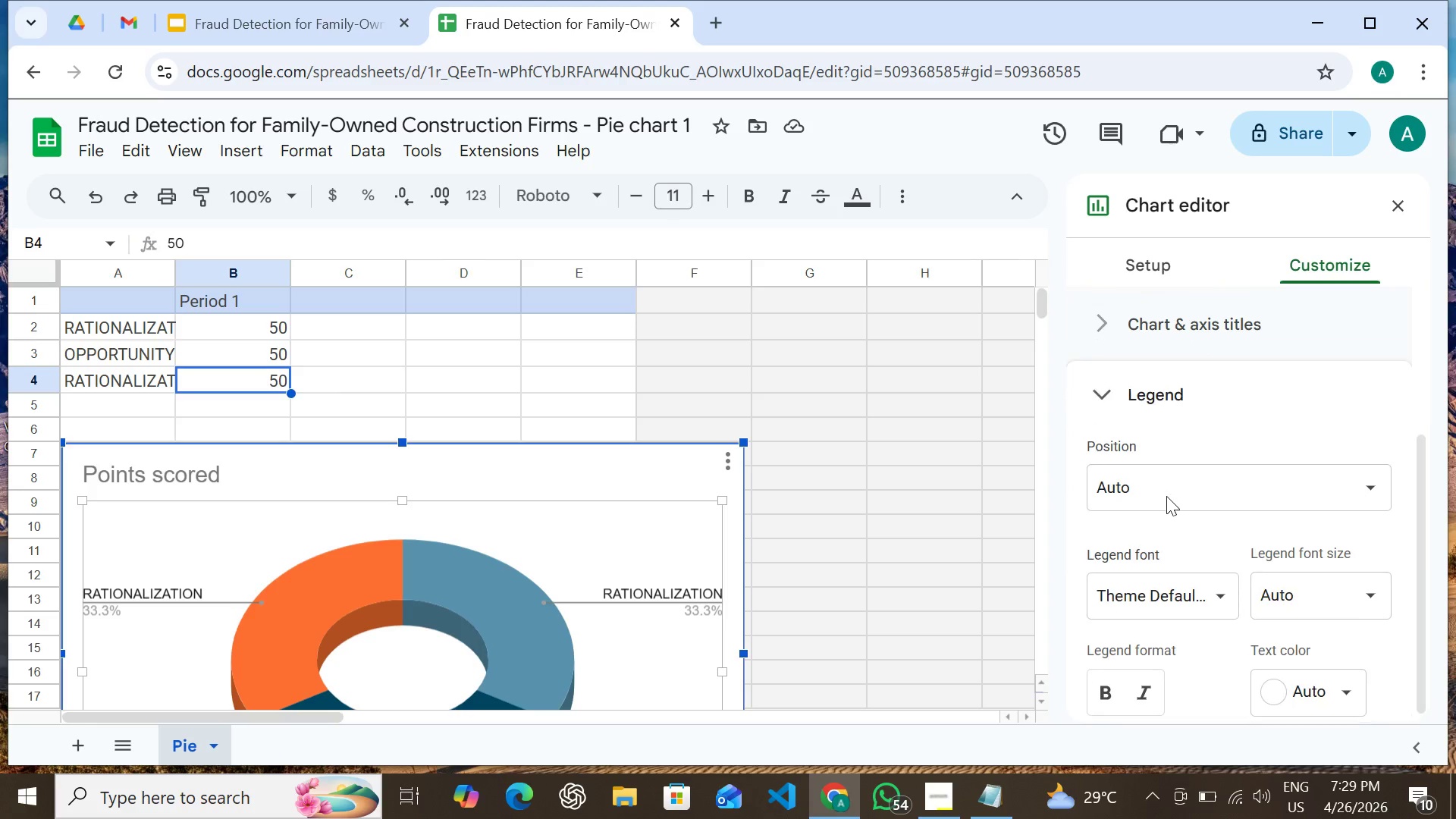 
scroll: coordinate [1166, 496], scroll_direction: none, amount: 0.0
 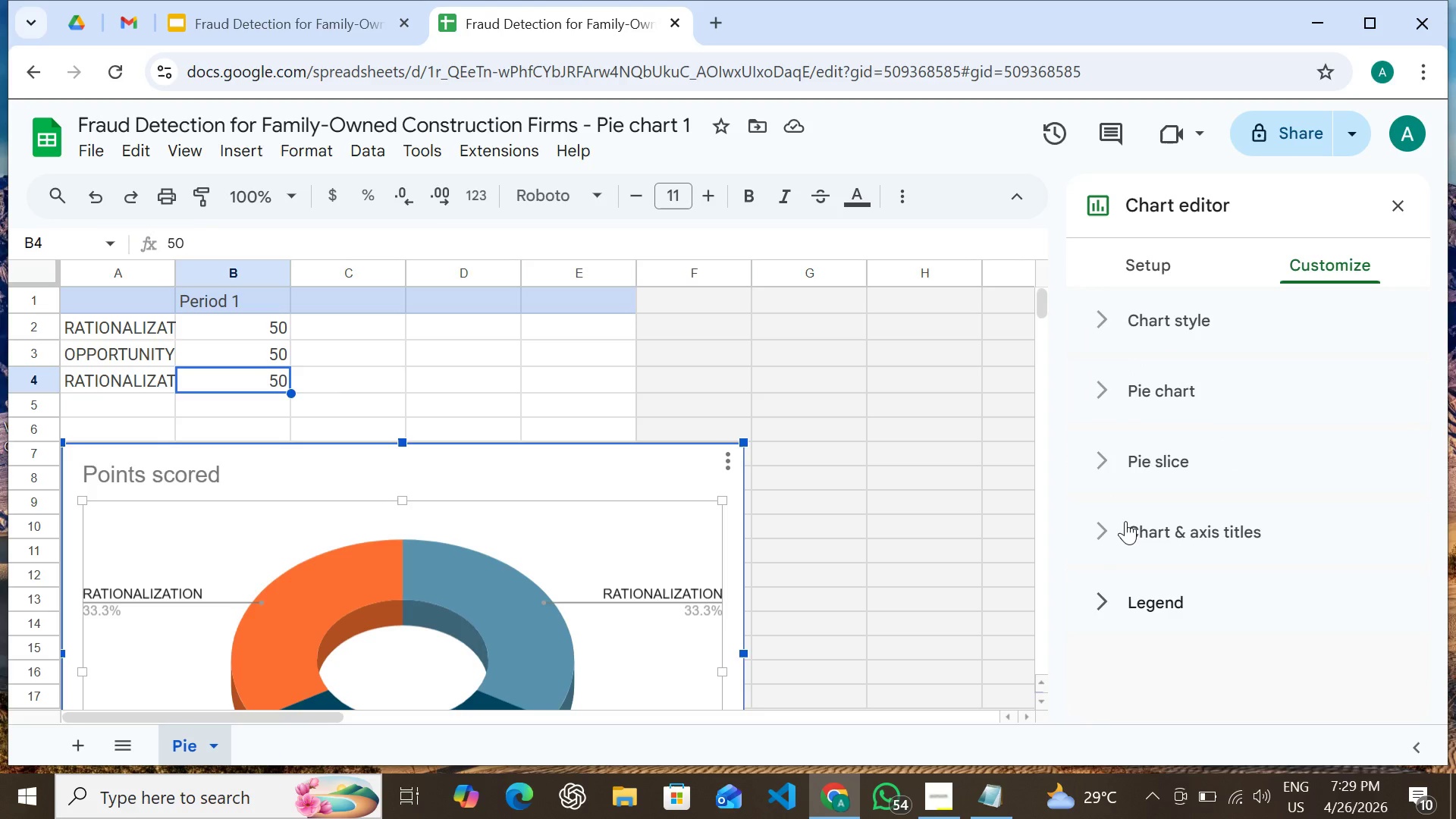 
scroll: coordinate [1134, 517], scroll_direction: up, amount: 3.0
 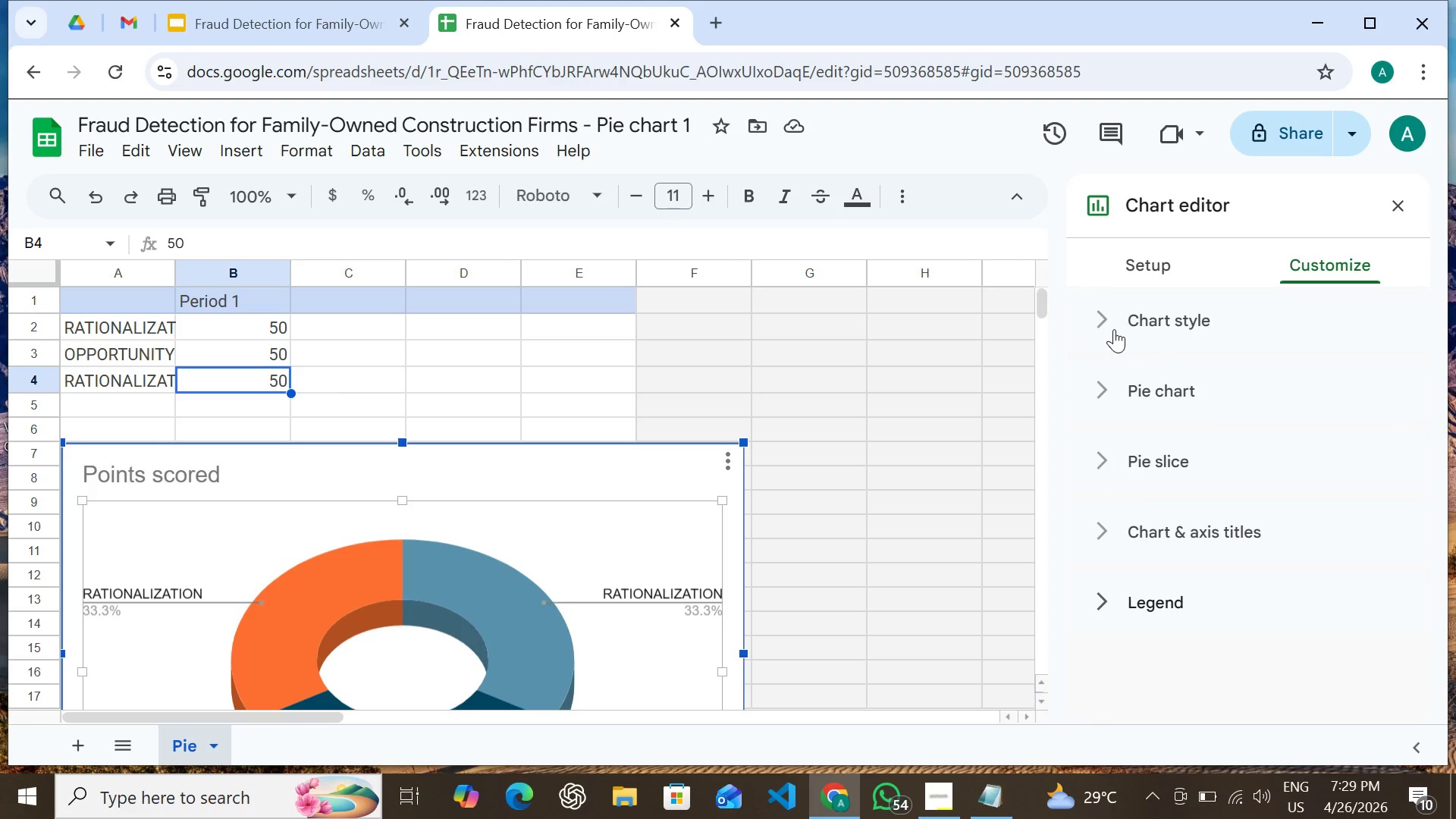 
left_click([1114, 329])
 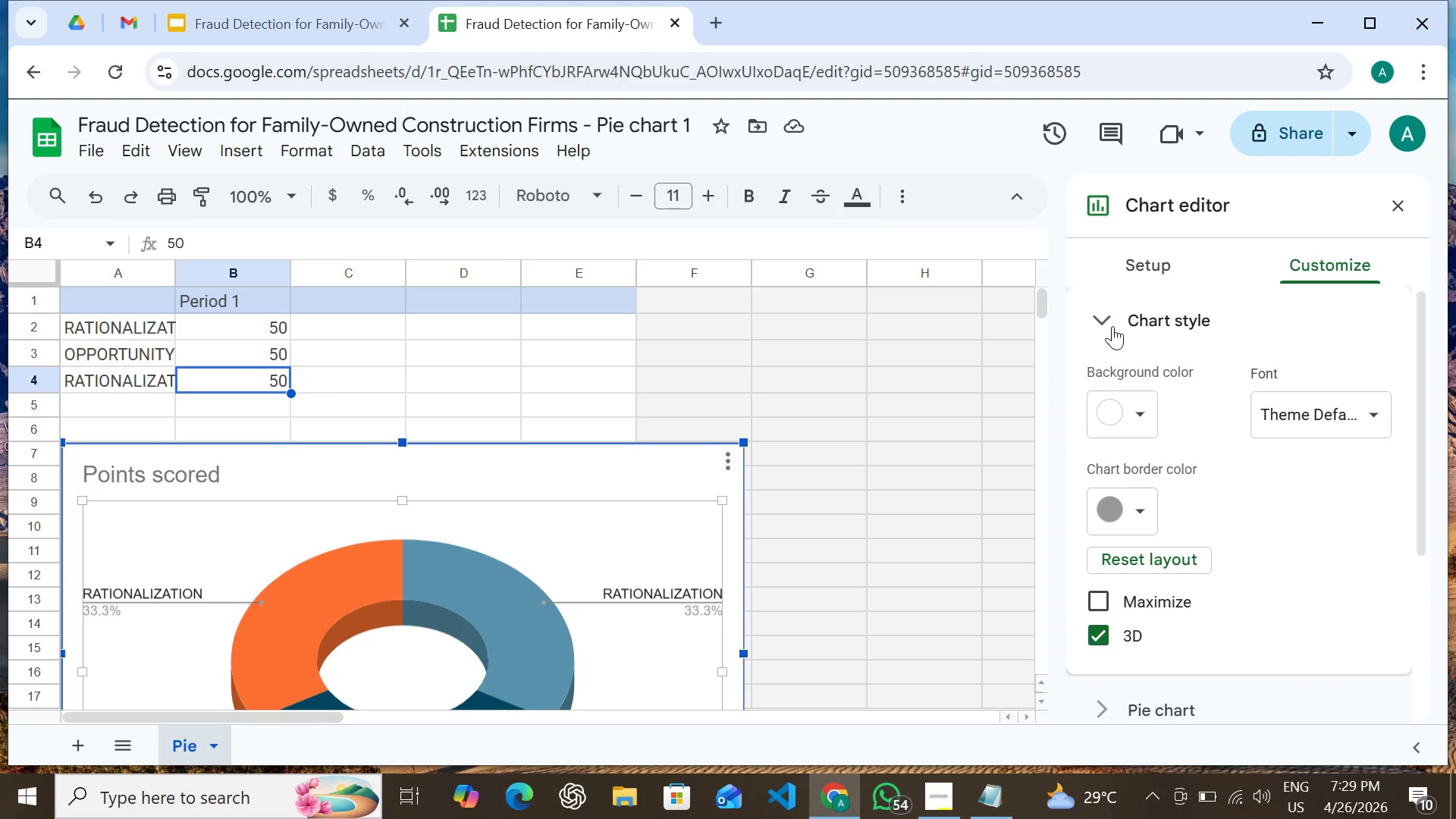 
left_click([1112, 325])
 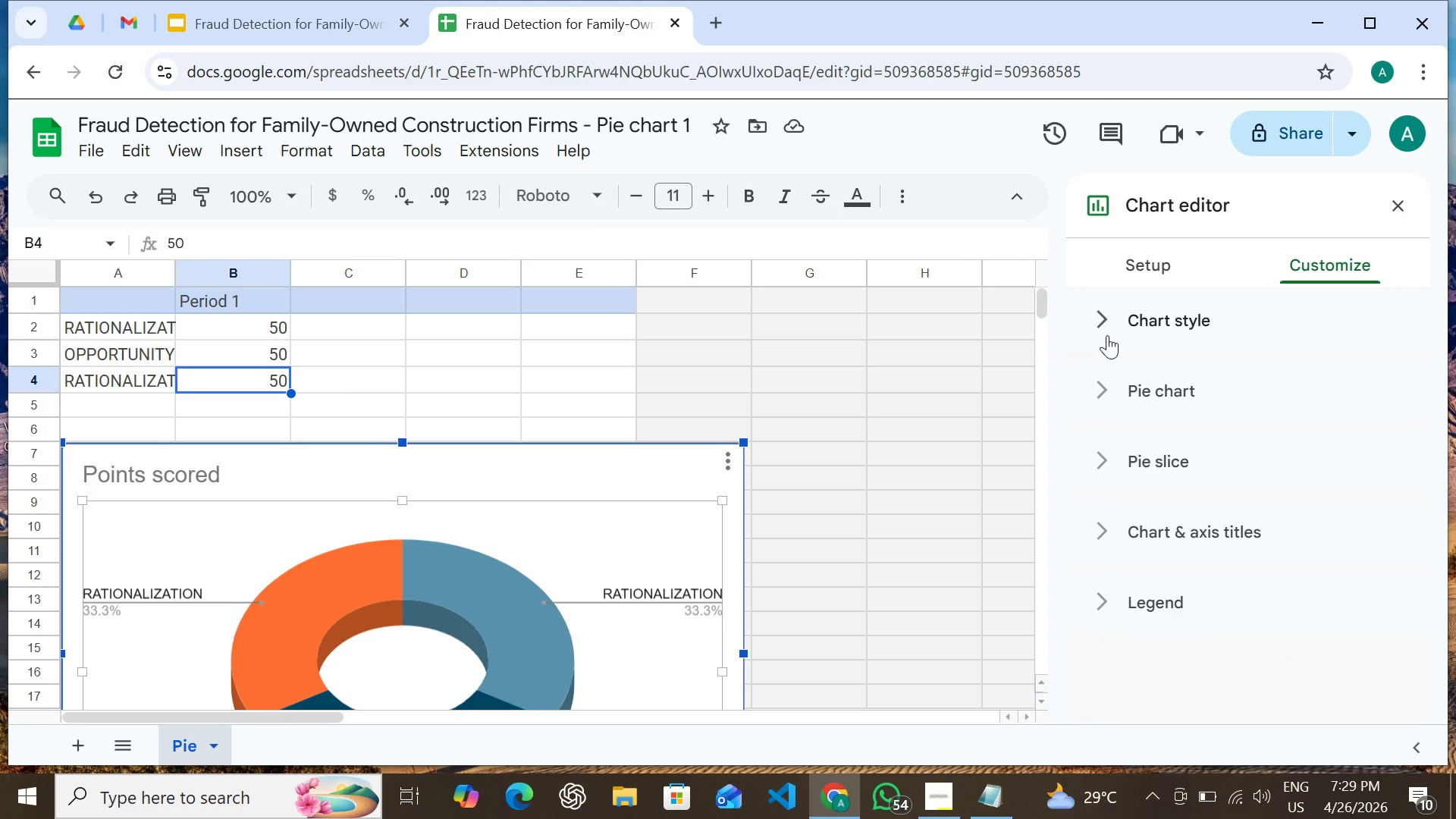 
left_click([1107, 333])
 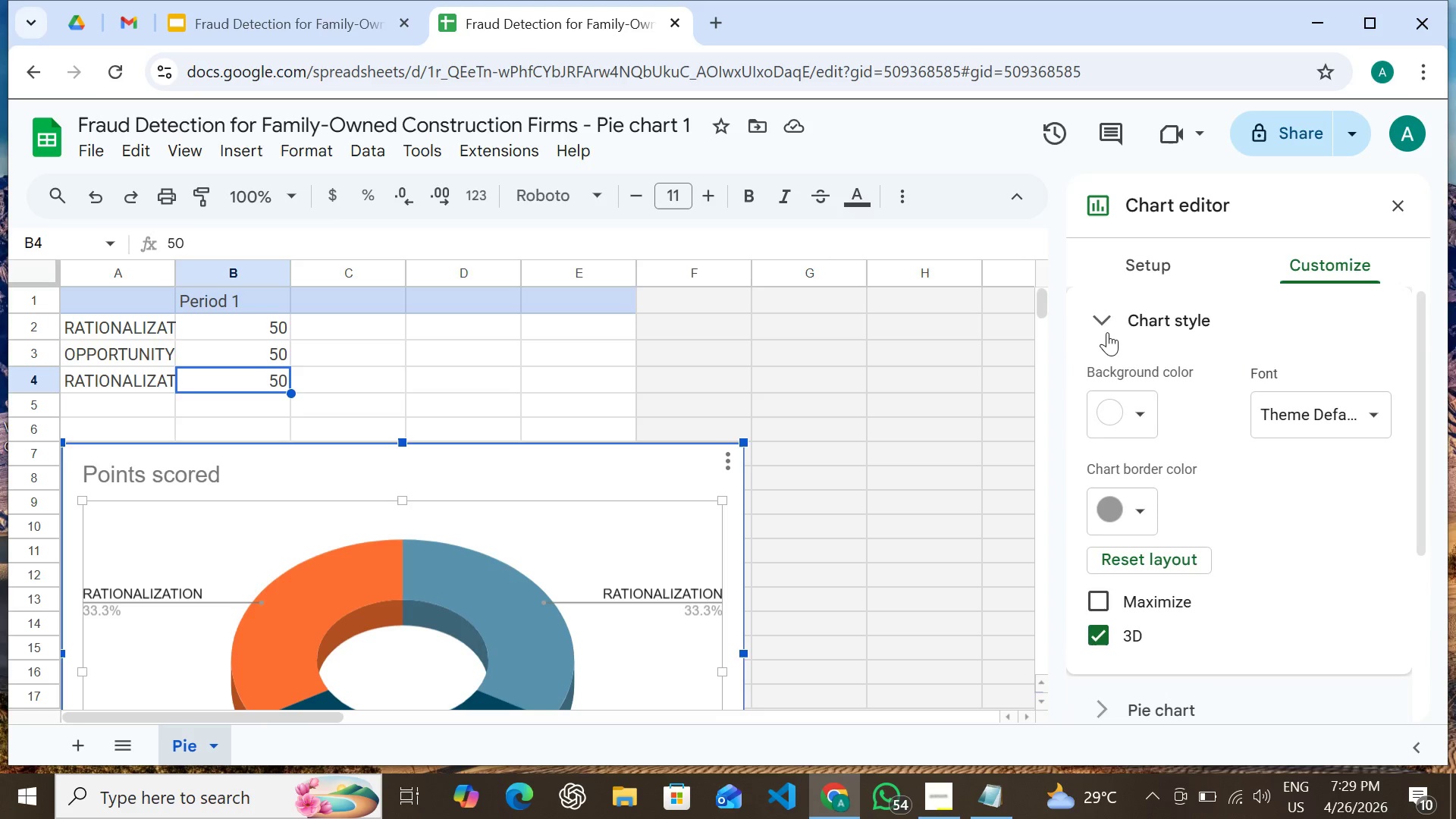 
left_click([1107, 332])
 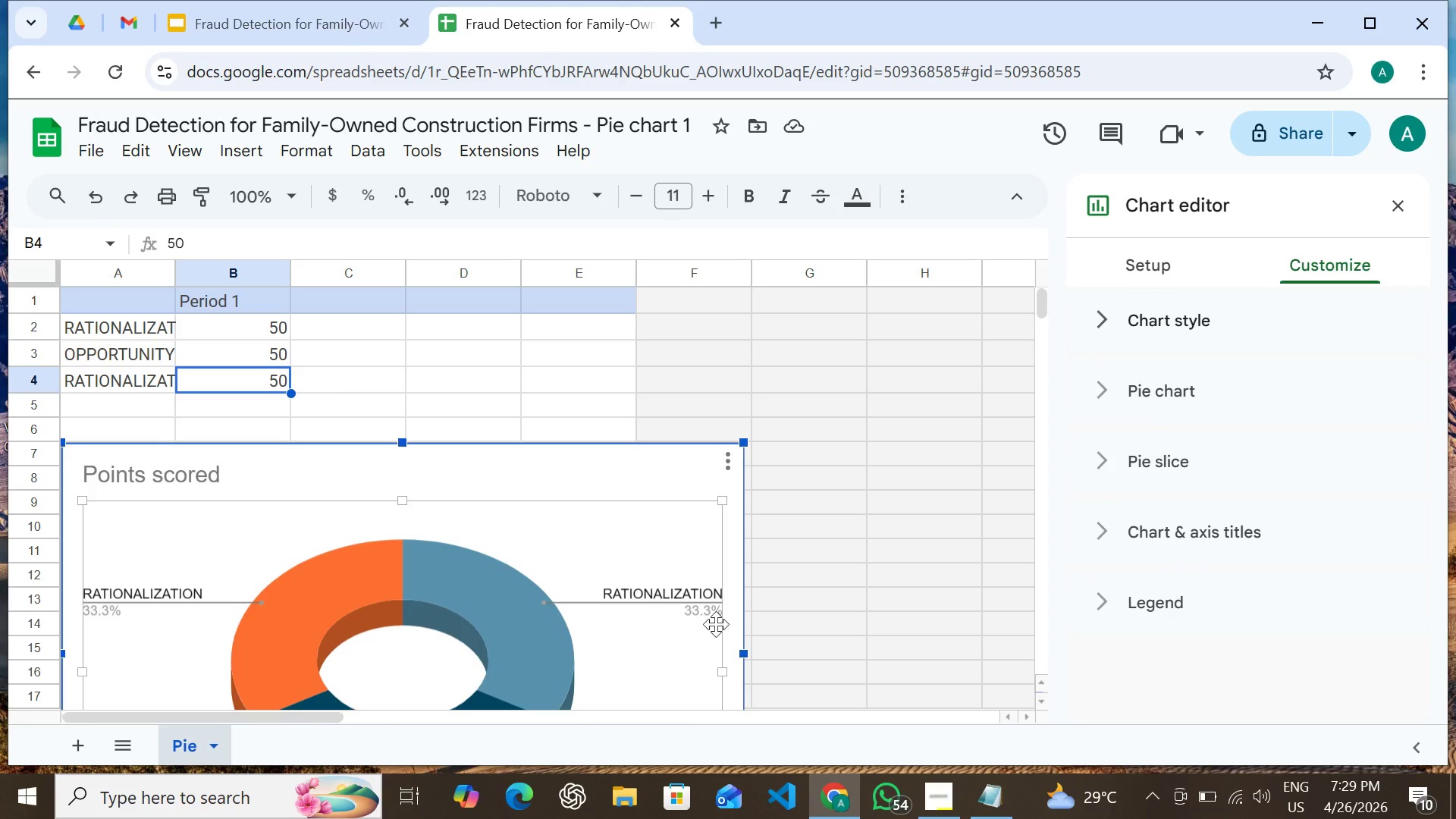 
double_click([708, 615])
 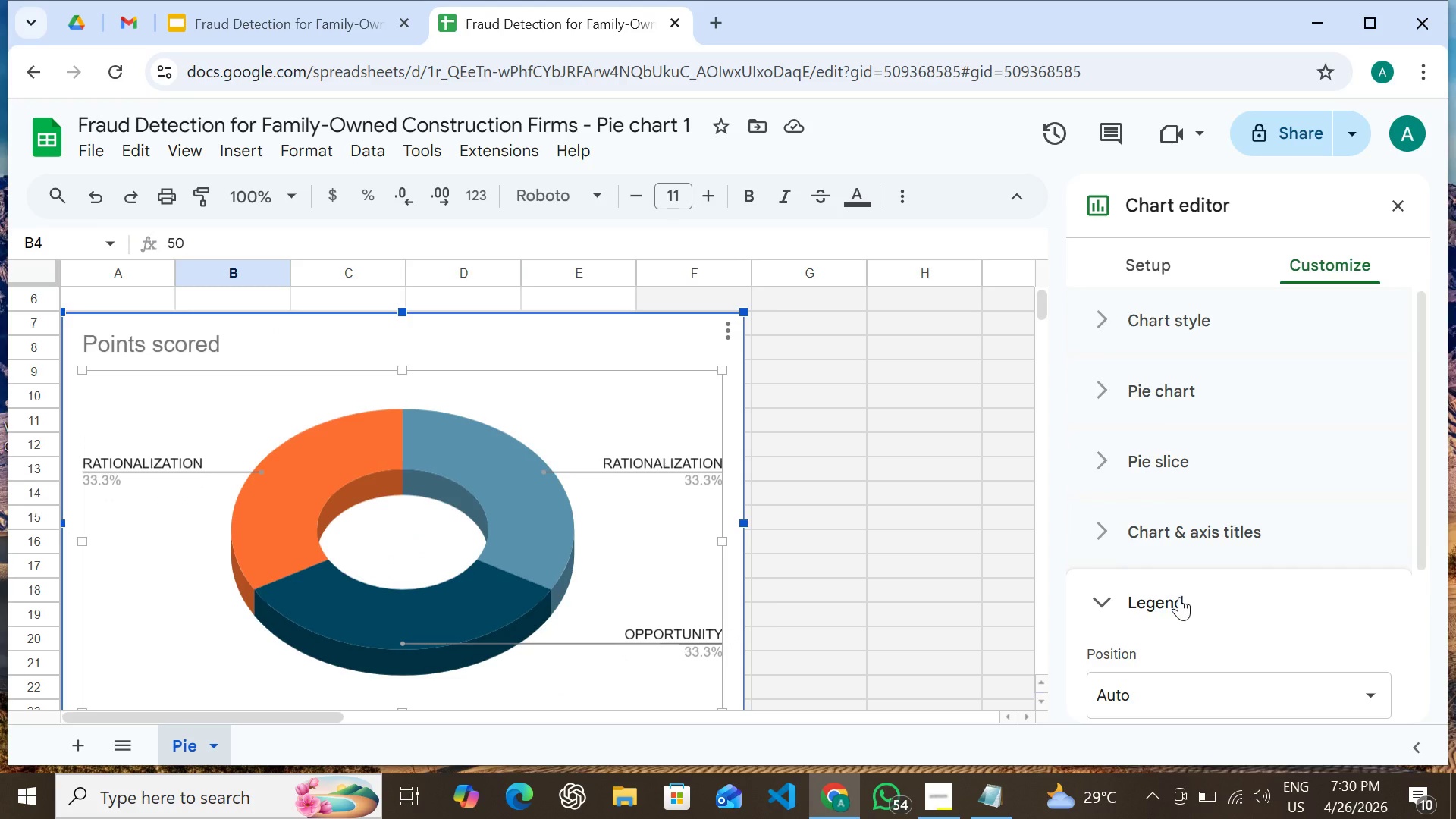 
scroll: coordinate [1178, 605], scroll_direction: down, amount: 2.0
 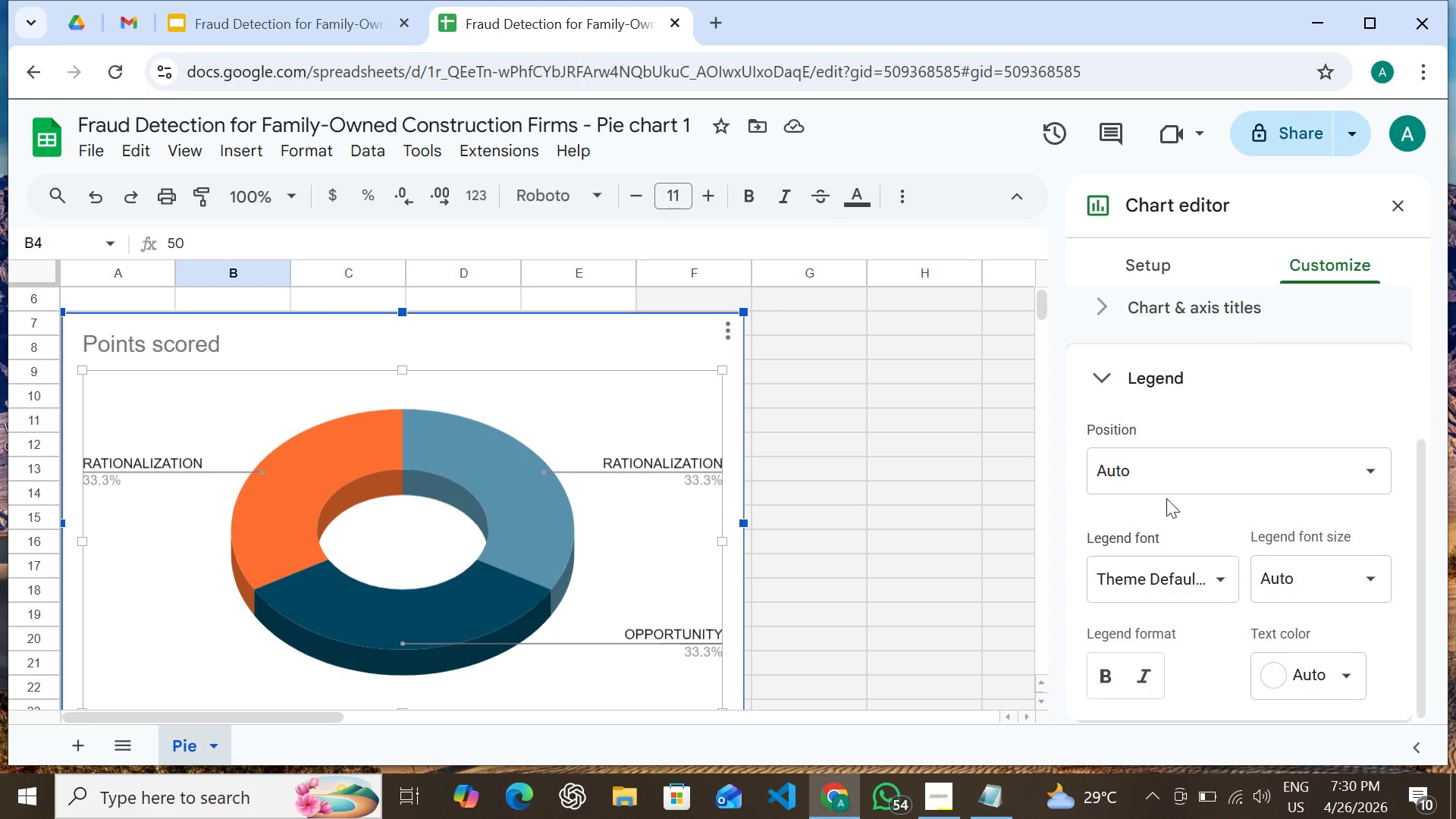 
left_click([1166, 476])
 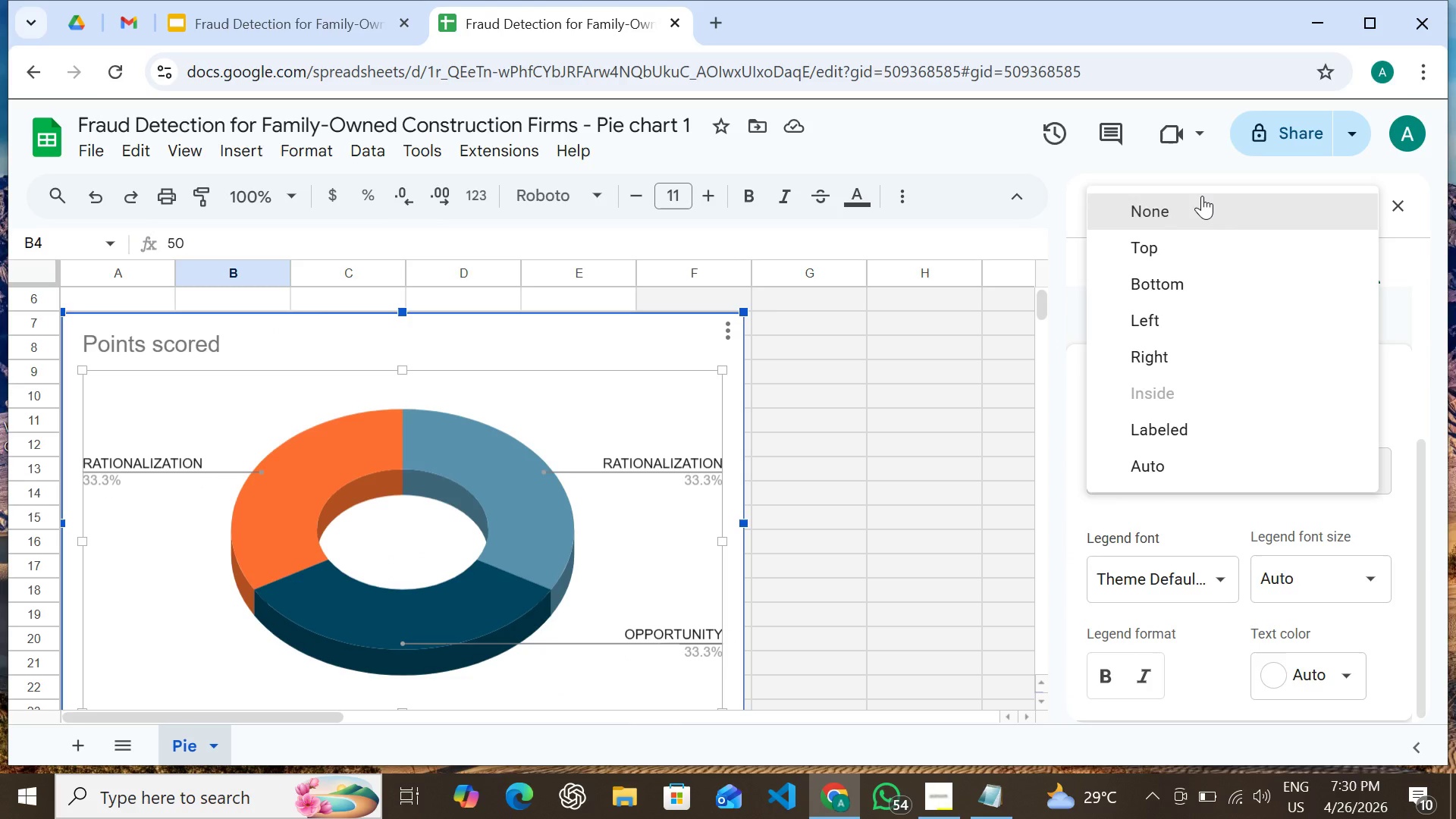 
left_click([1202, 196])
 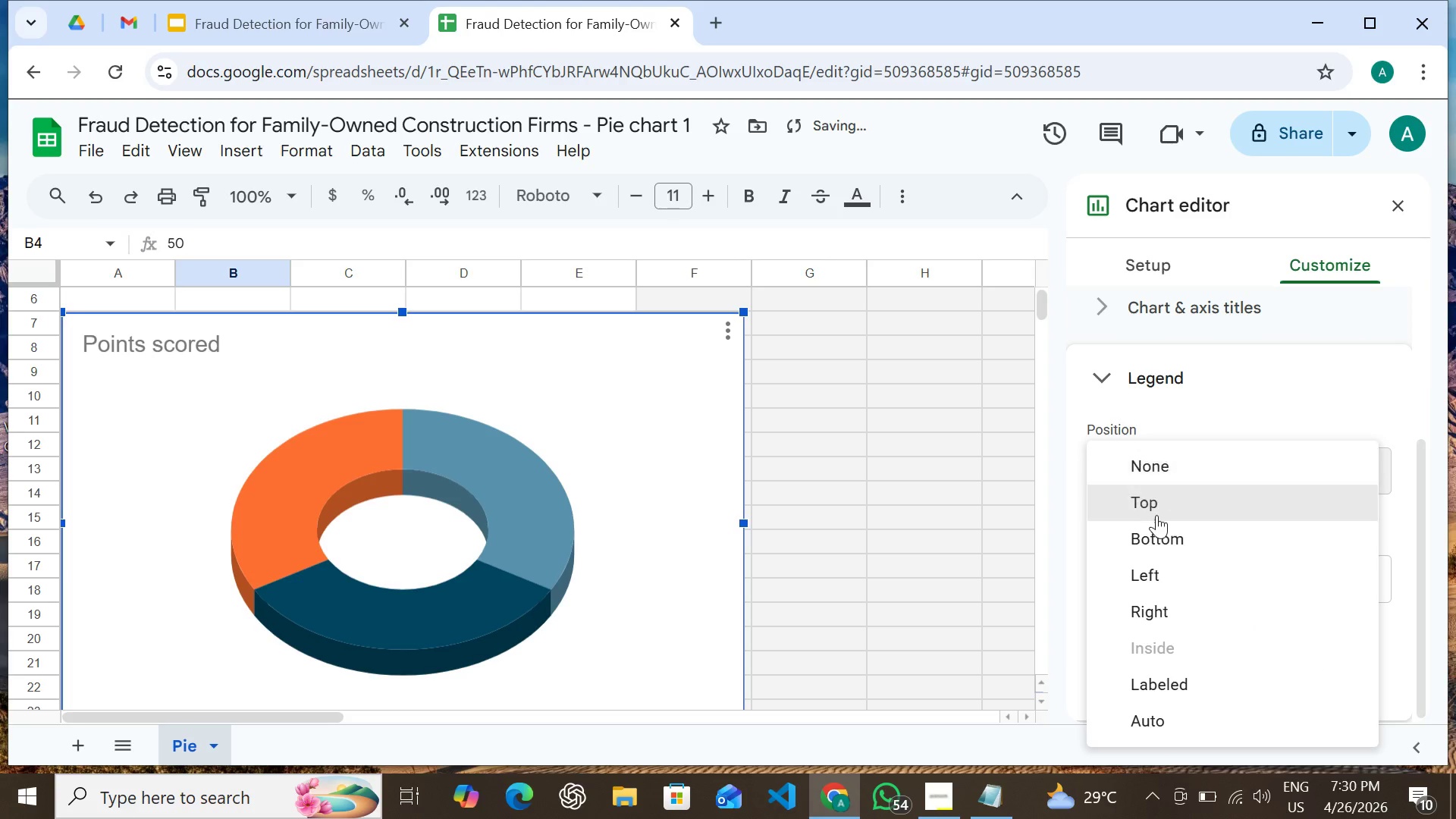 
left_click([1157, 510])
 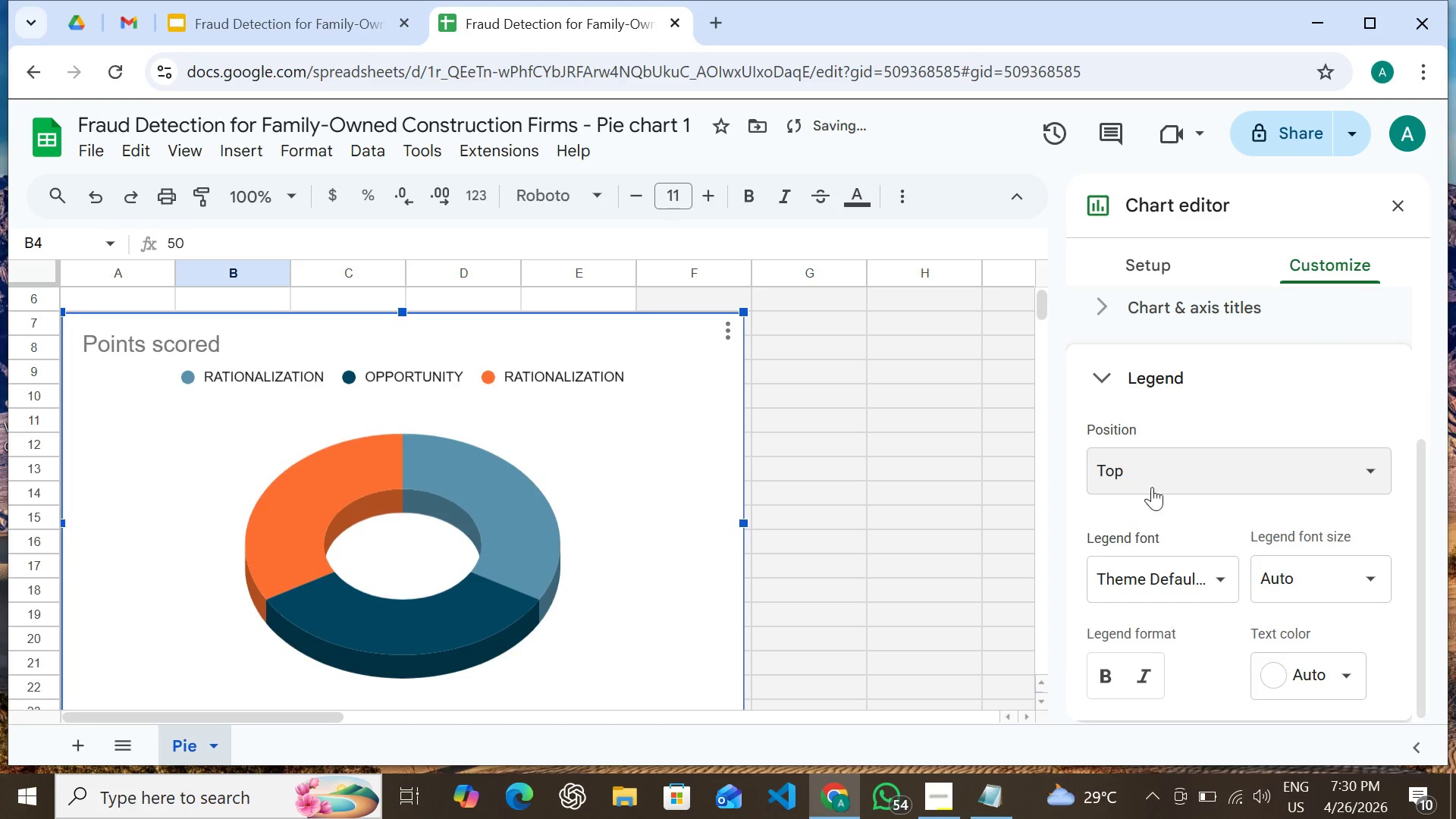 
left_click([1150, 484])
 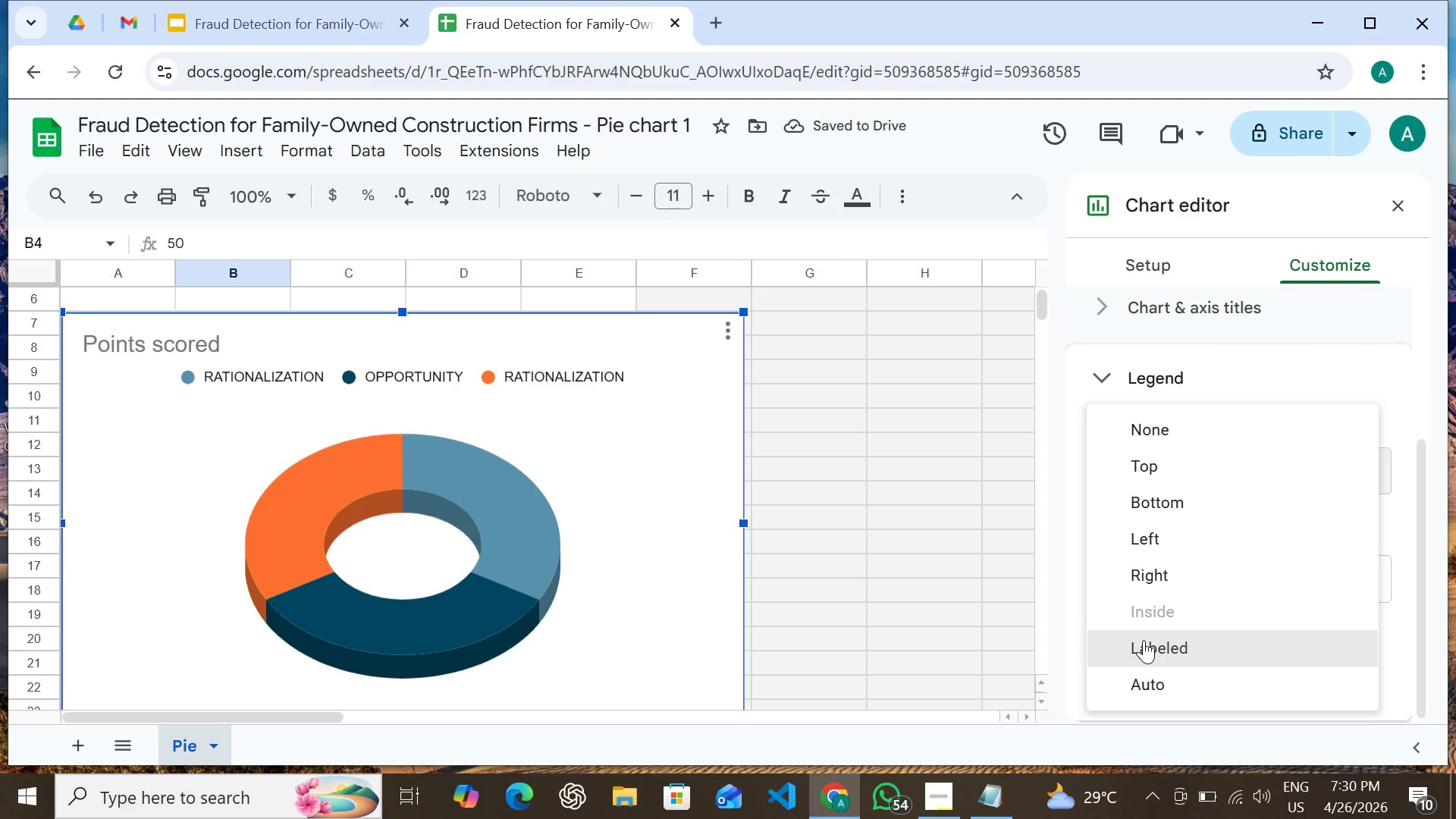 
left_click([1141, 644])
 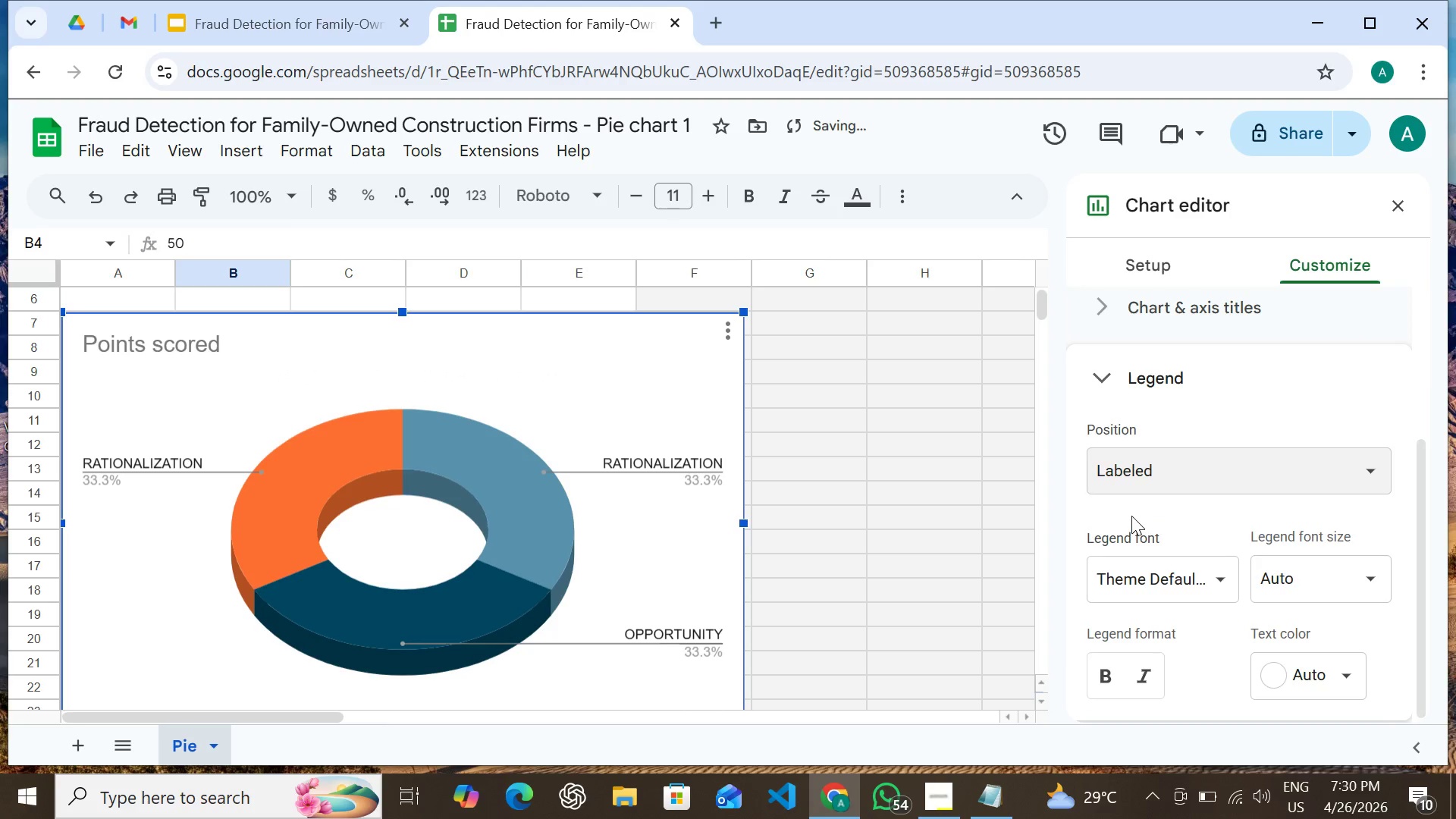 
left_click([1139, 470])
 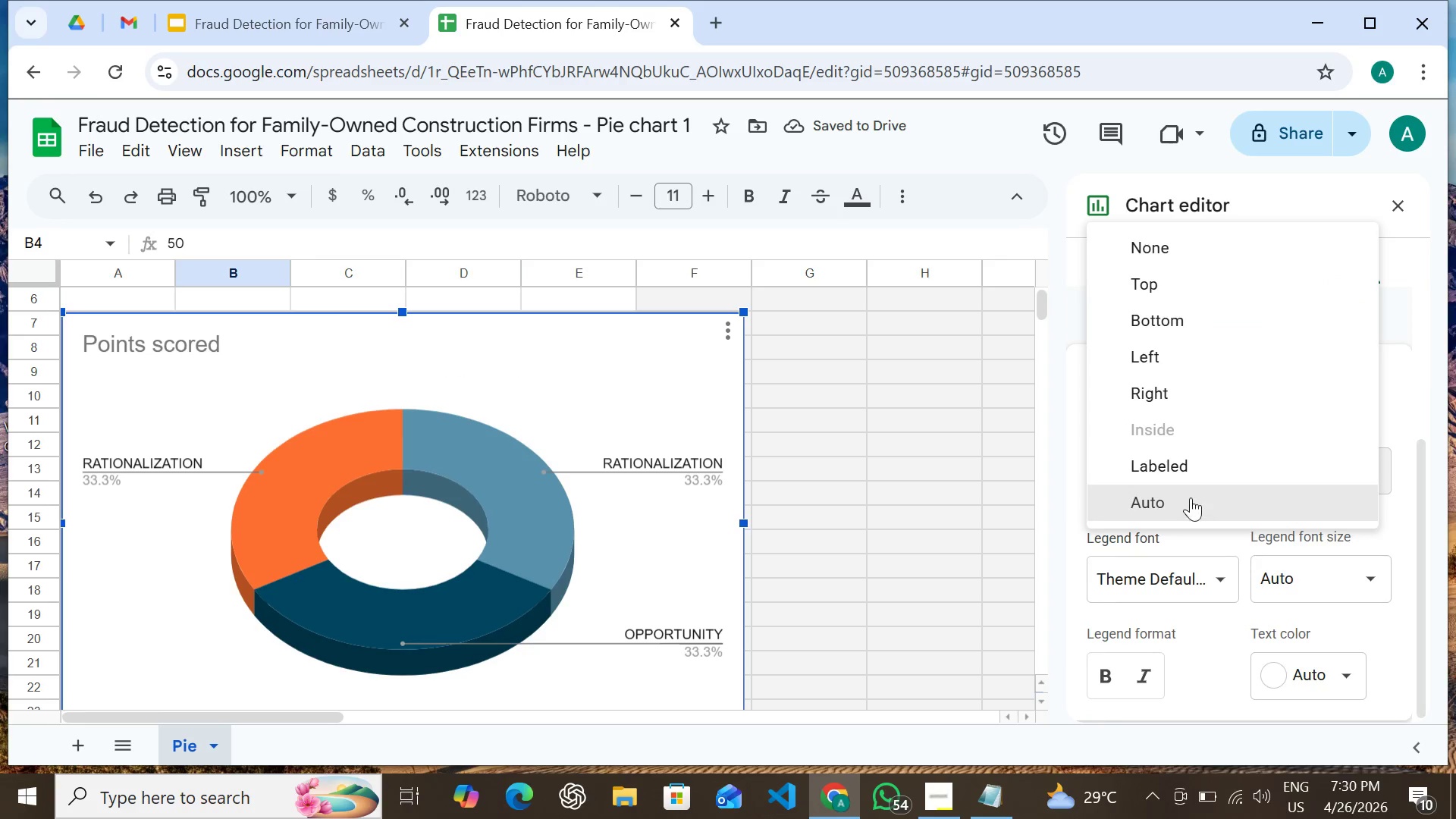 
left_click([1191, 497])
 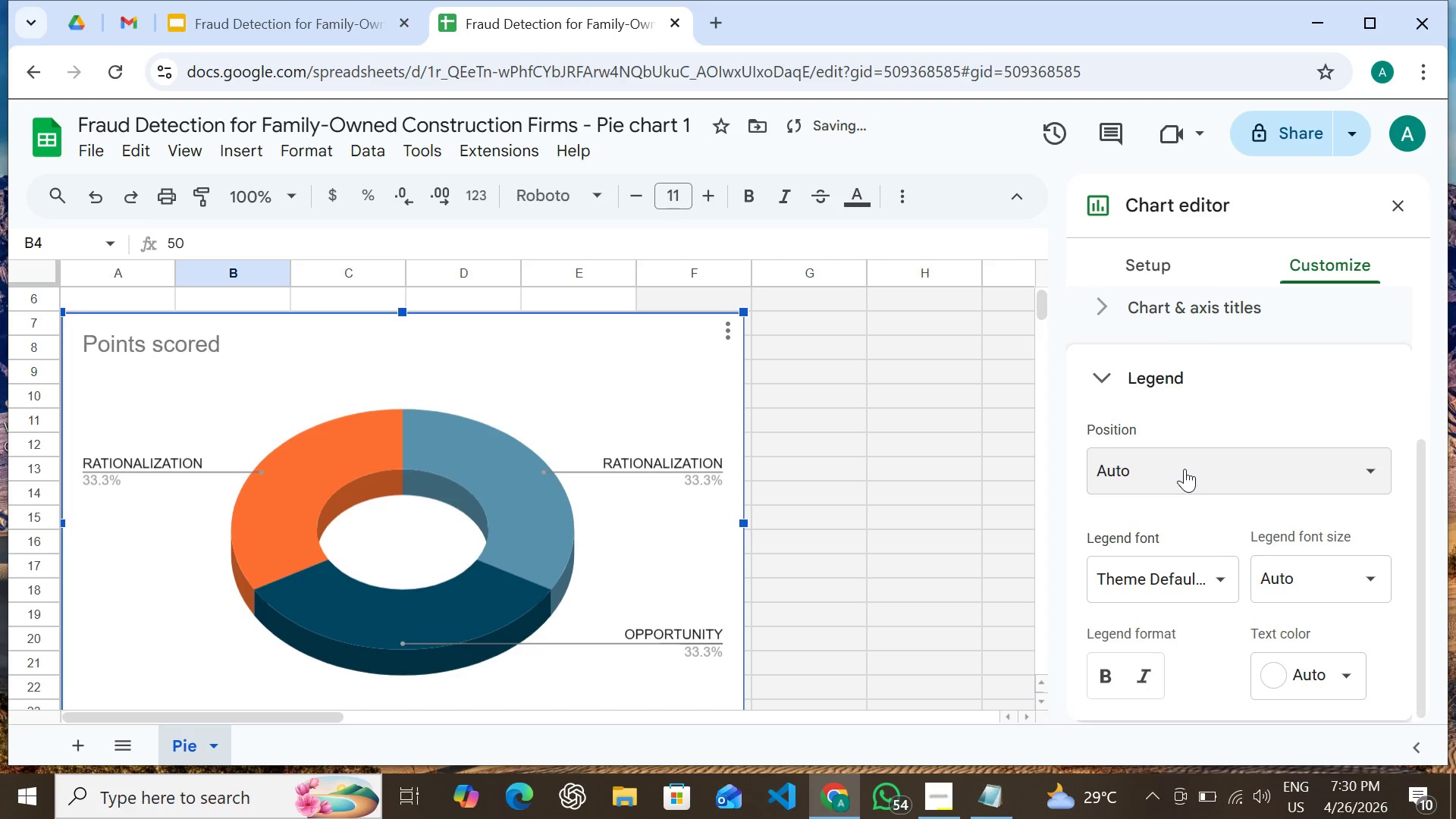 
left_click([1185, 469])
 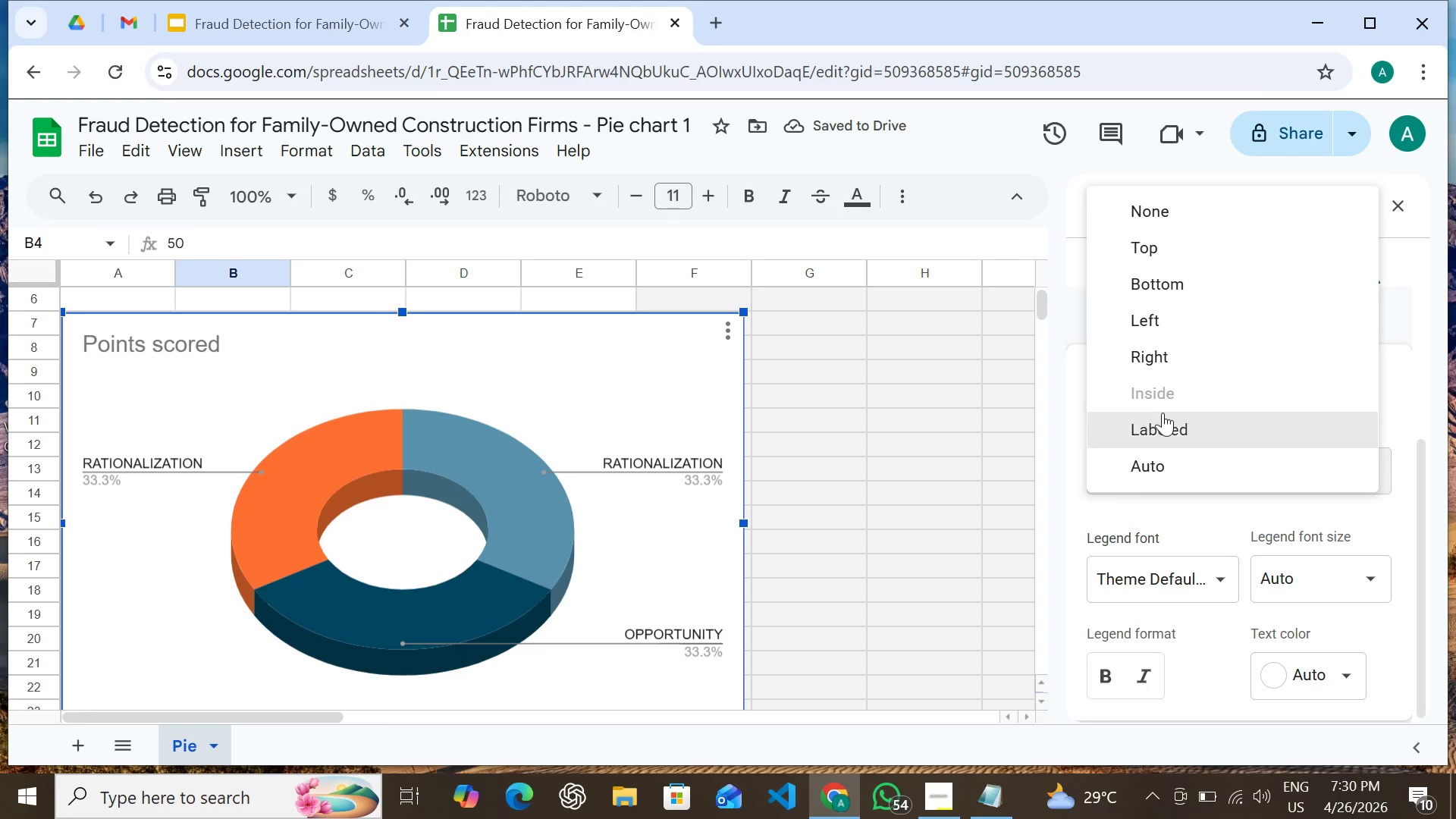 
left_click([1165, 399])
 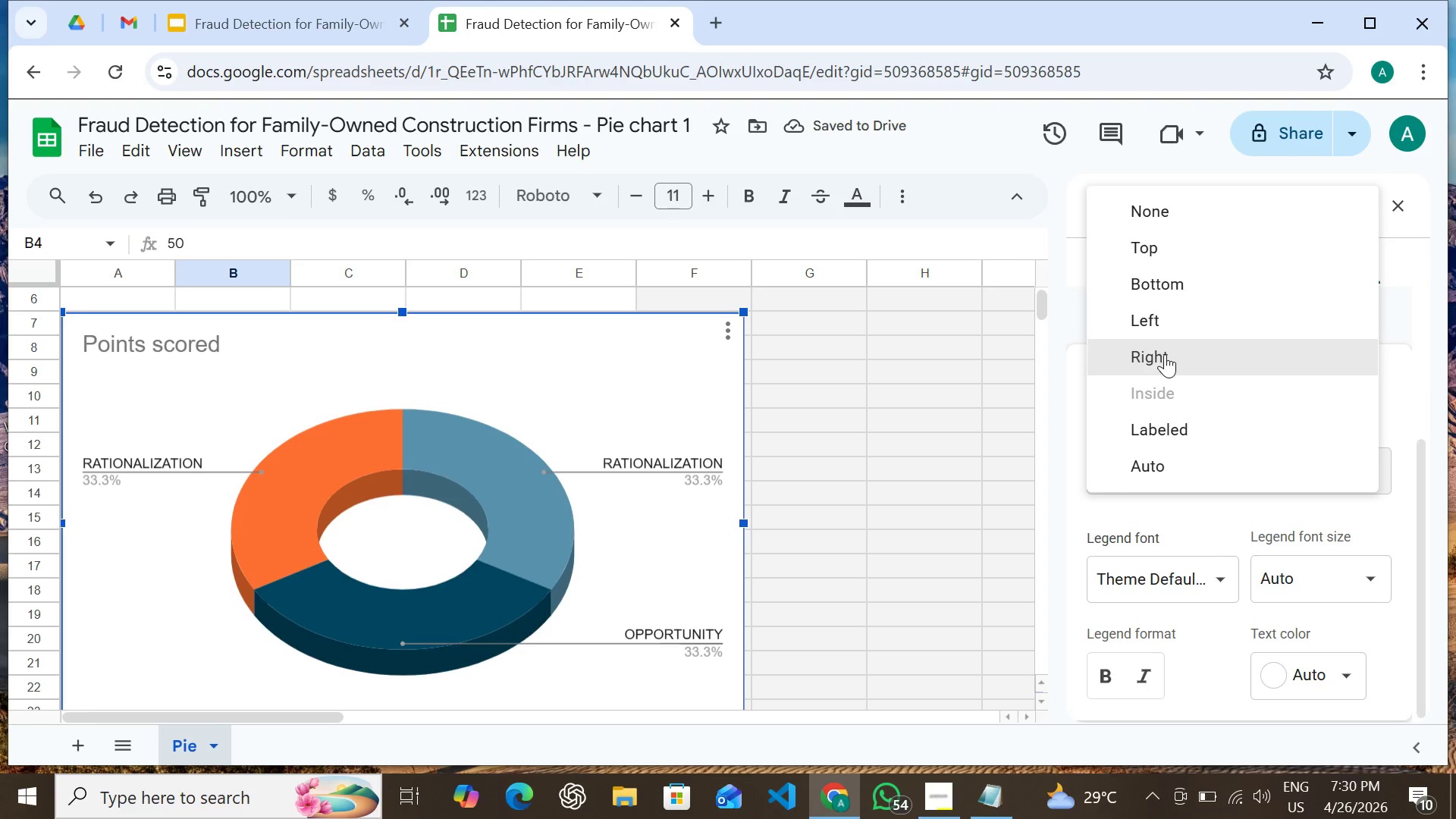 
left_click([1165, 354])
 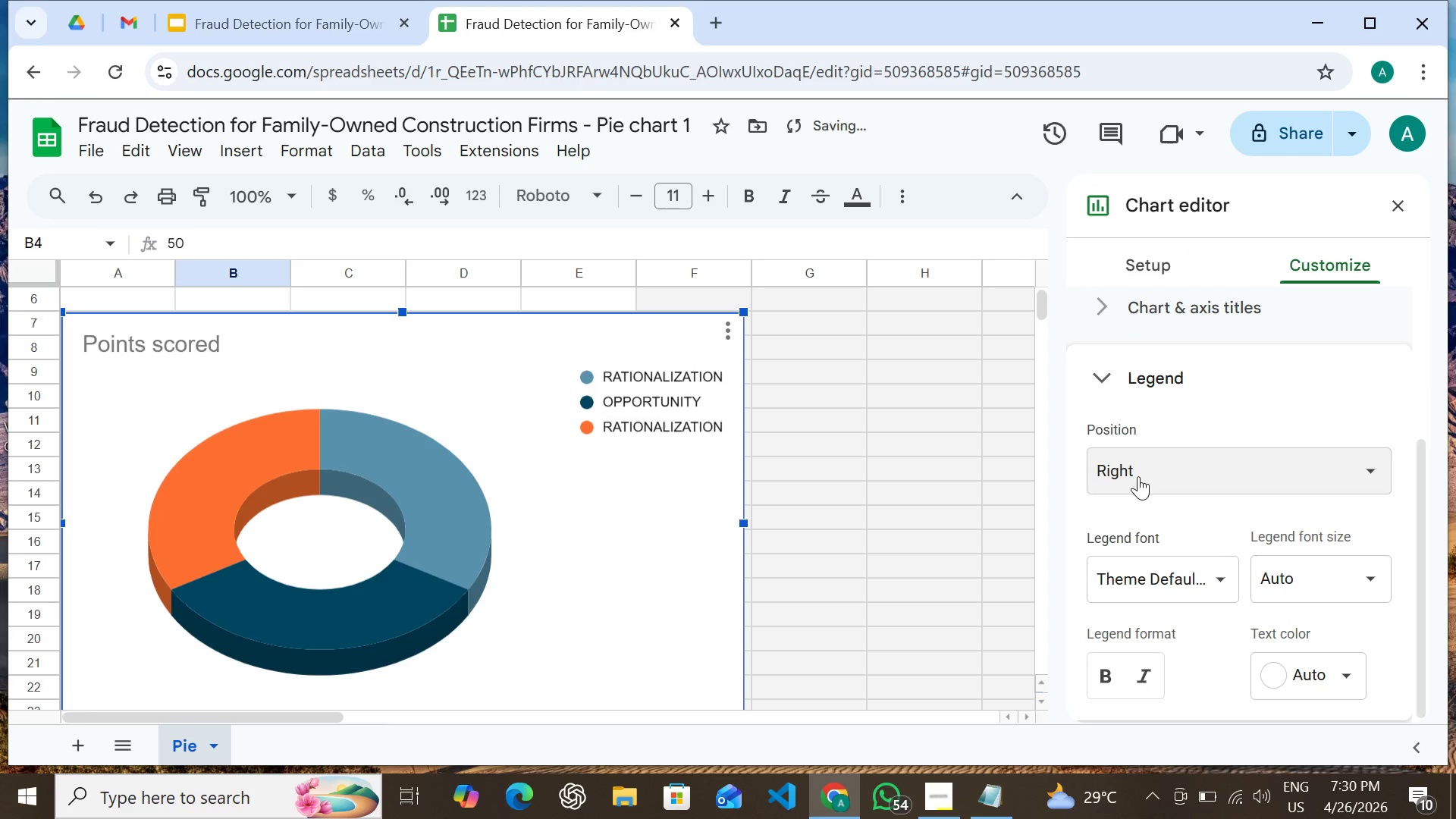 
left_click([1138, 477])
 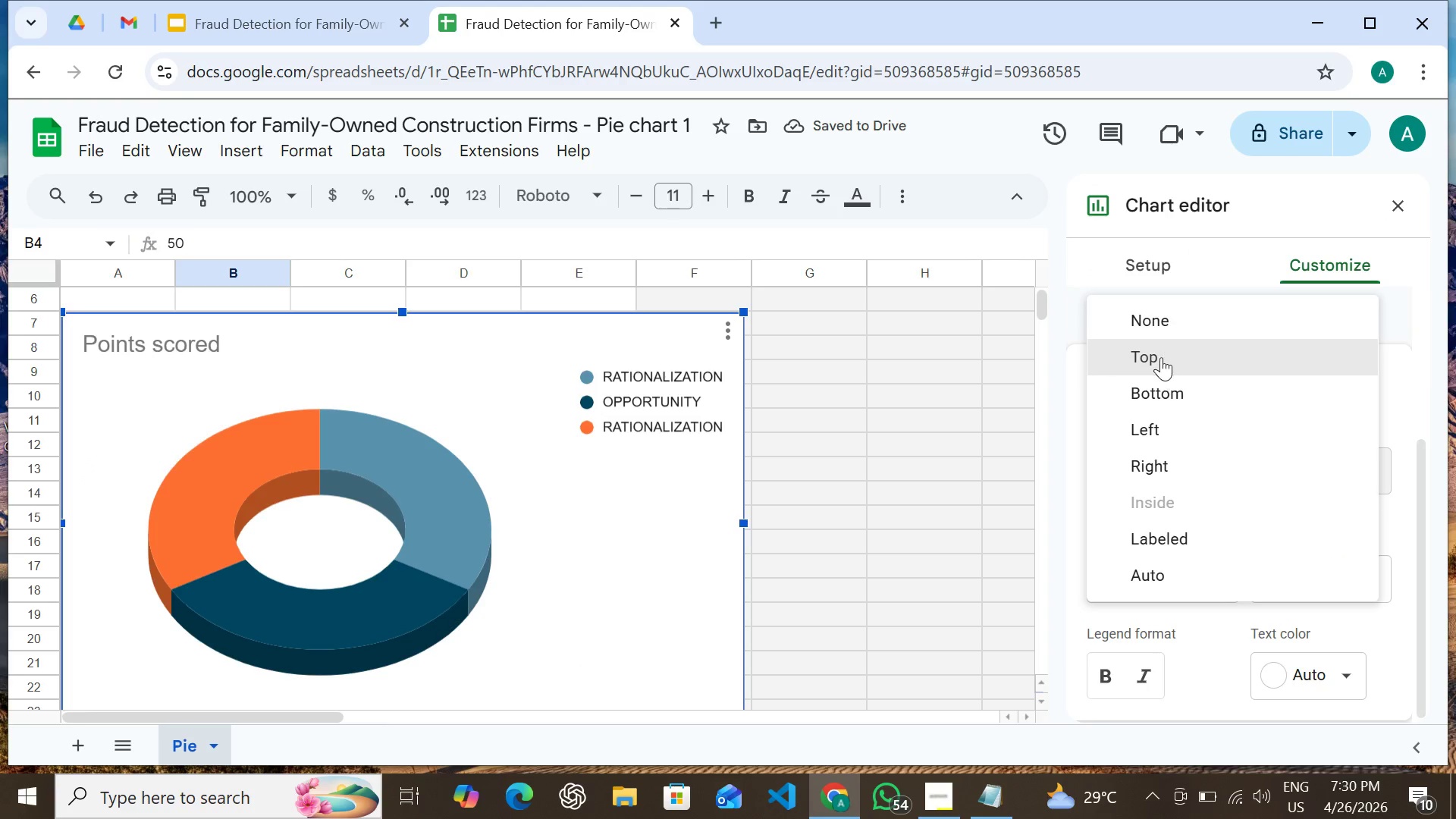 
left_click([1161, 356])
 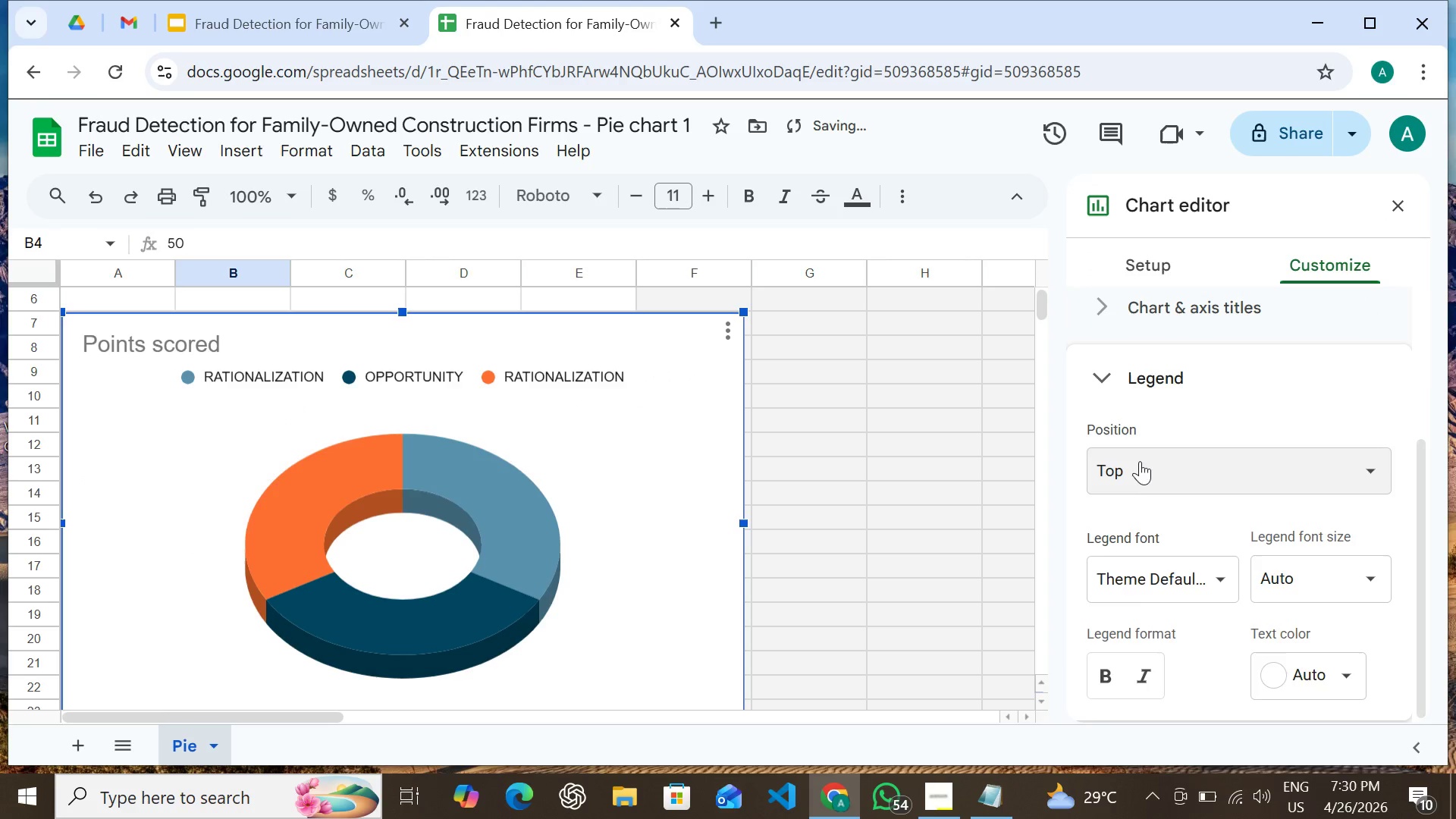 
left_click([1140, 467])
 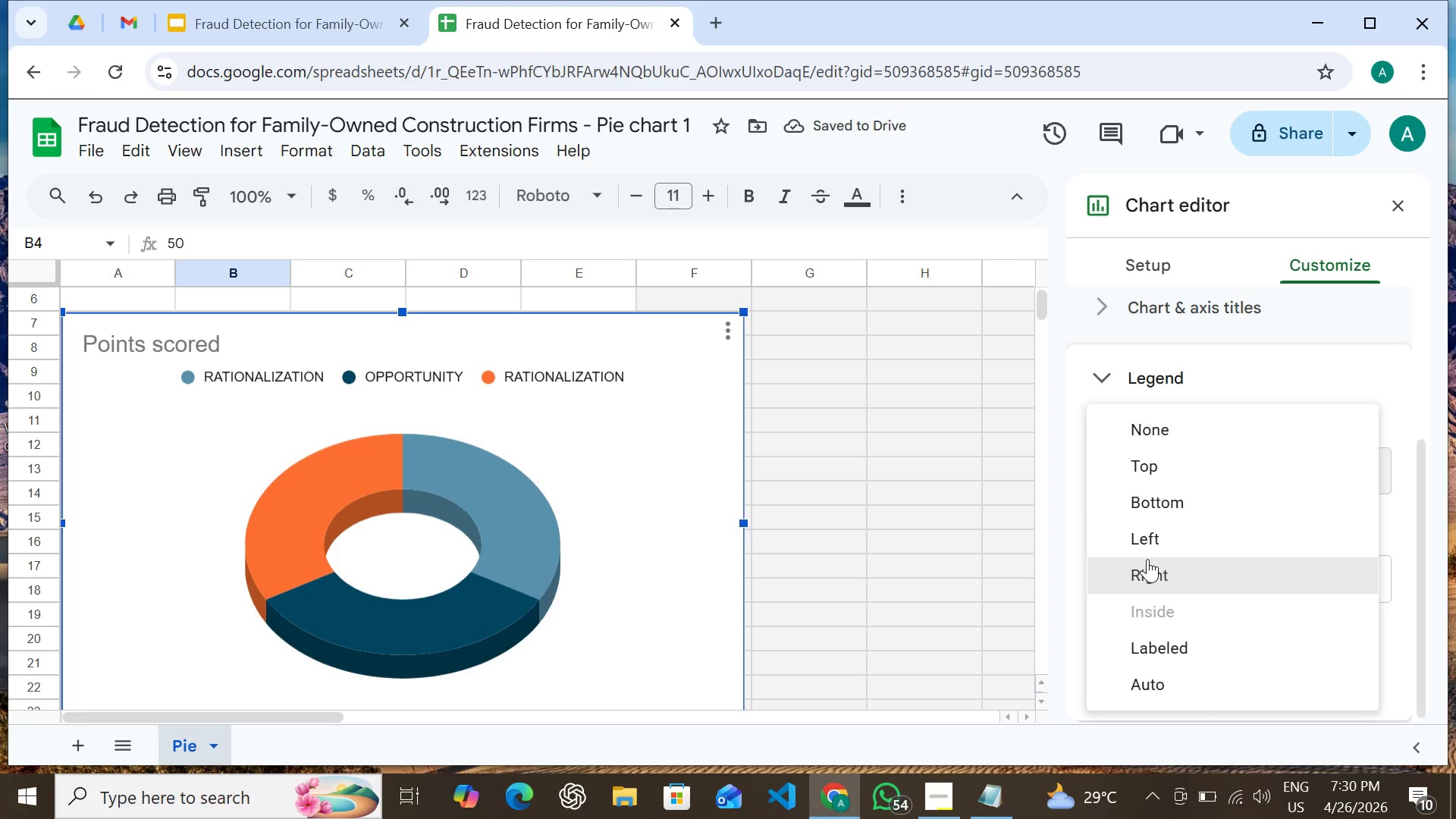 
left_click([1147, 559])
 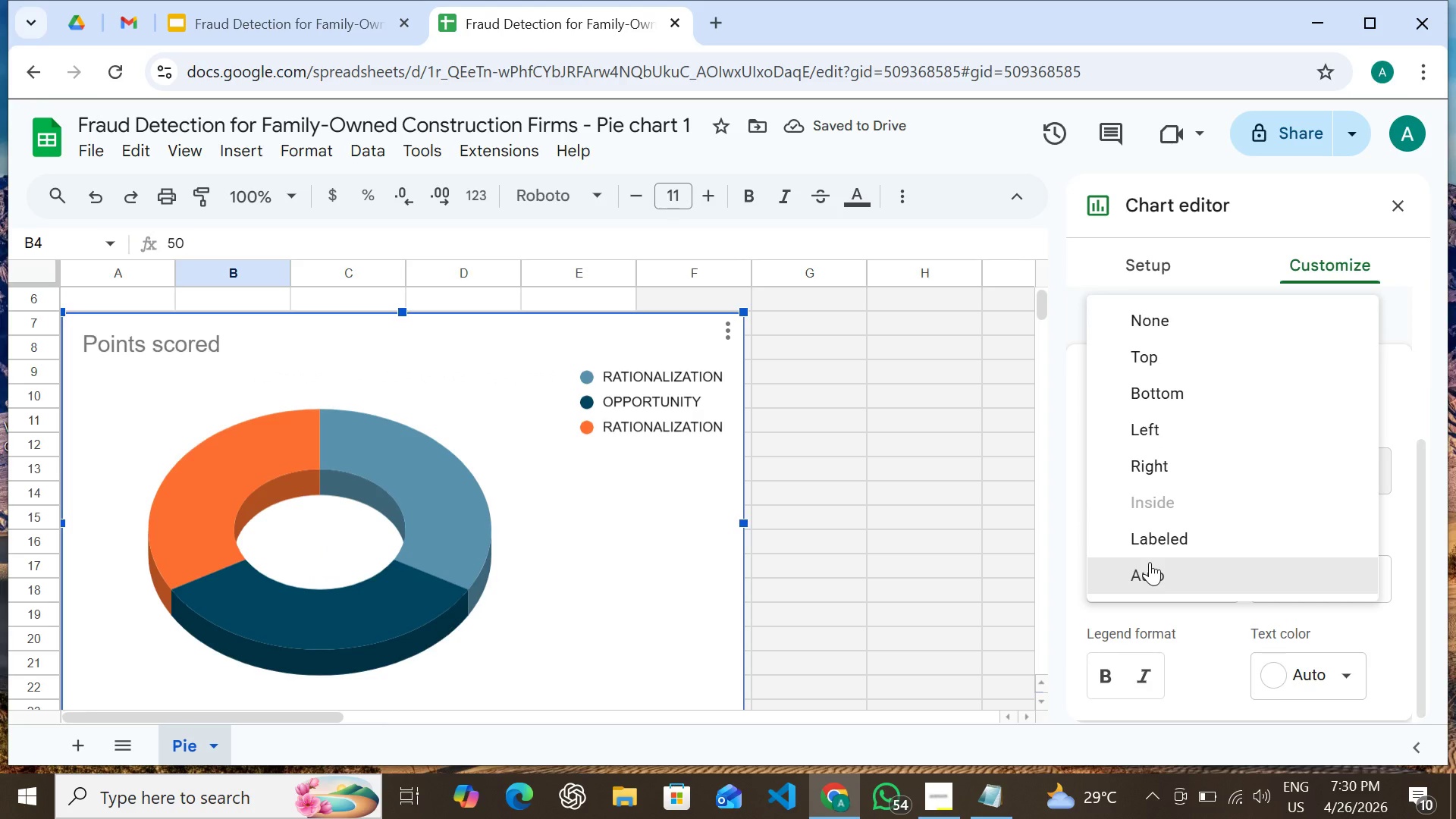 
left_click([1153, 552])
 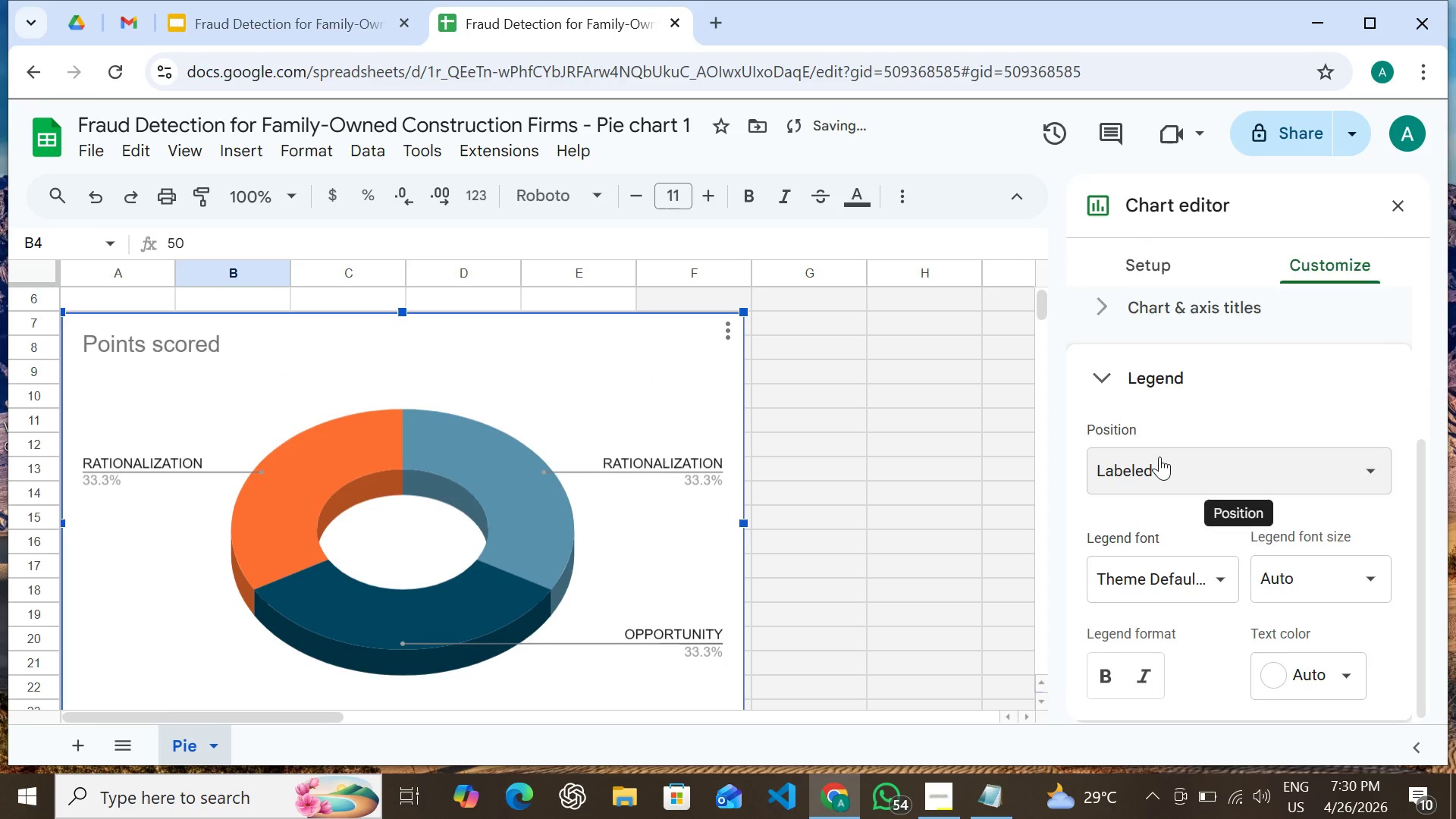 
left_click([1159, 457])
 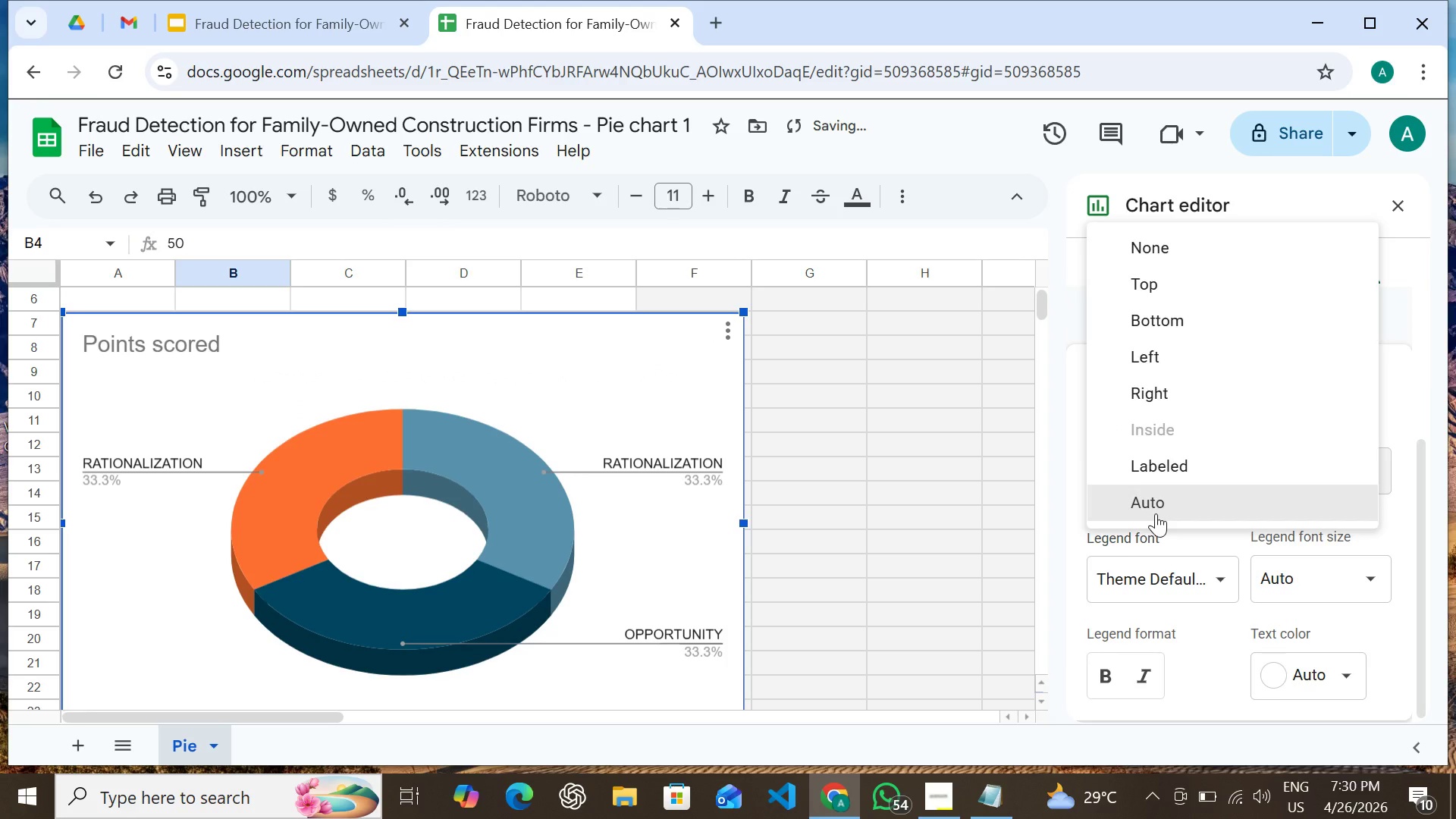 
left_click([1156, 513])
 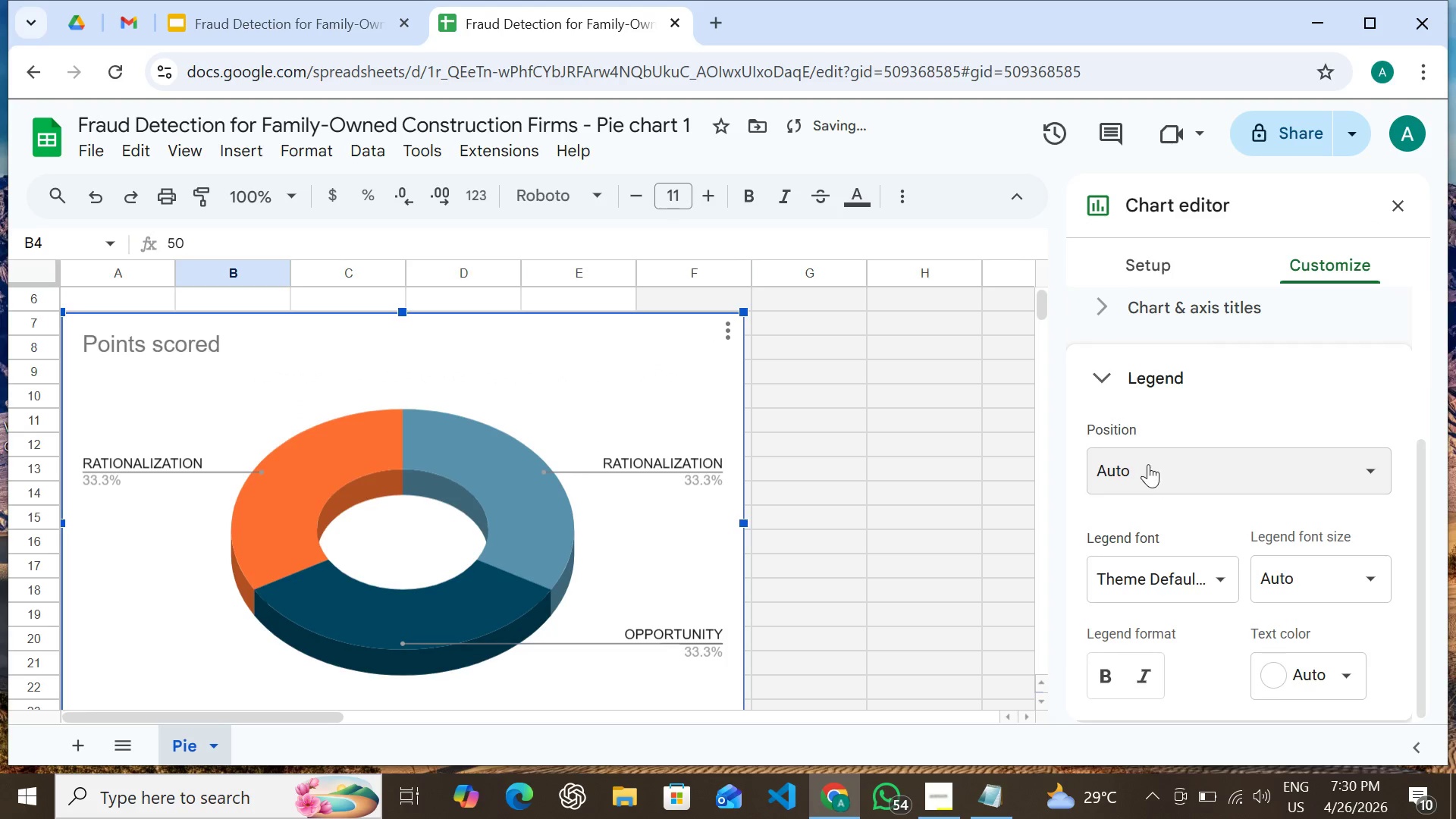 
left_click([1148, 464])
 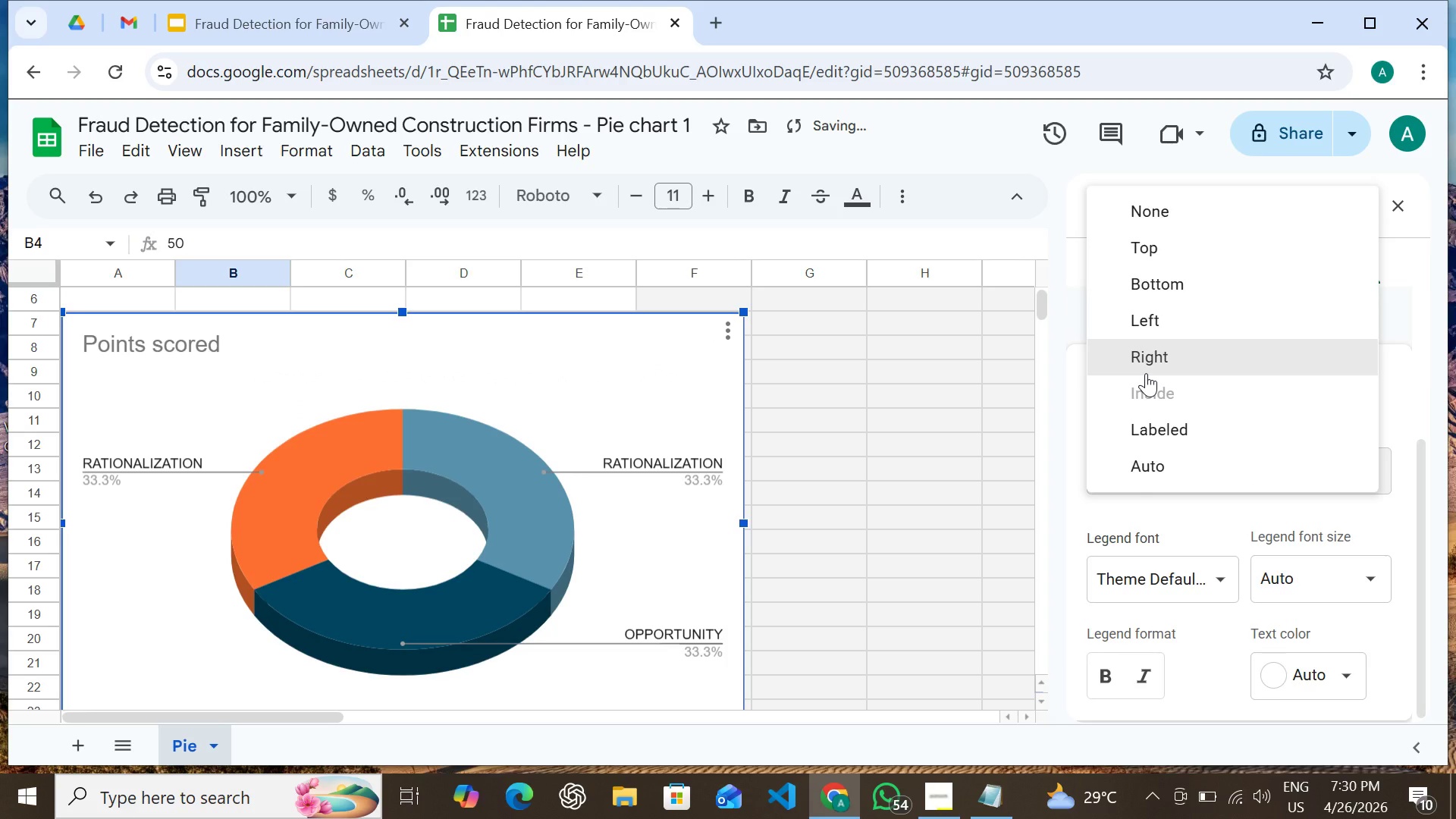 
left_click([1146, 373])
 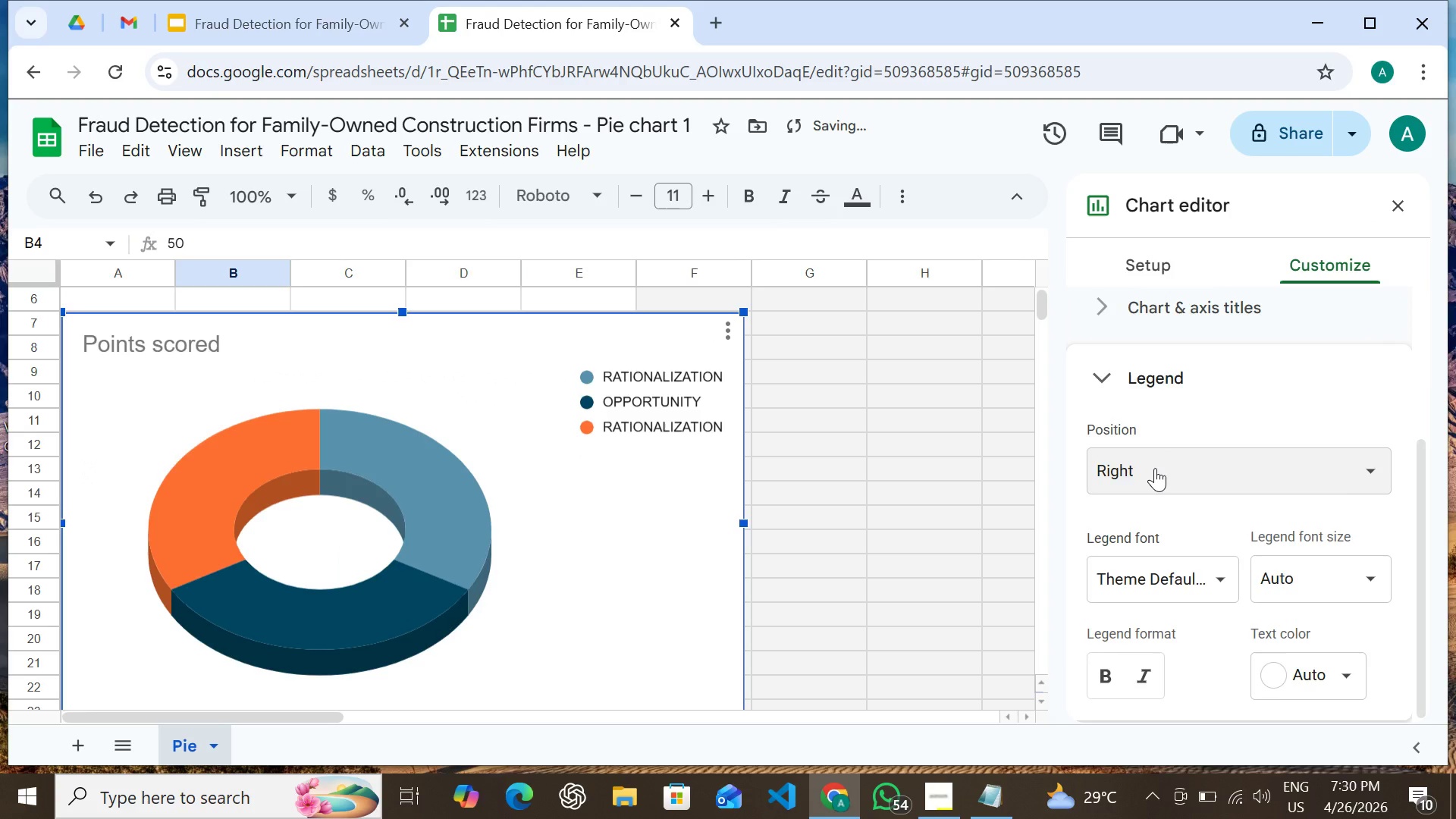 
left_click([1155, 469])
 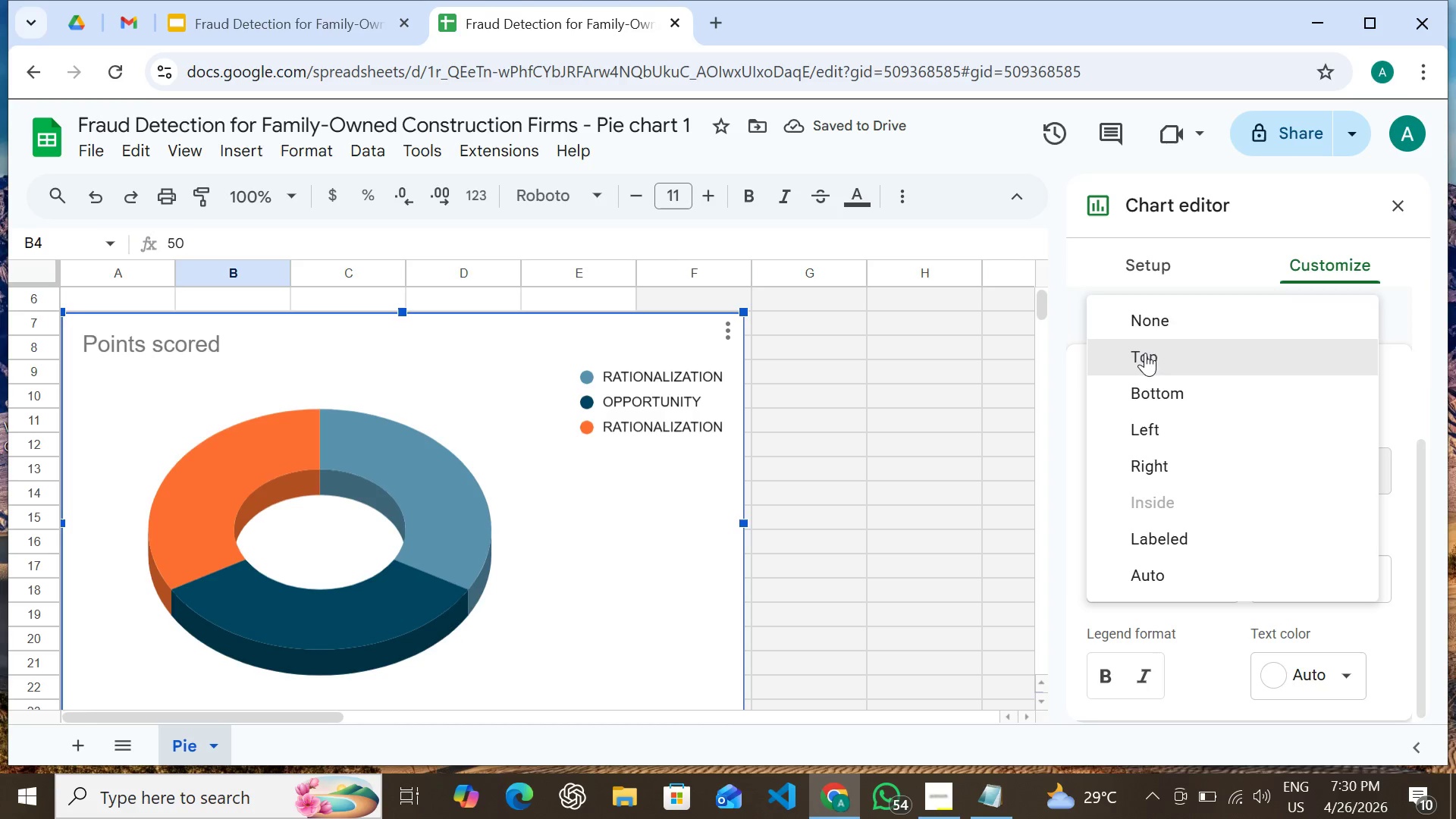 
double_click([1158, 349])
 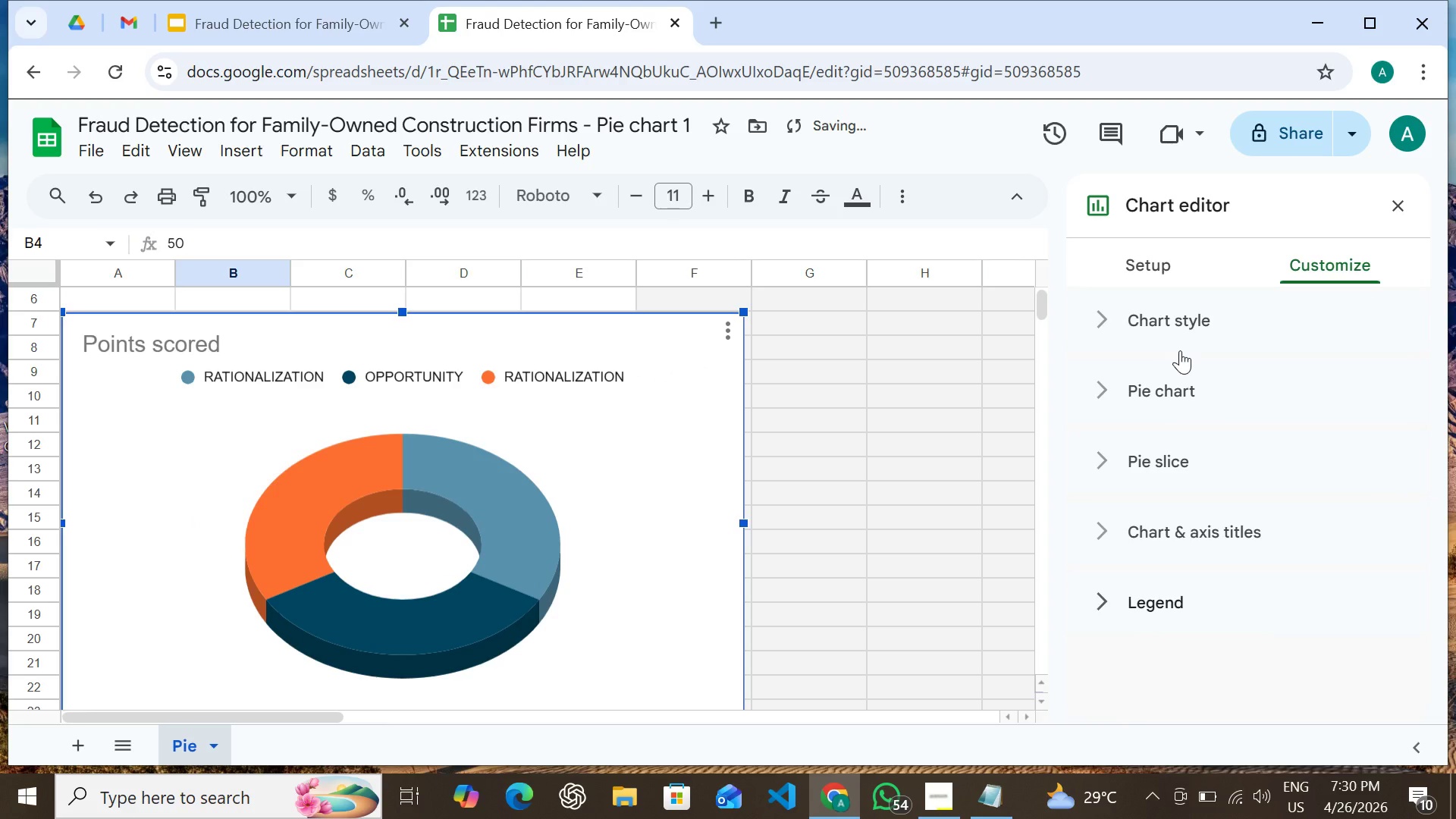 
left_click([1180, 346])
 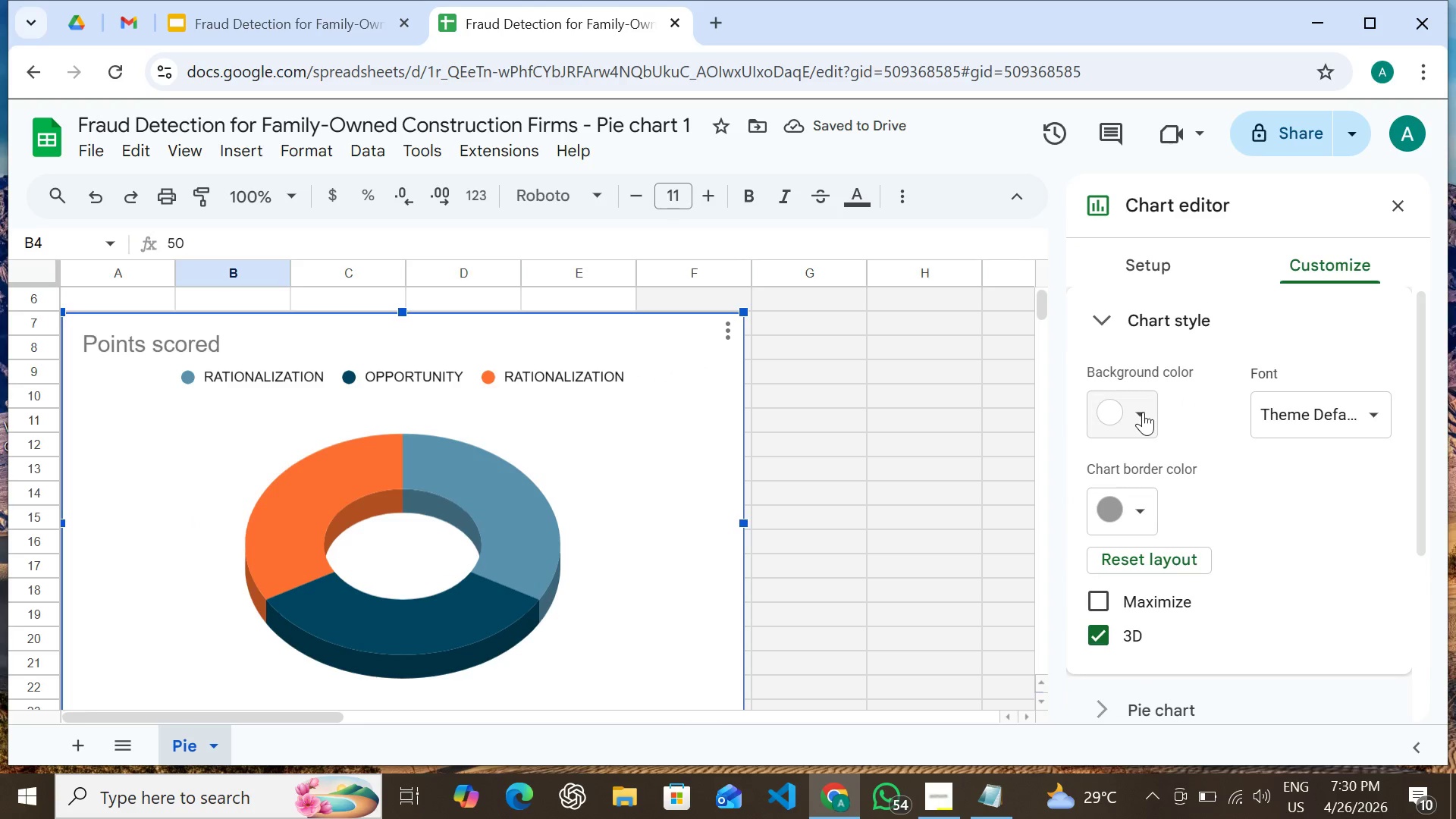 
scroll: coordinate [1194, 494], scroll_direction: down, amount: 2.0
 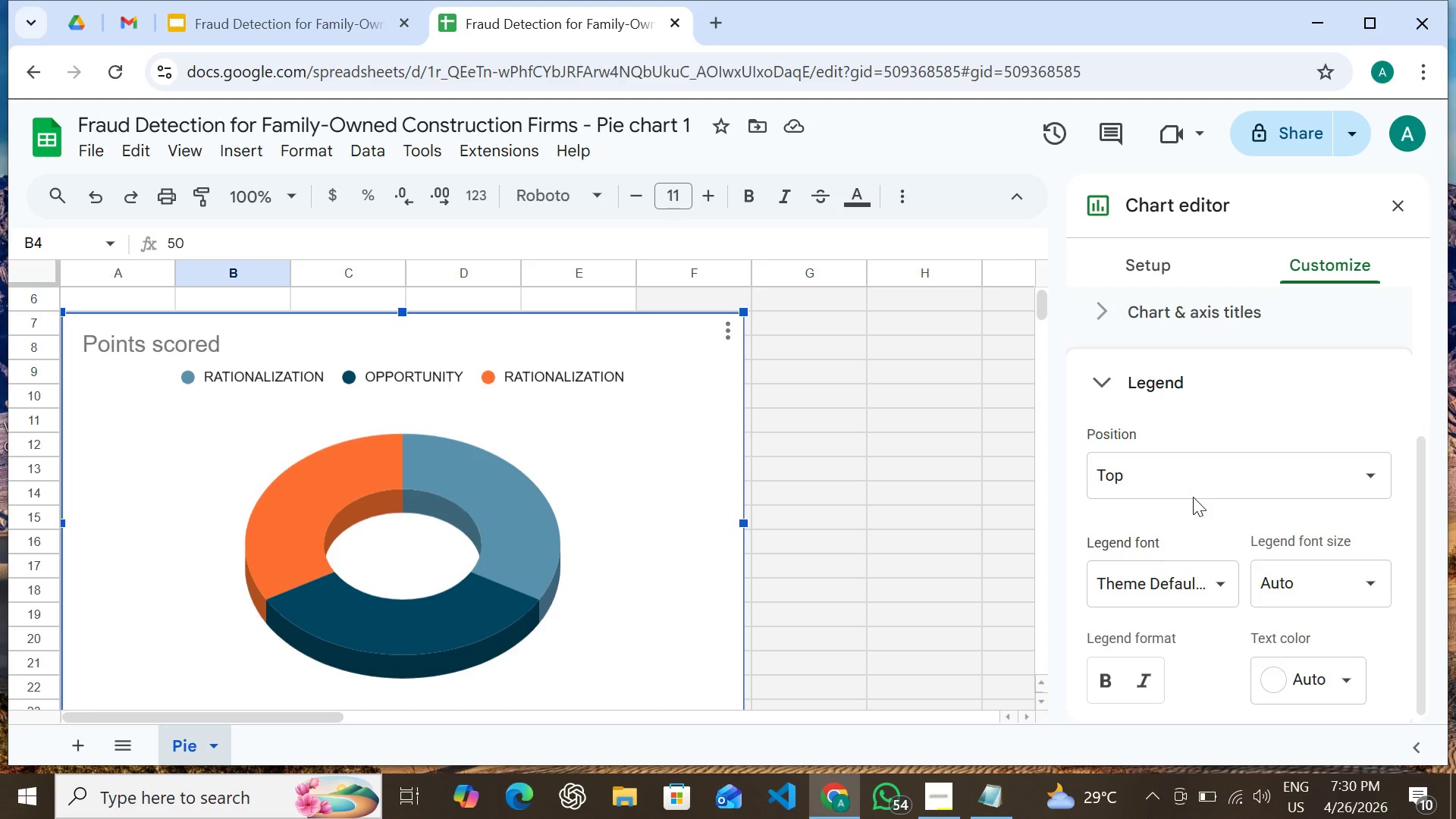 
left_click([1207, 474])
 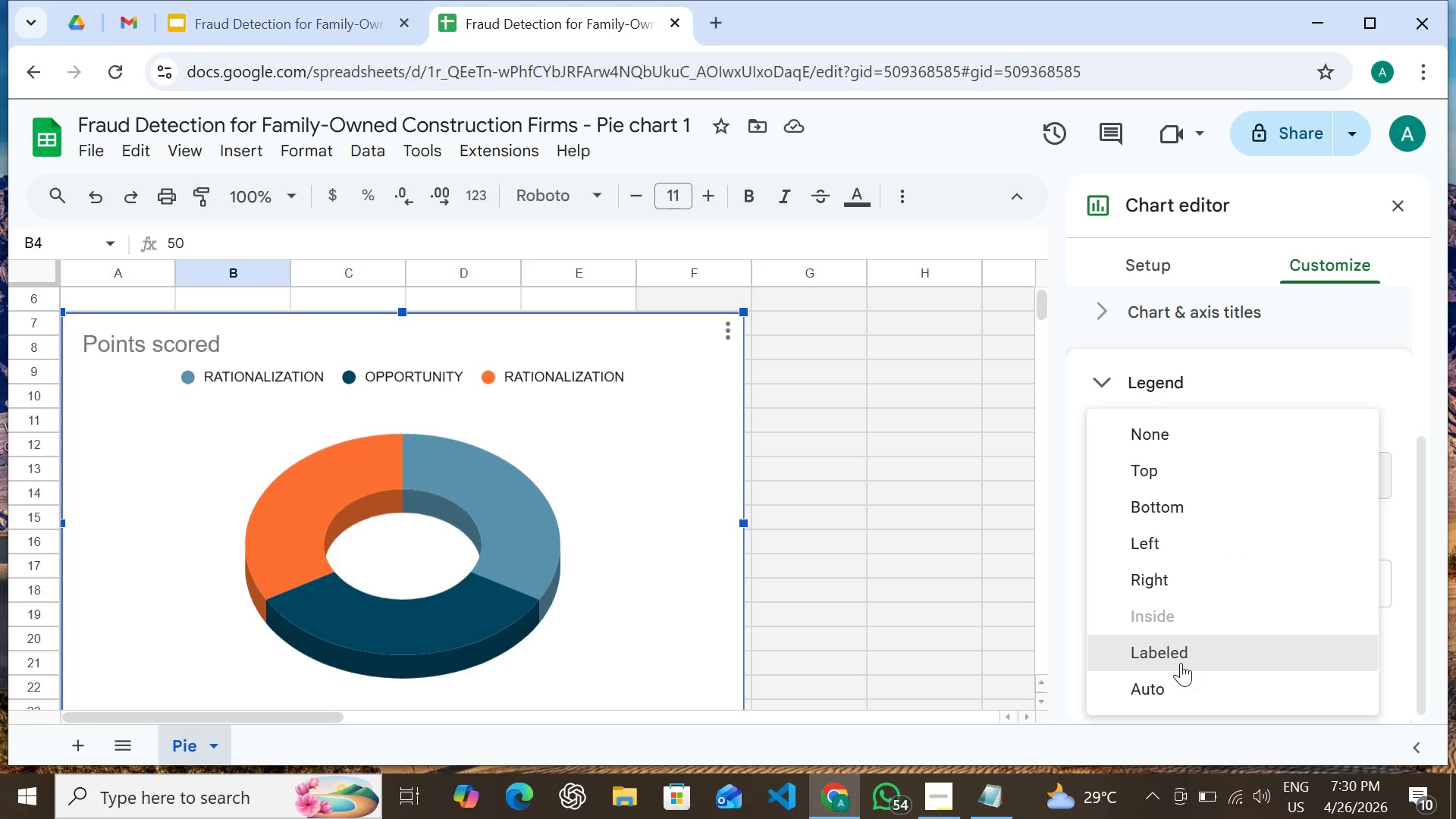 
left_click([1181, 657])
 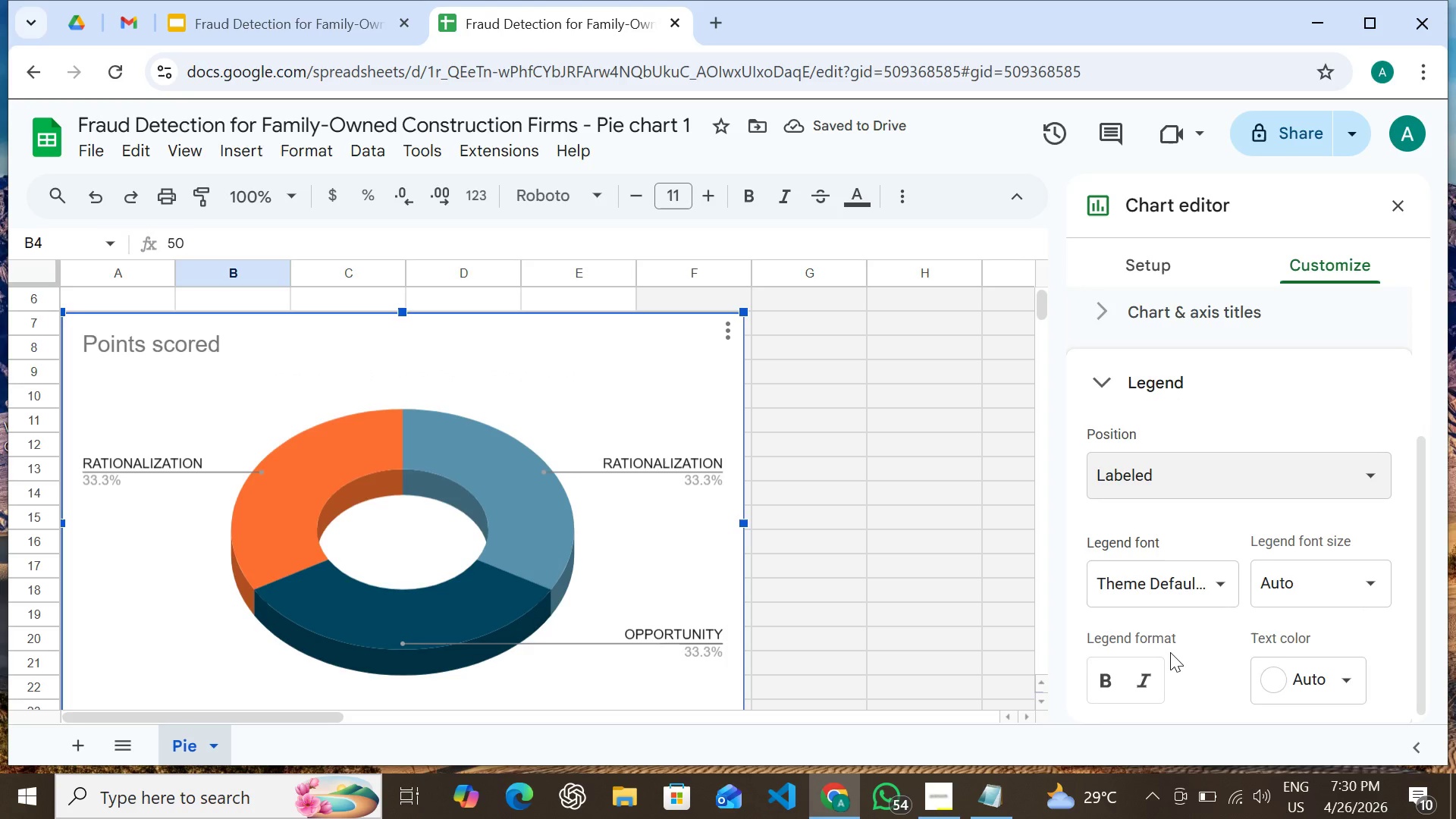 
wait(8.58)
 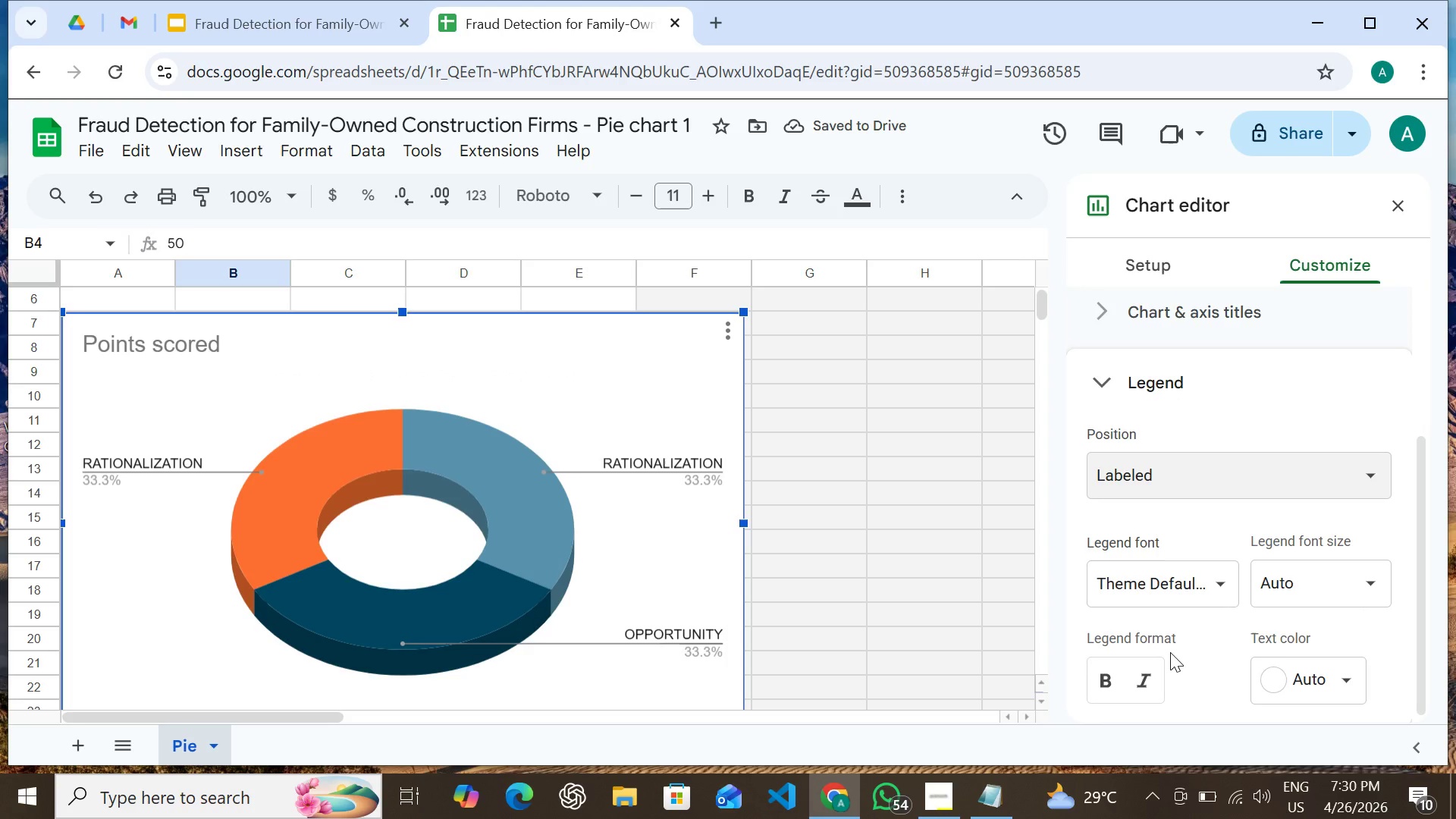 
double_click([703, 476])
 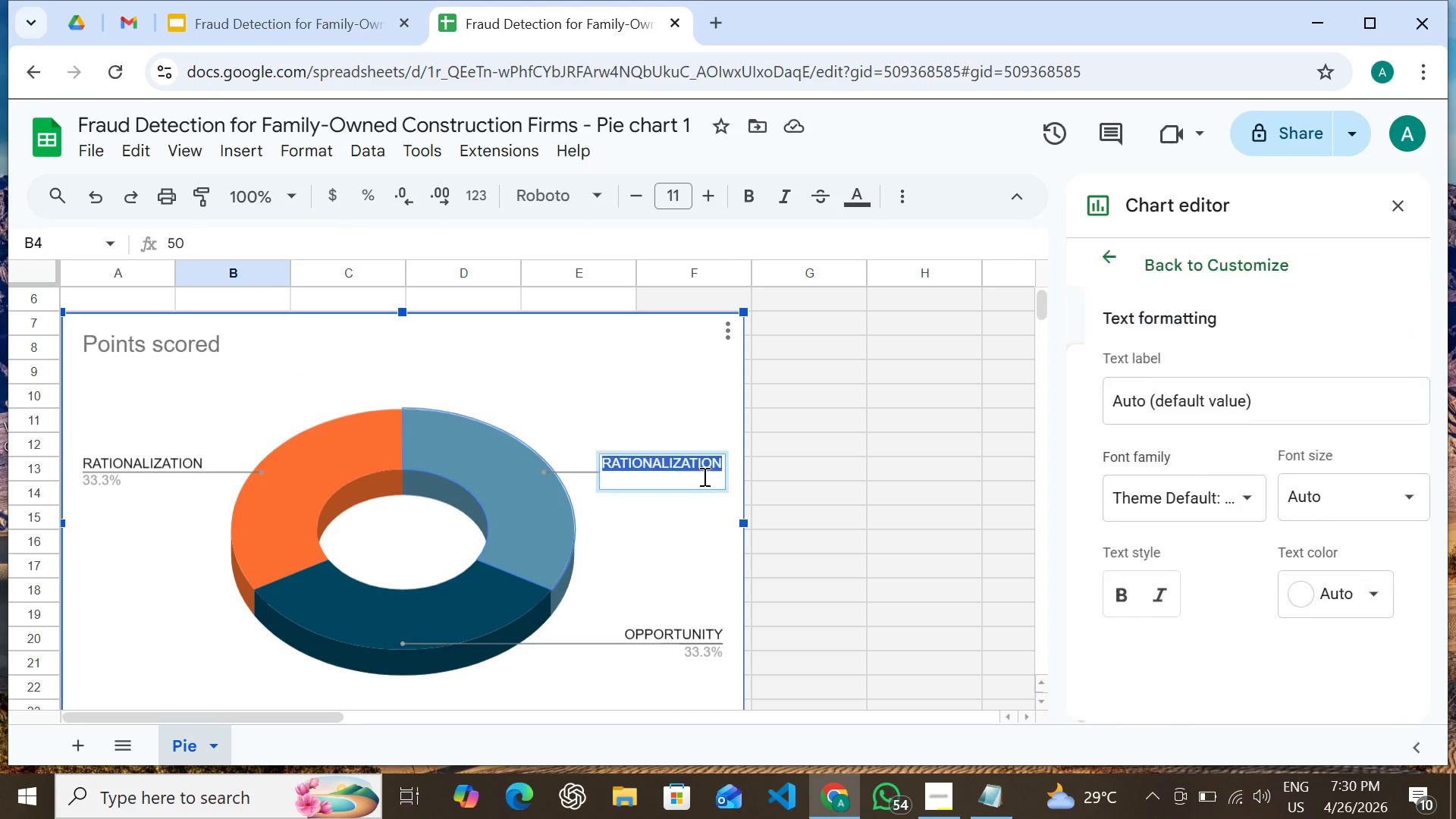 
triple_click([703, 476])
 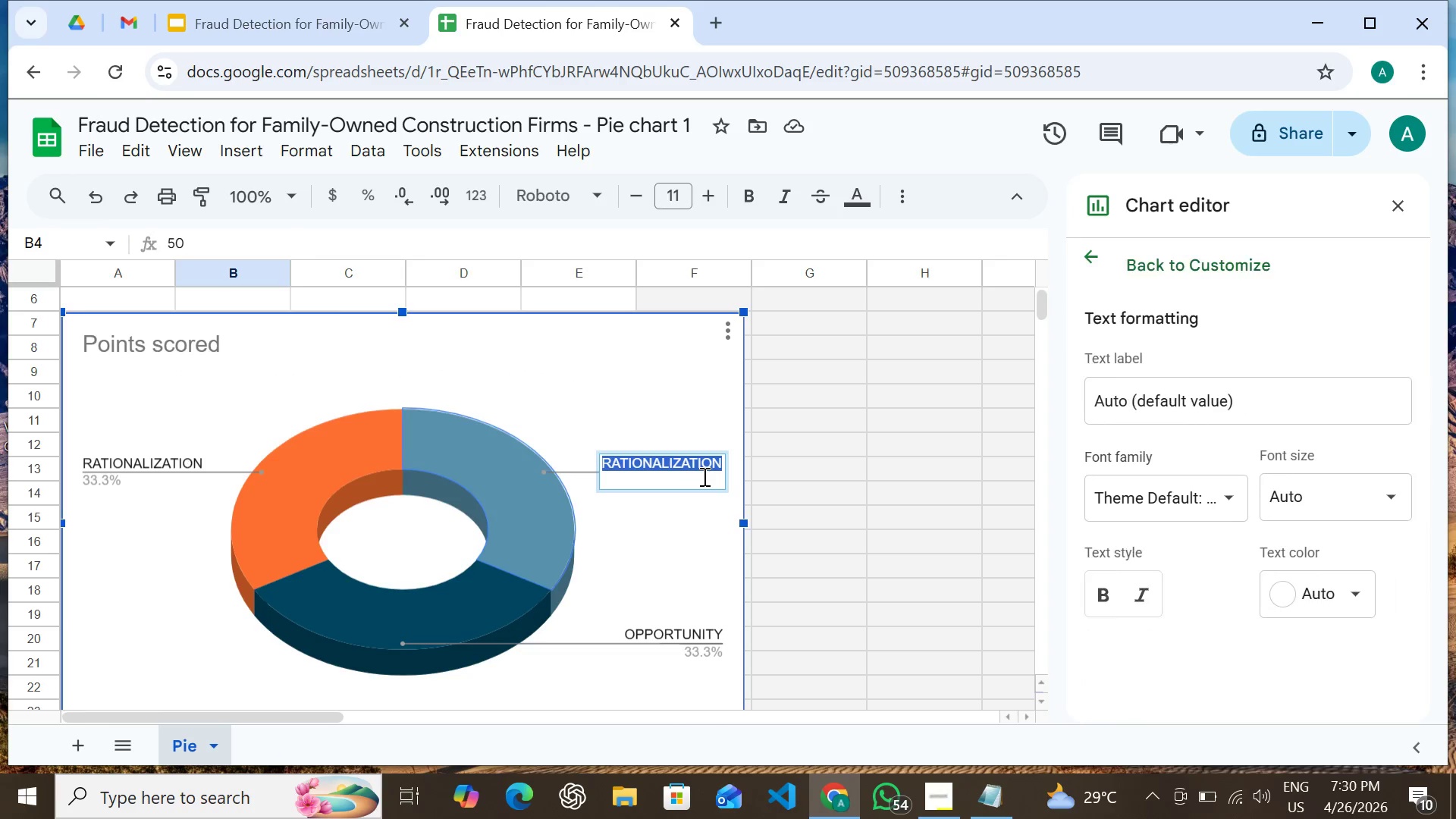 
triple_click([703, 476])
 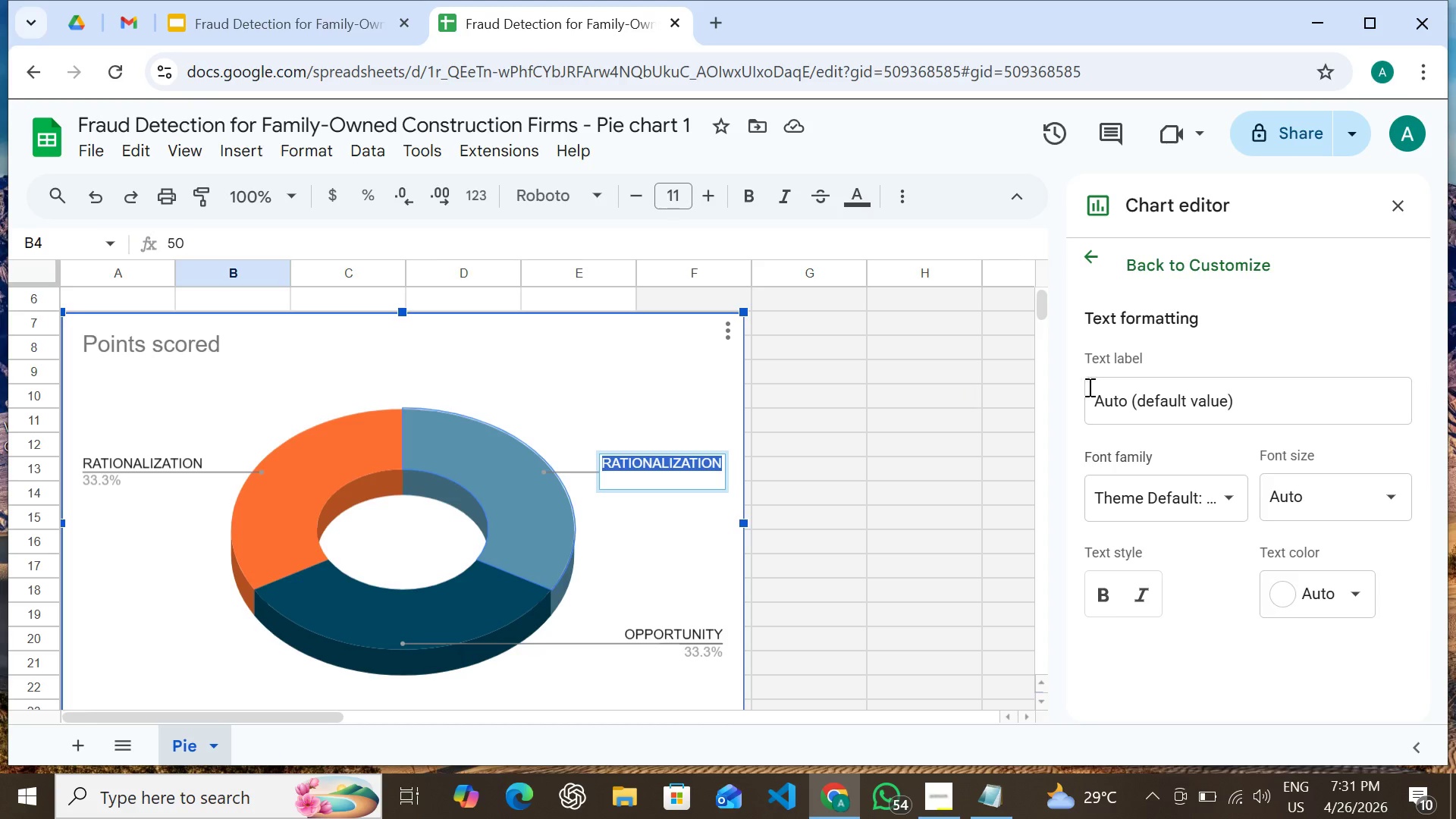 
left_click([1266, 413])
 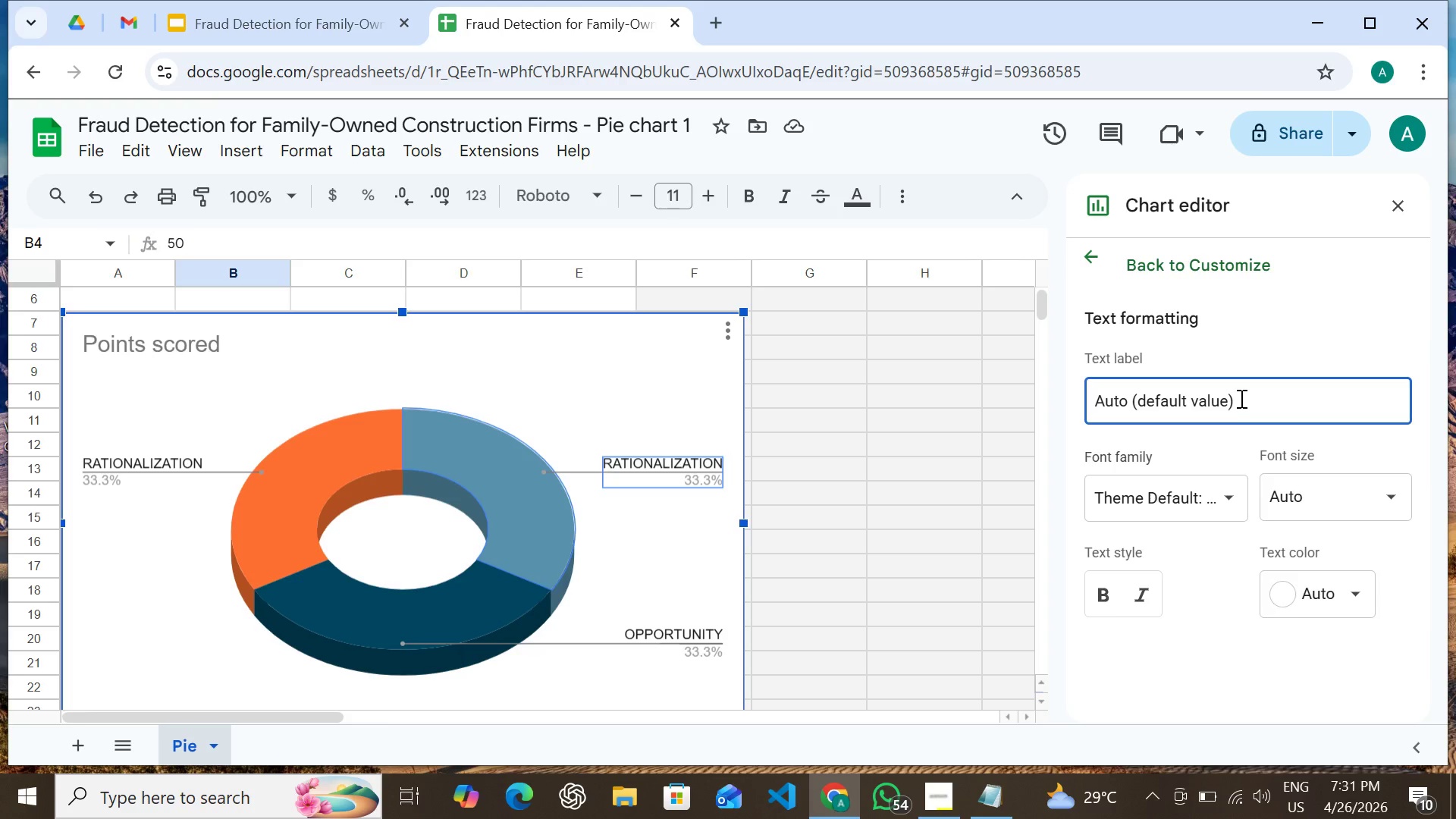 
left_click([1240, 398])
 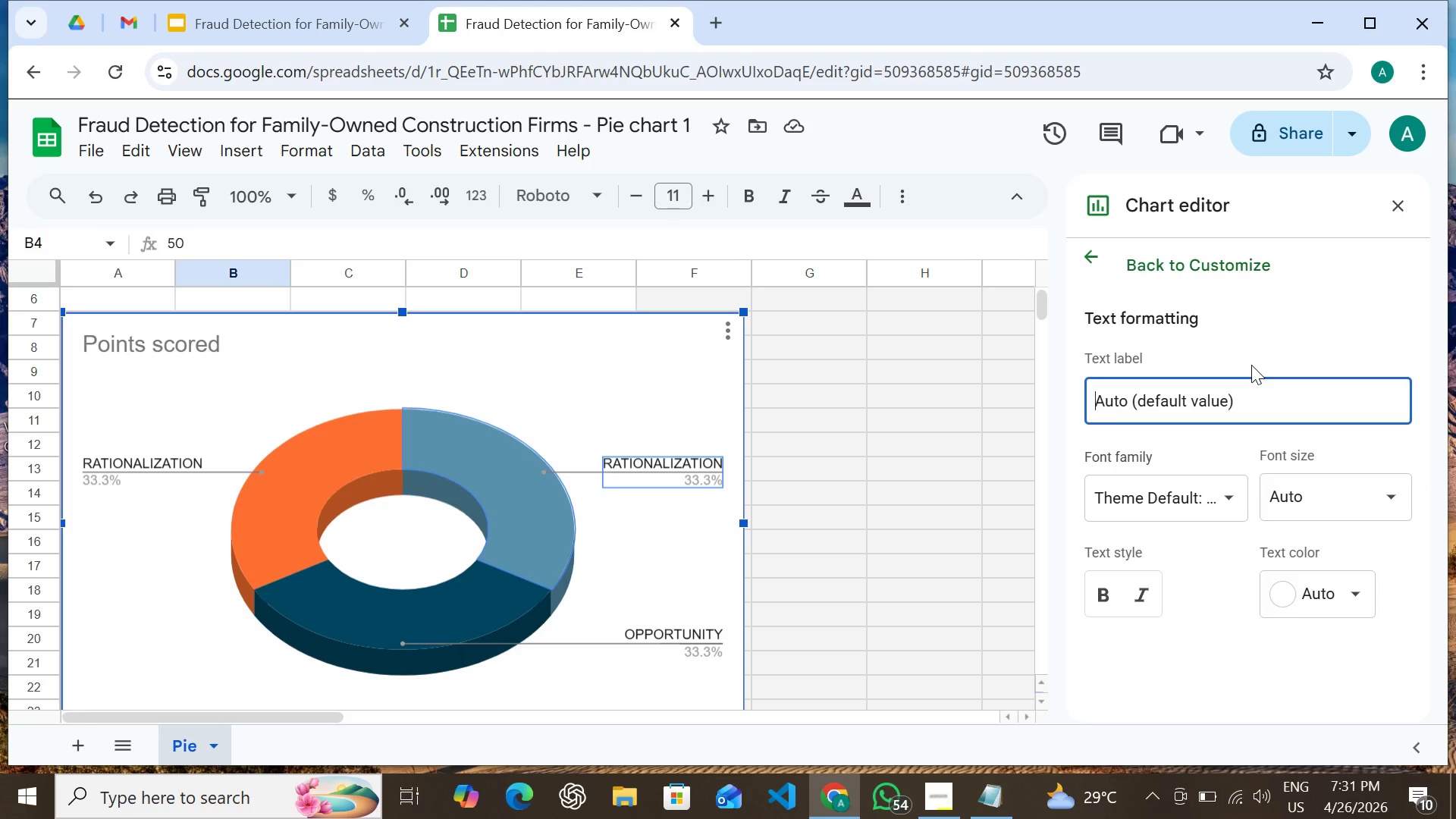 
double_click([1251, 365])
 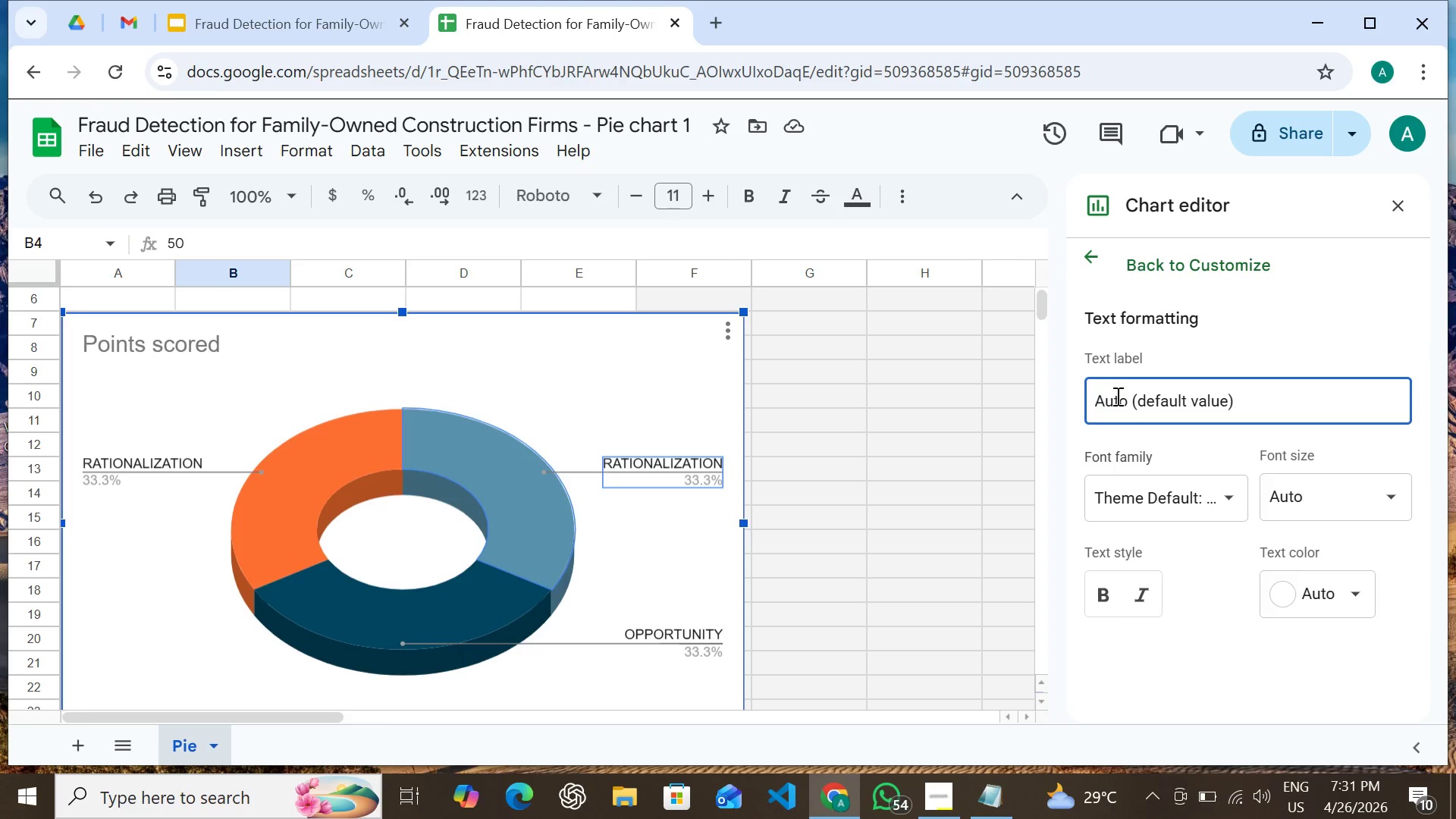 
left_click([1116, 396])
 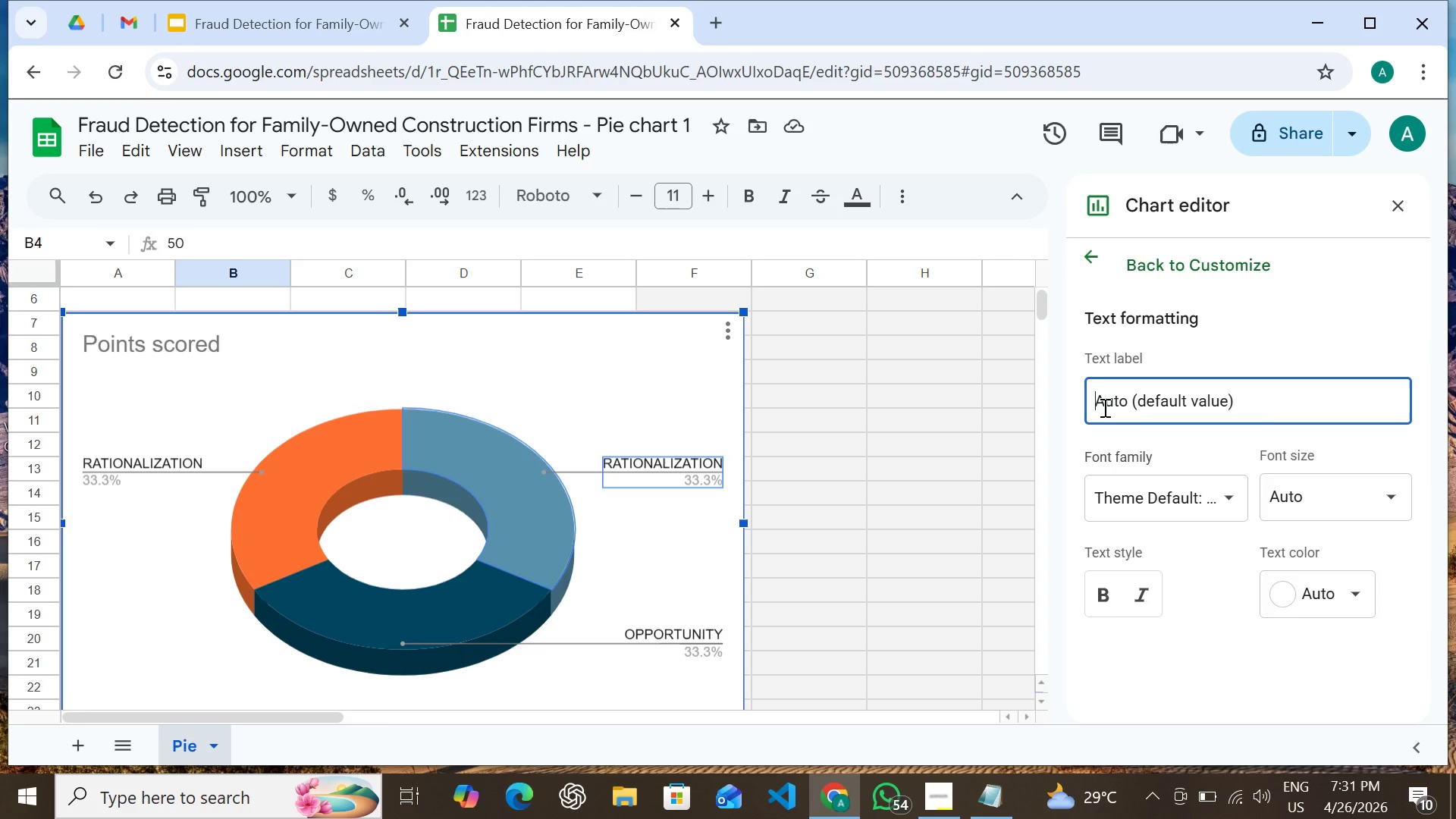 
left_click([1103, 407])
 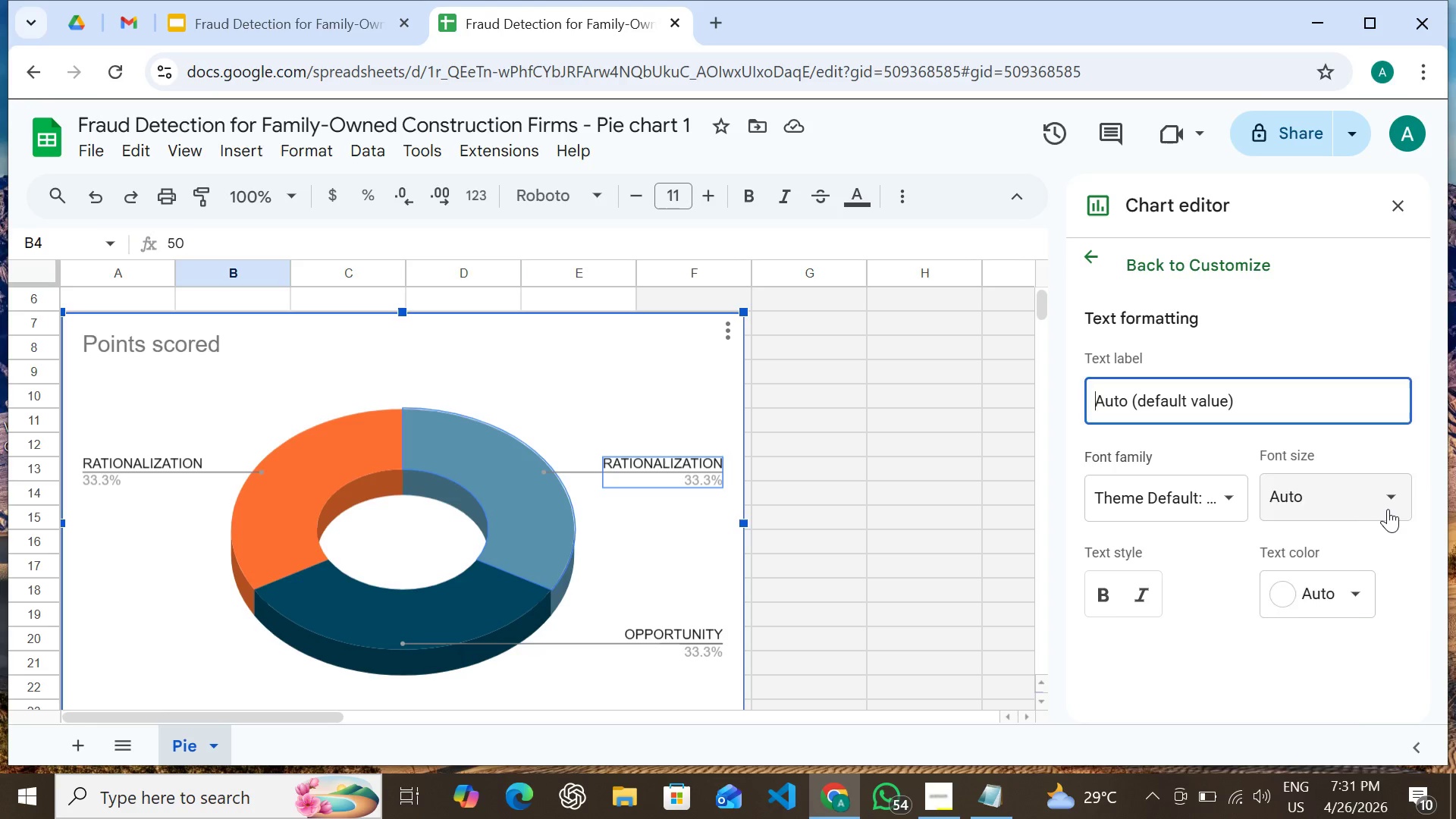 
left_click([1388, 509])
 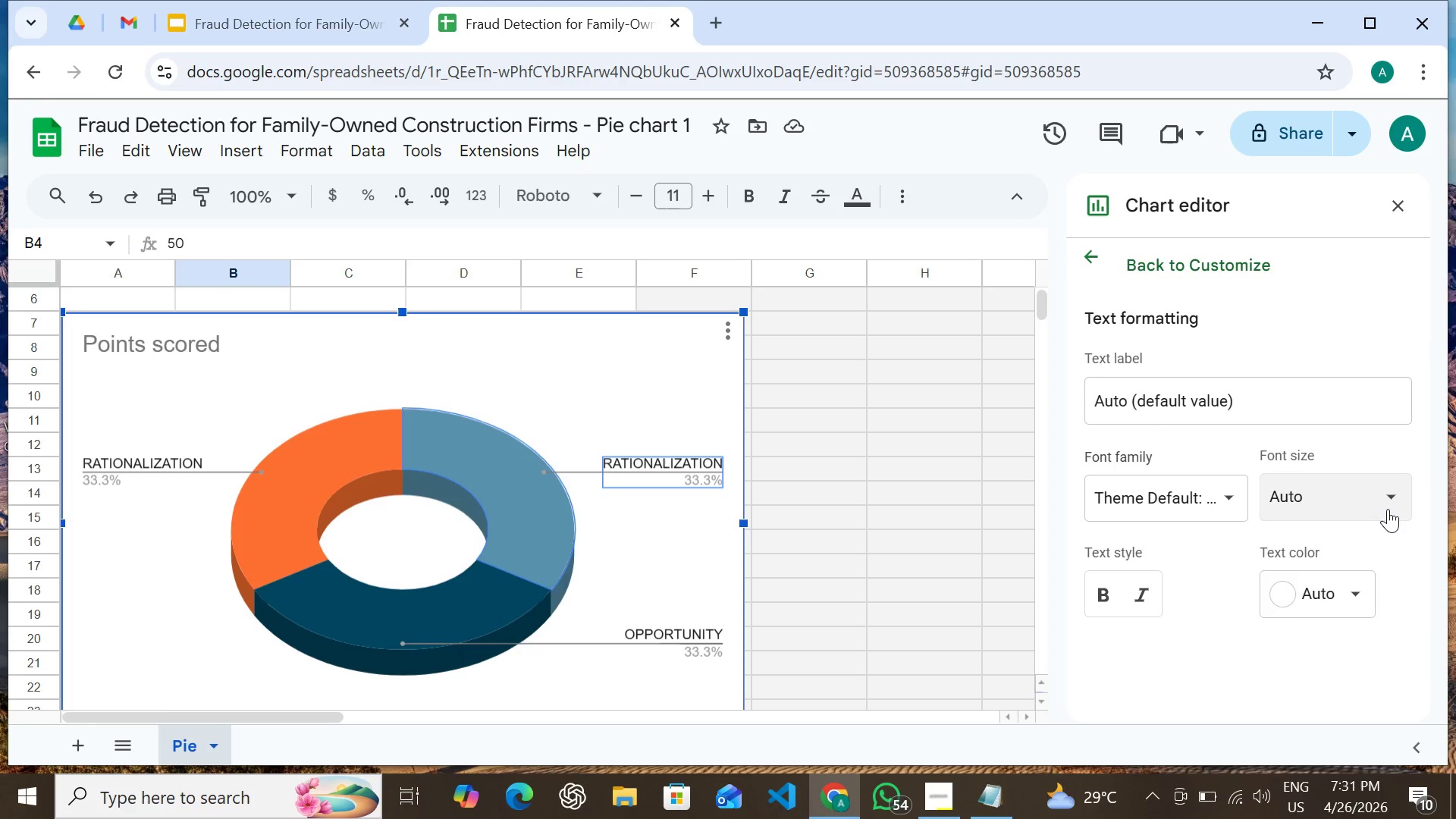 
left_click([1388, 509])
 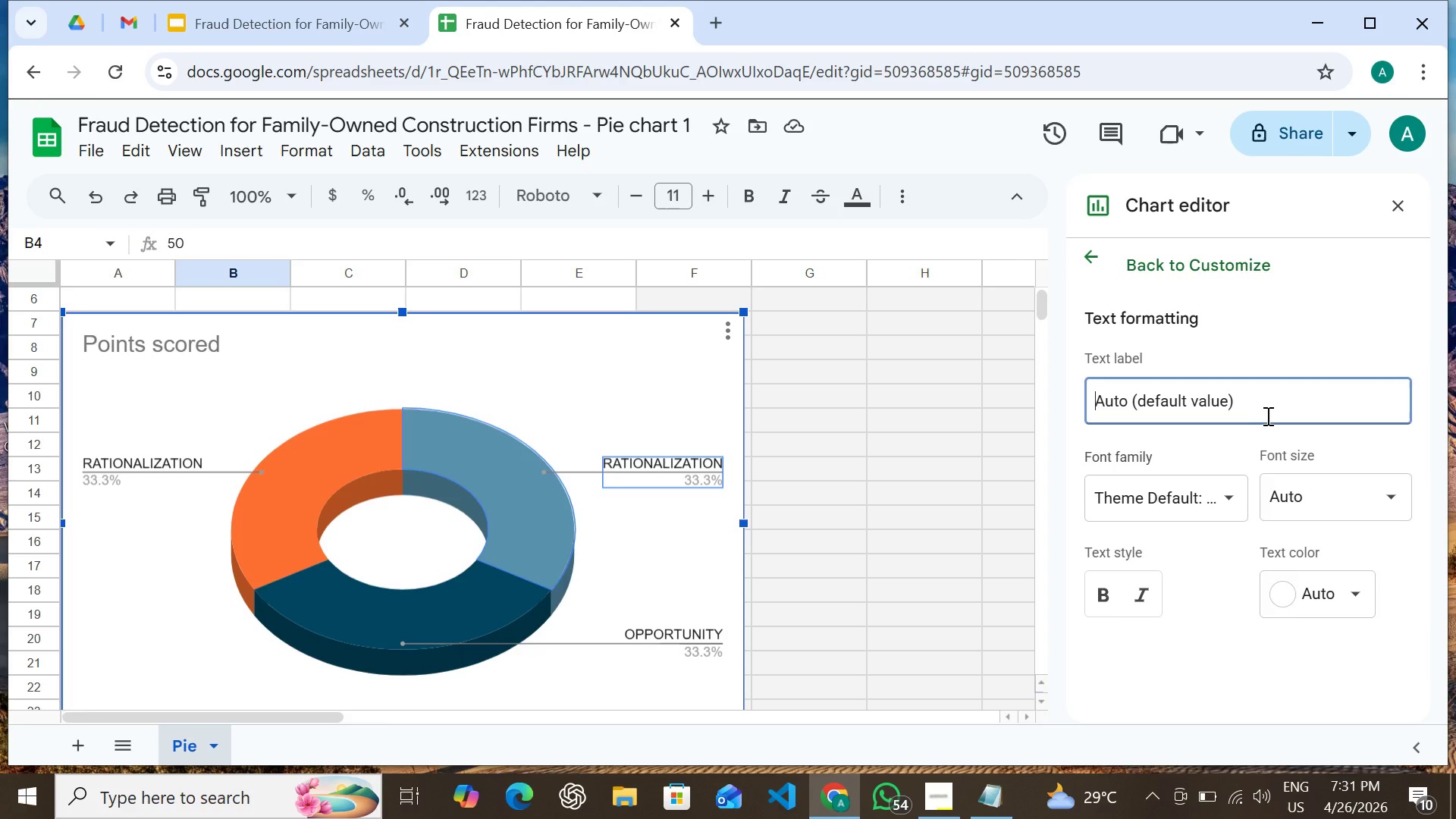 
left_click([1268, 416])
 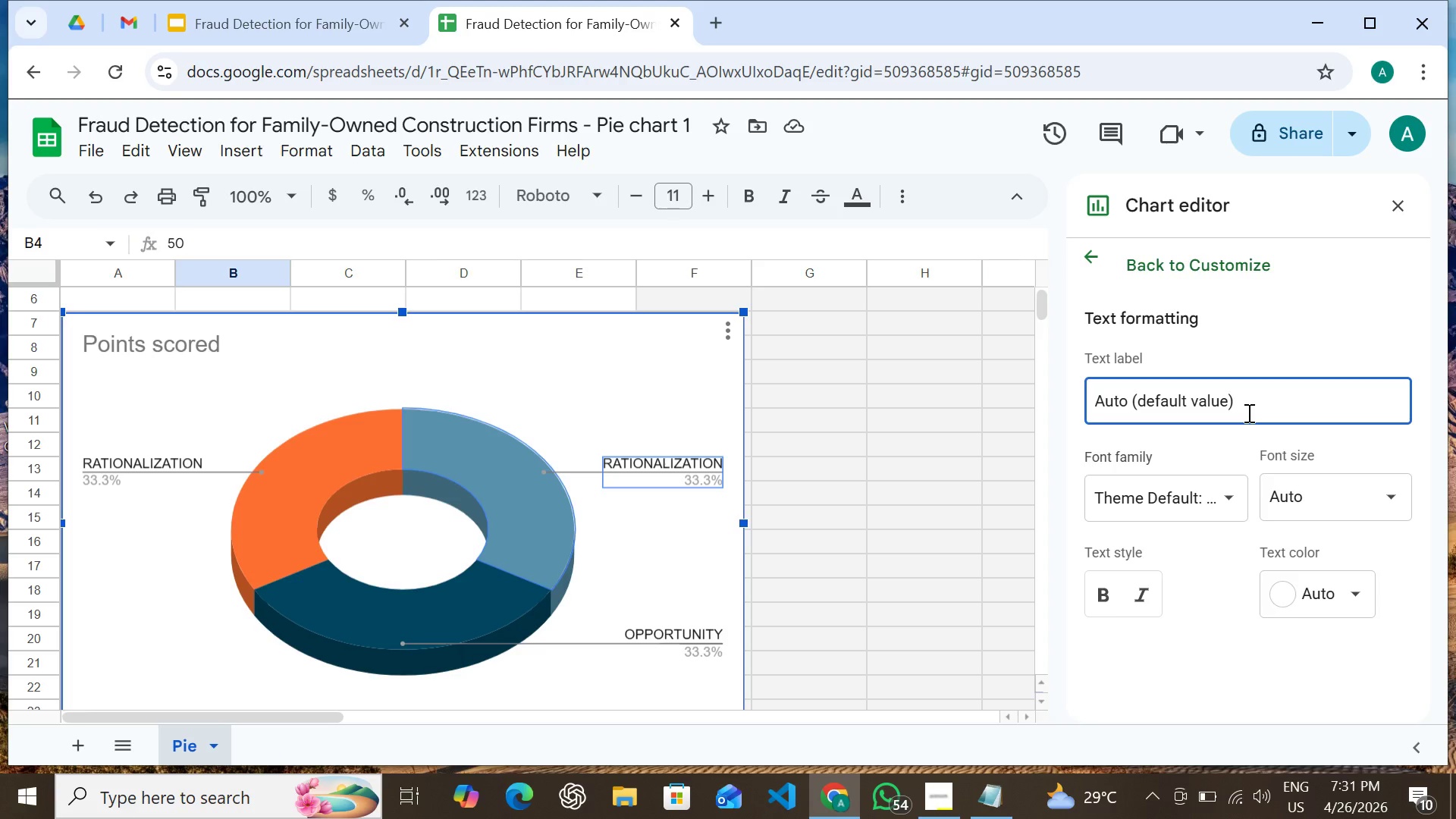 
type(ghbh)
 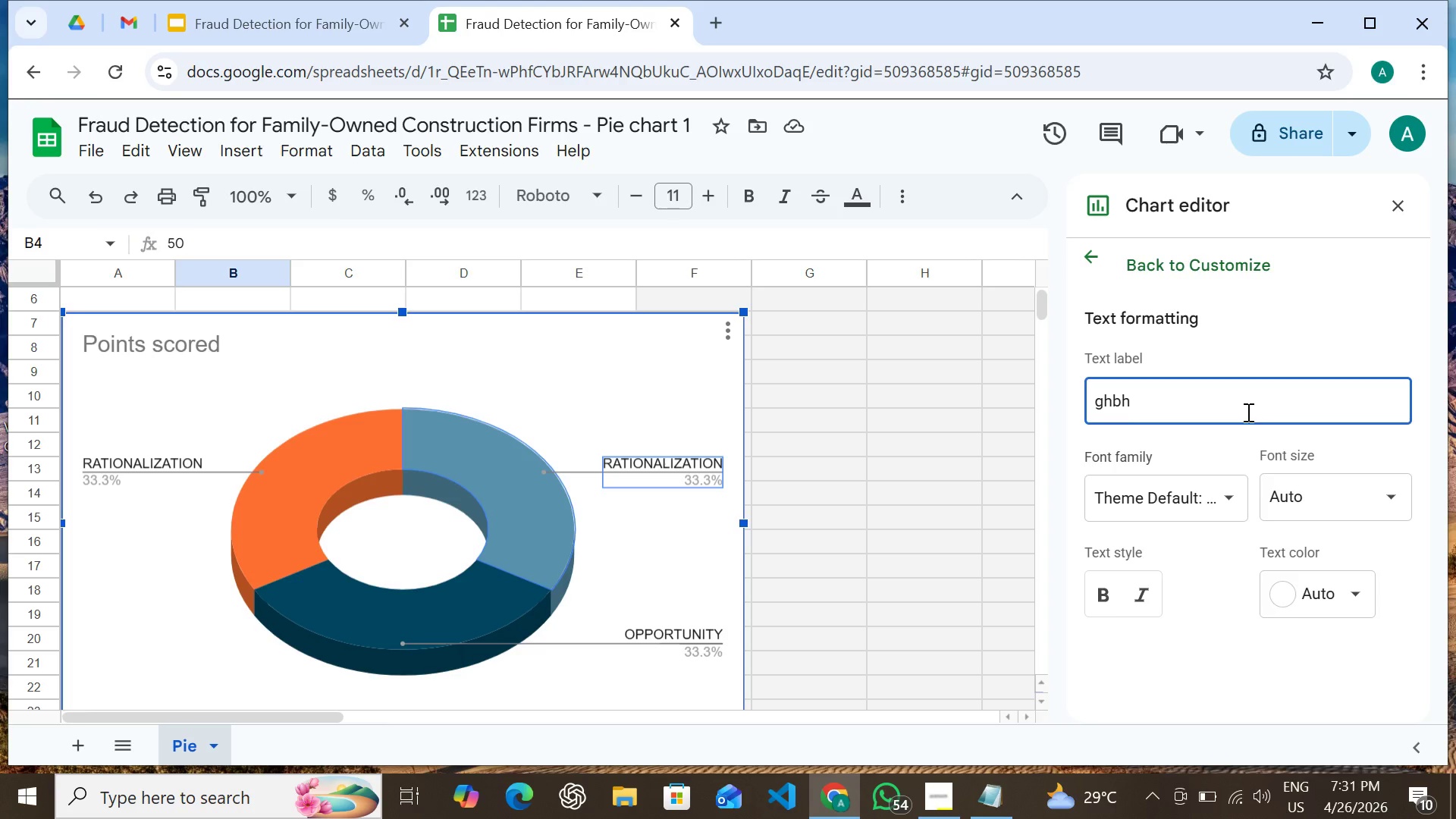 
key(Enter)
 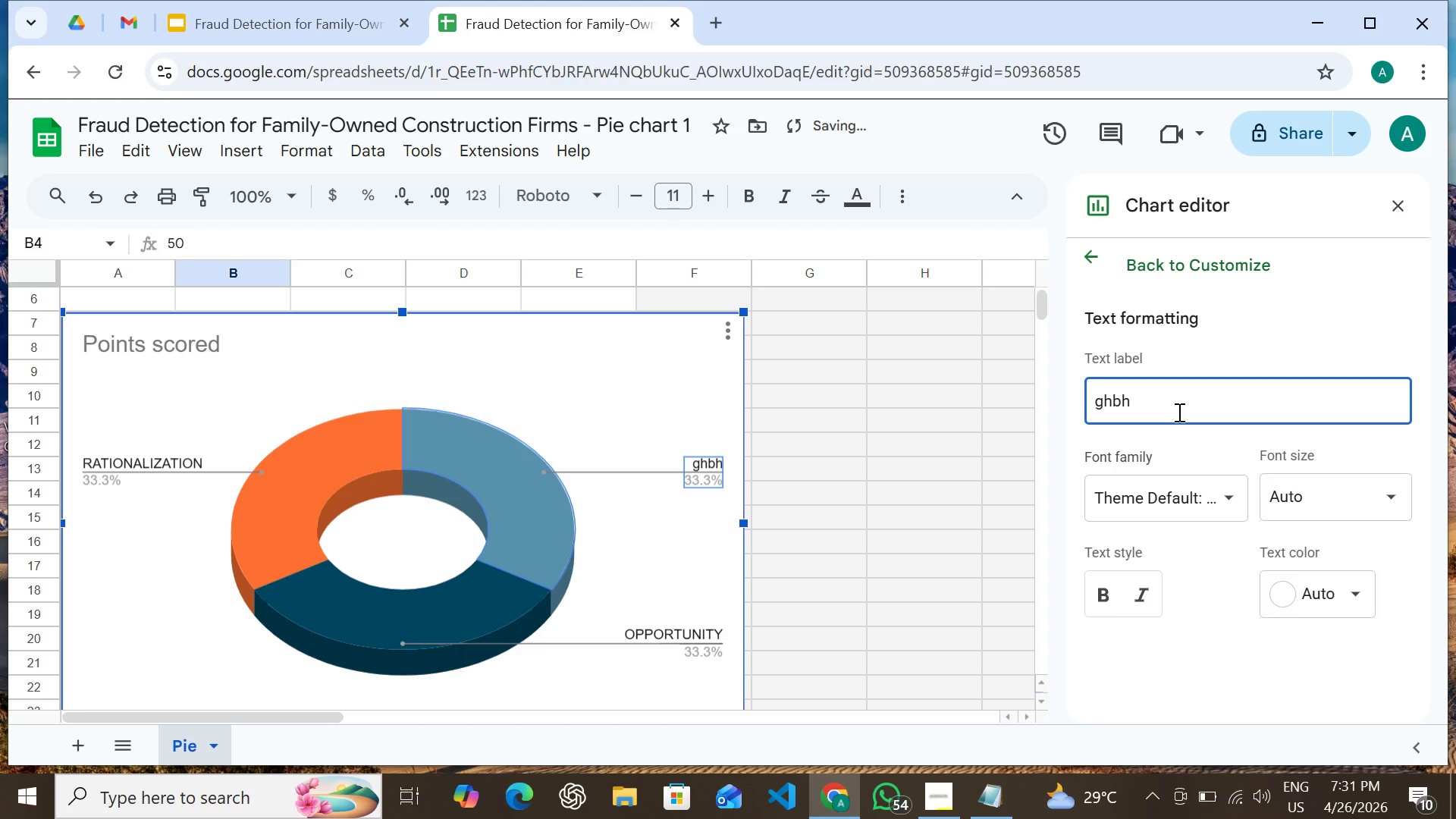 
key(Backspace)
 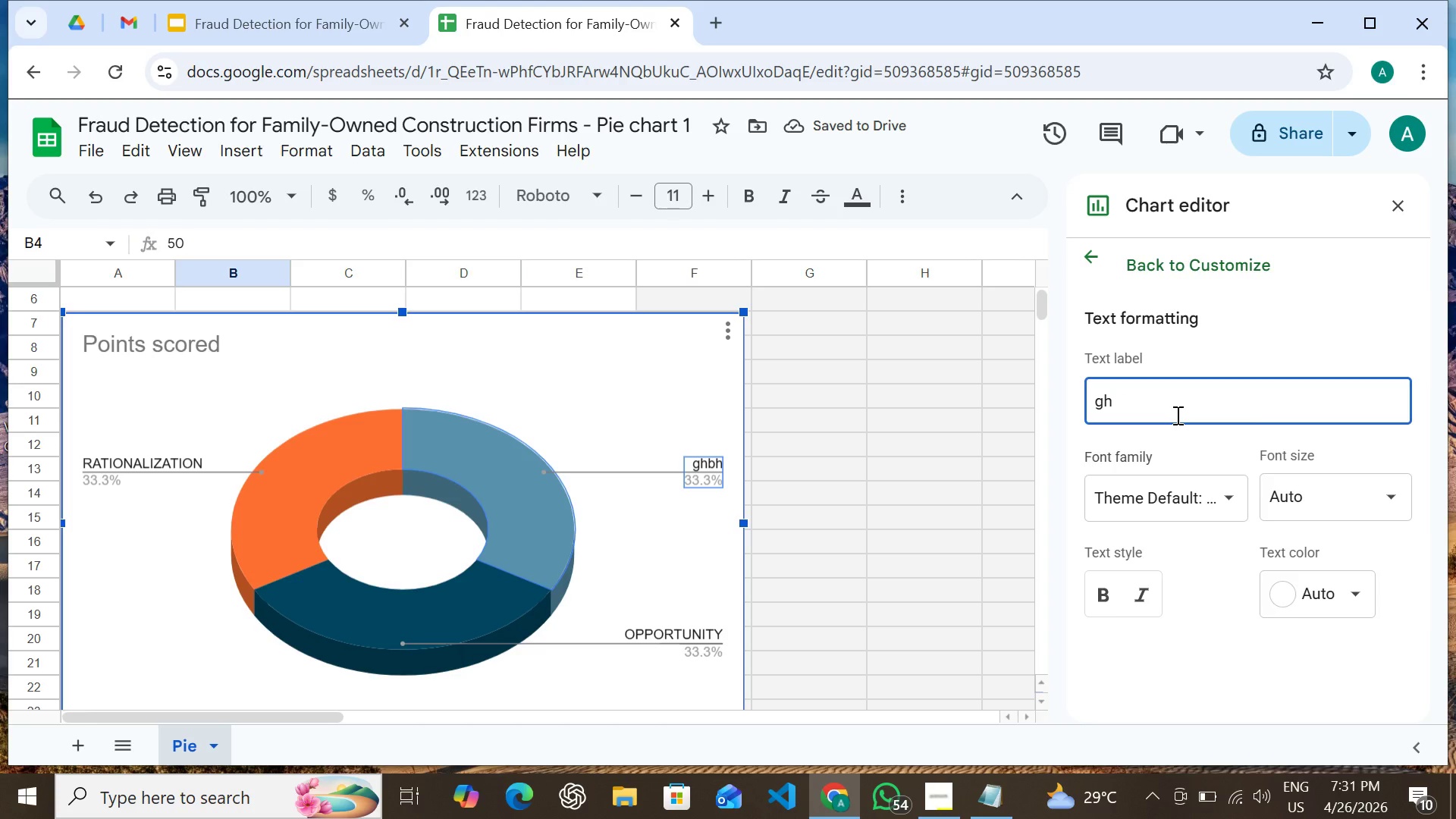 
key(Backspace)
 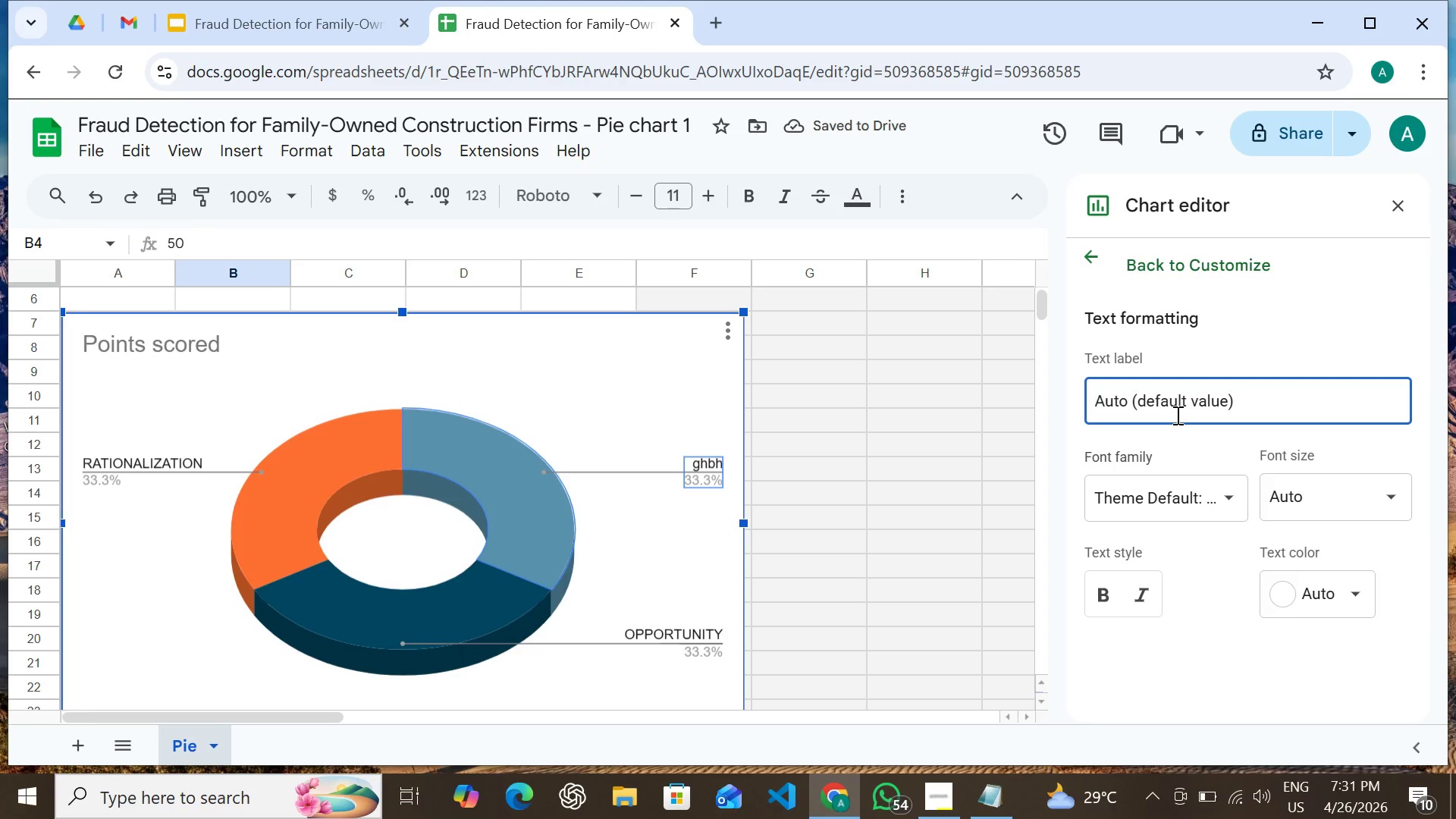 
key(Backspace)
 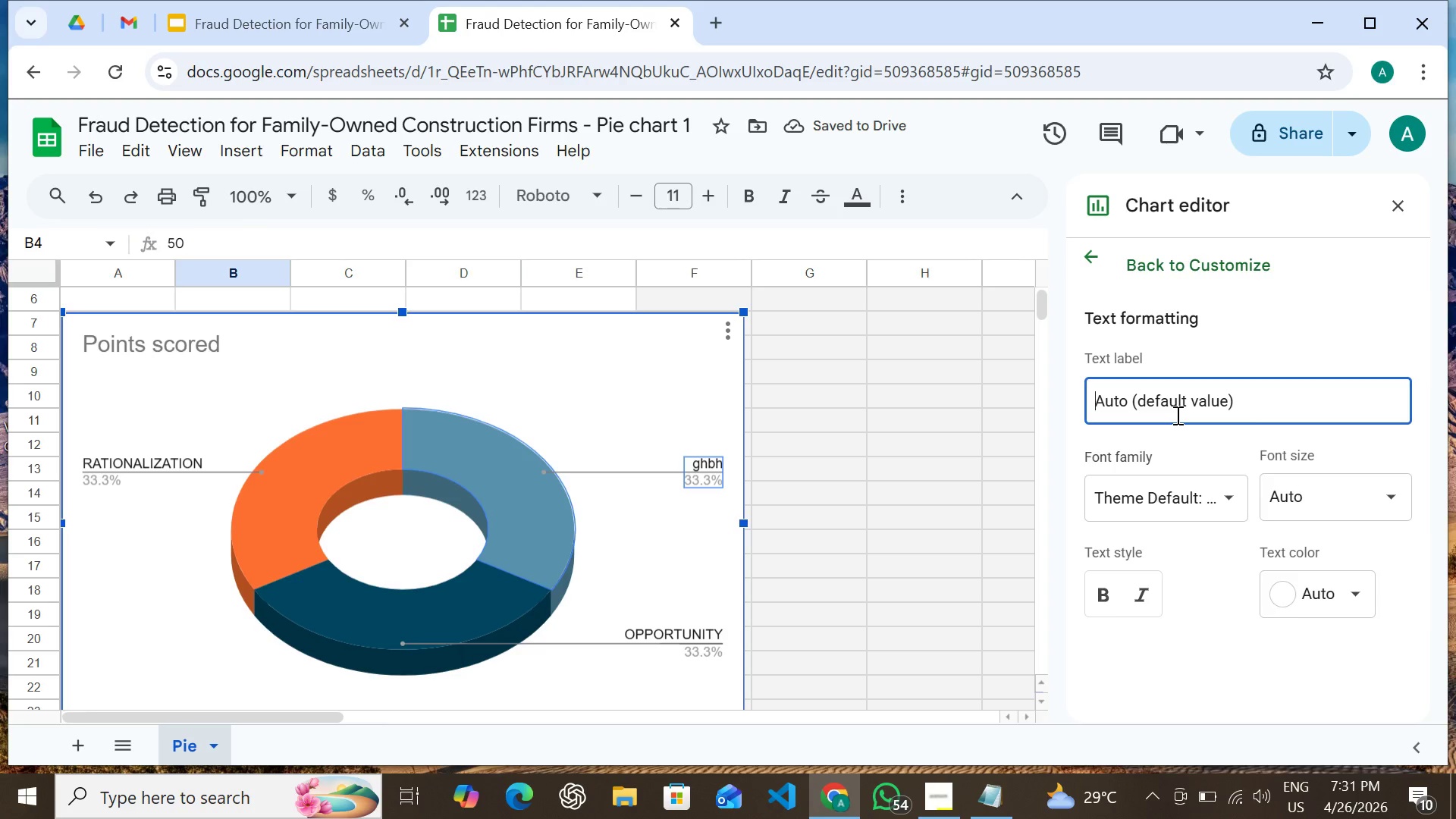 
key(Backspace)
 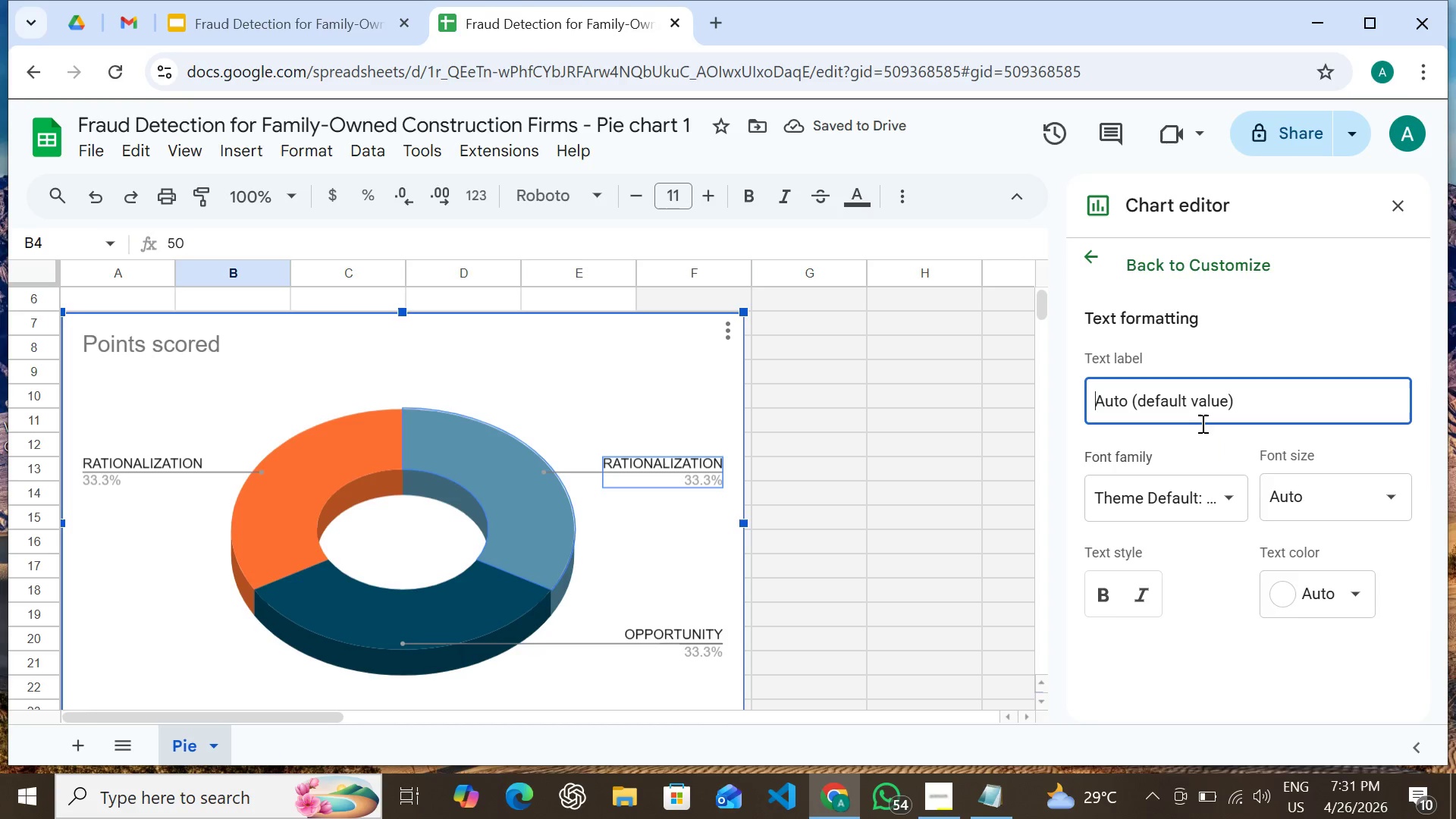 
wait(10.64)
 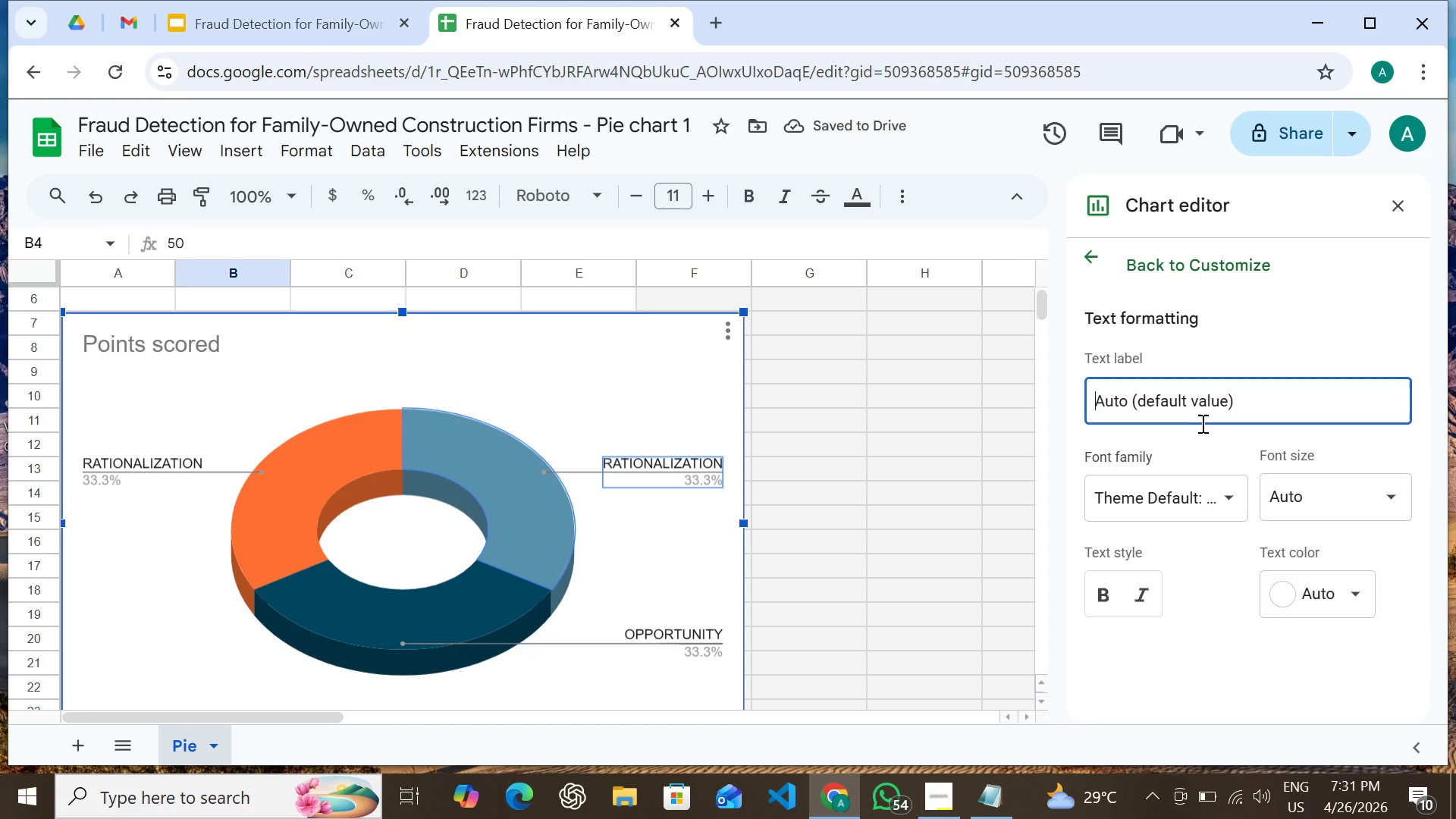 
scroll: coordinate [1201, 486], scroll_direction: none, amount: 0.0
 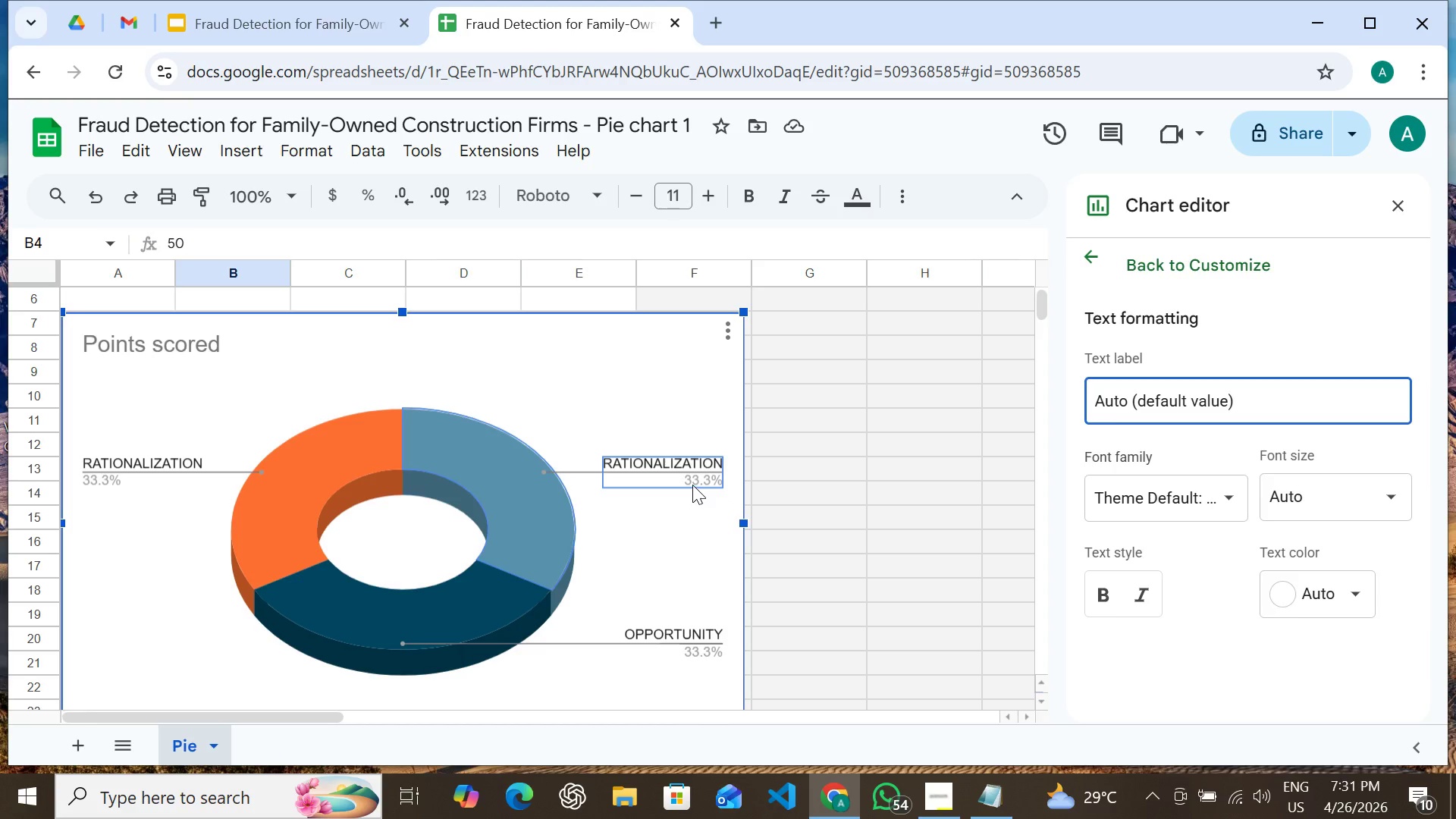 
double_click([692, 483])
 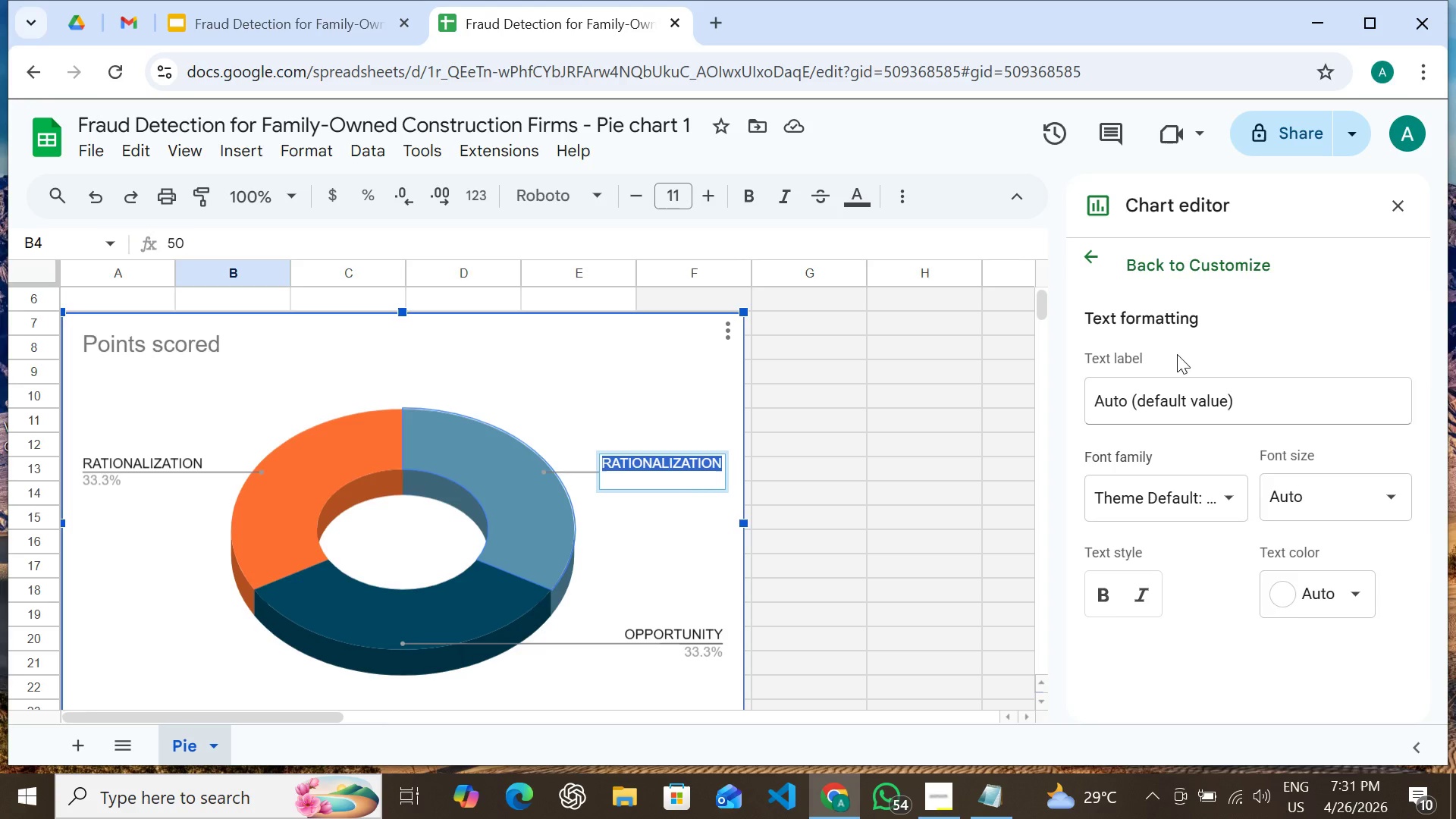 
left_click([1086, 259])
 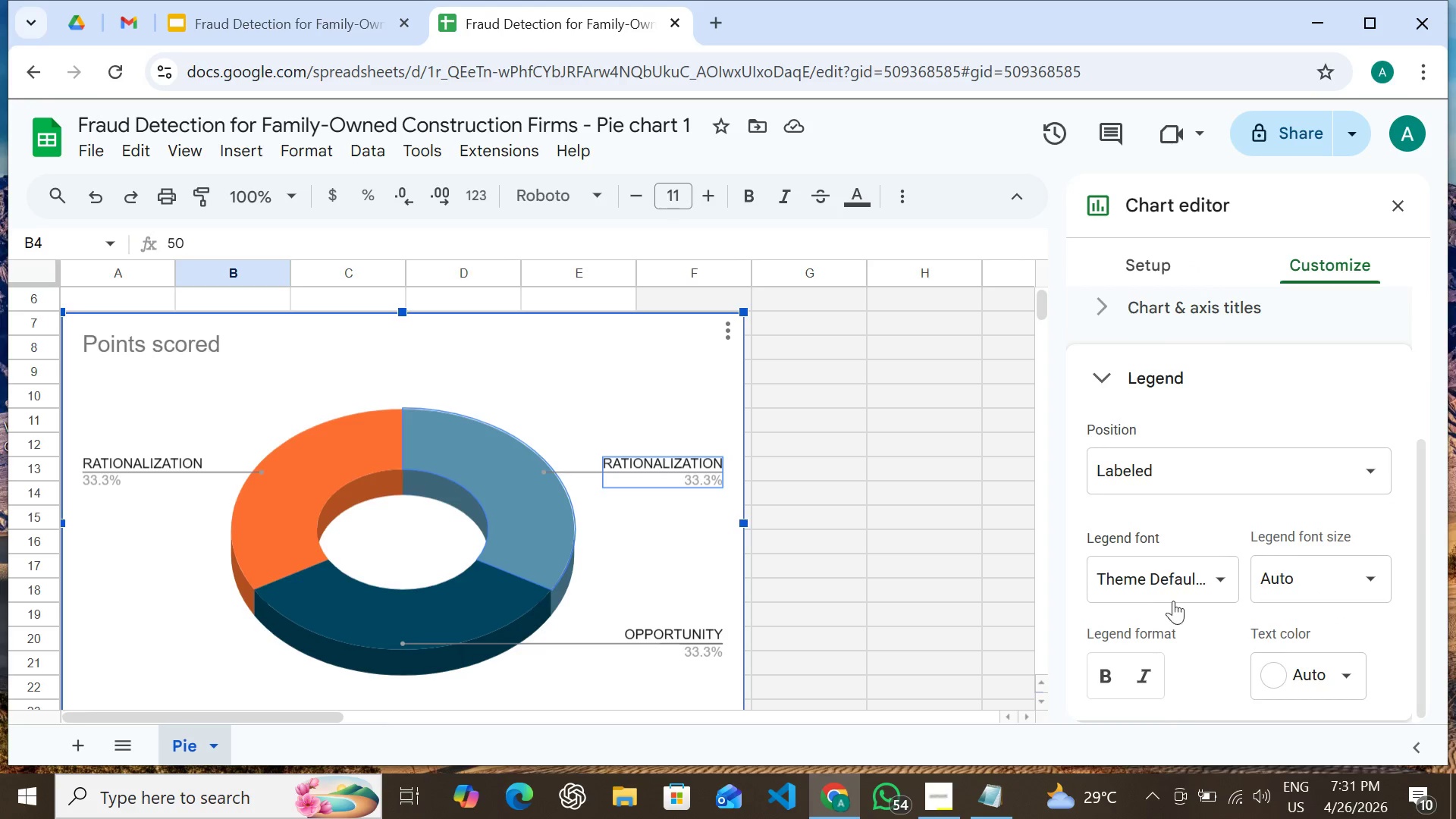 
left_click([1185, 576])
 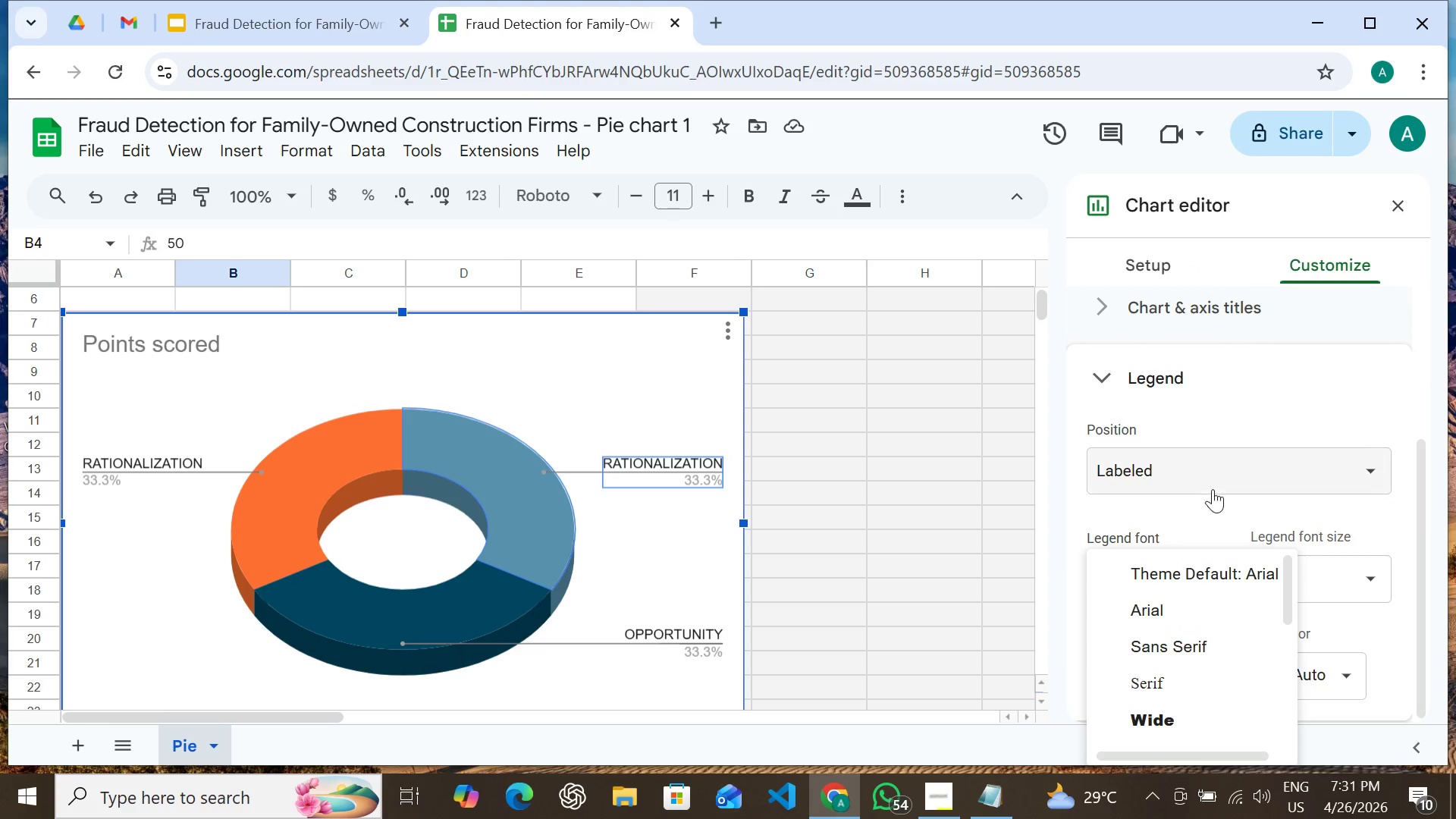 
left_click([1213, 489])
 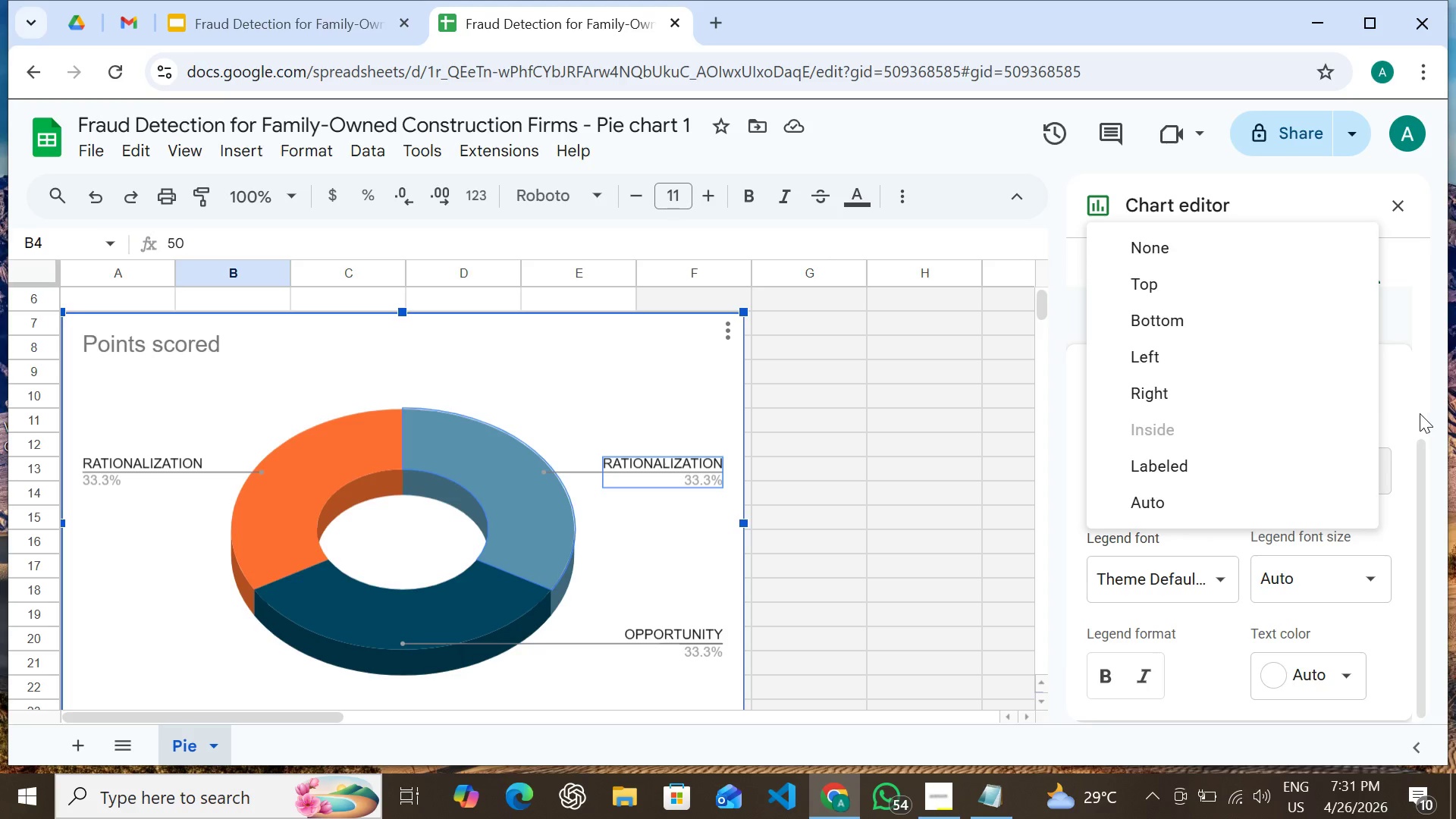 
left_click([1420, 413])
 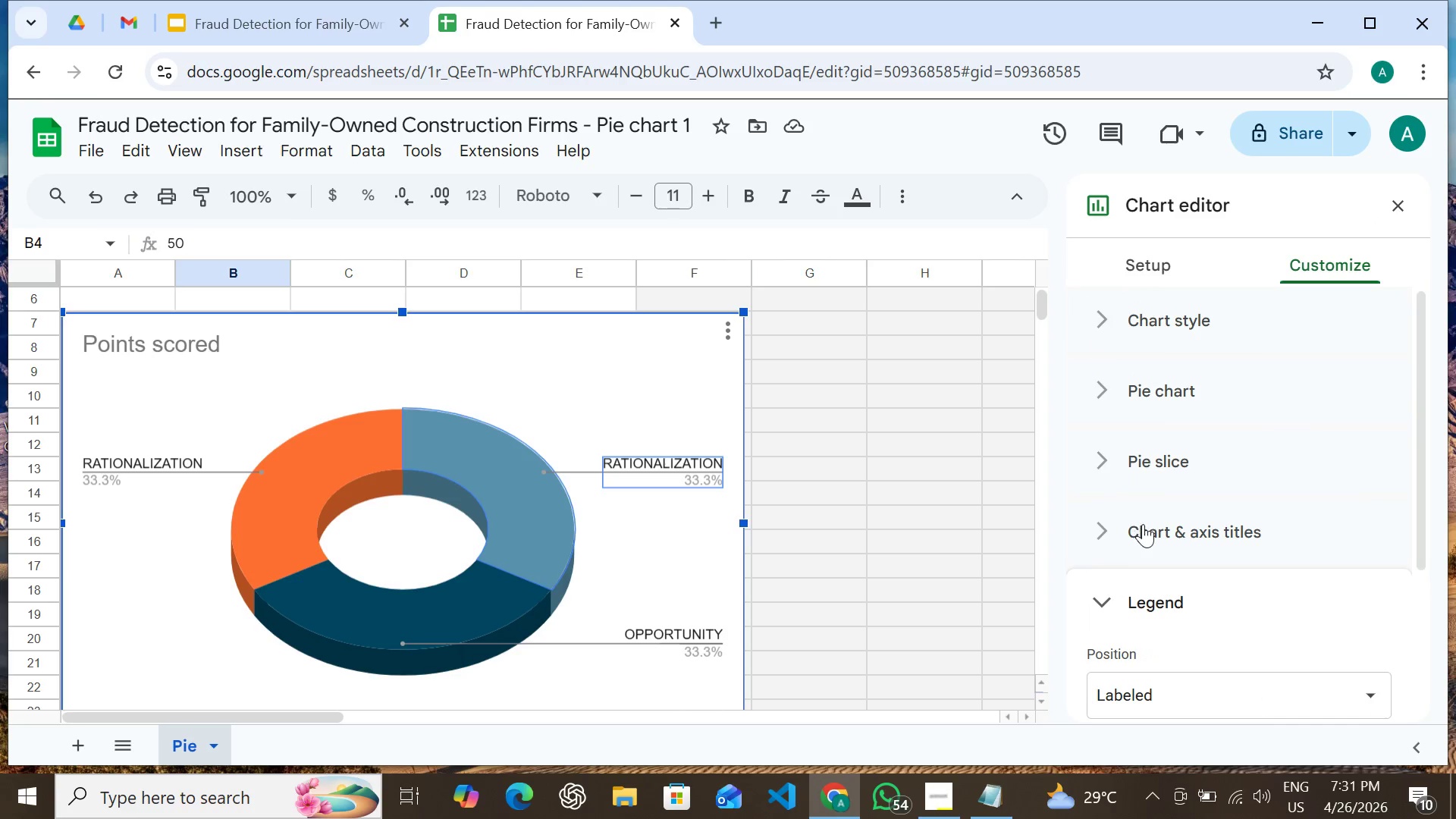 
scroll: coordinate [1152, 601], scroll_direction: down, amount: 3.0
 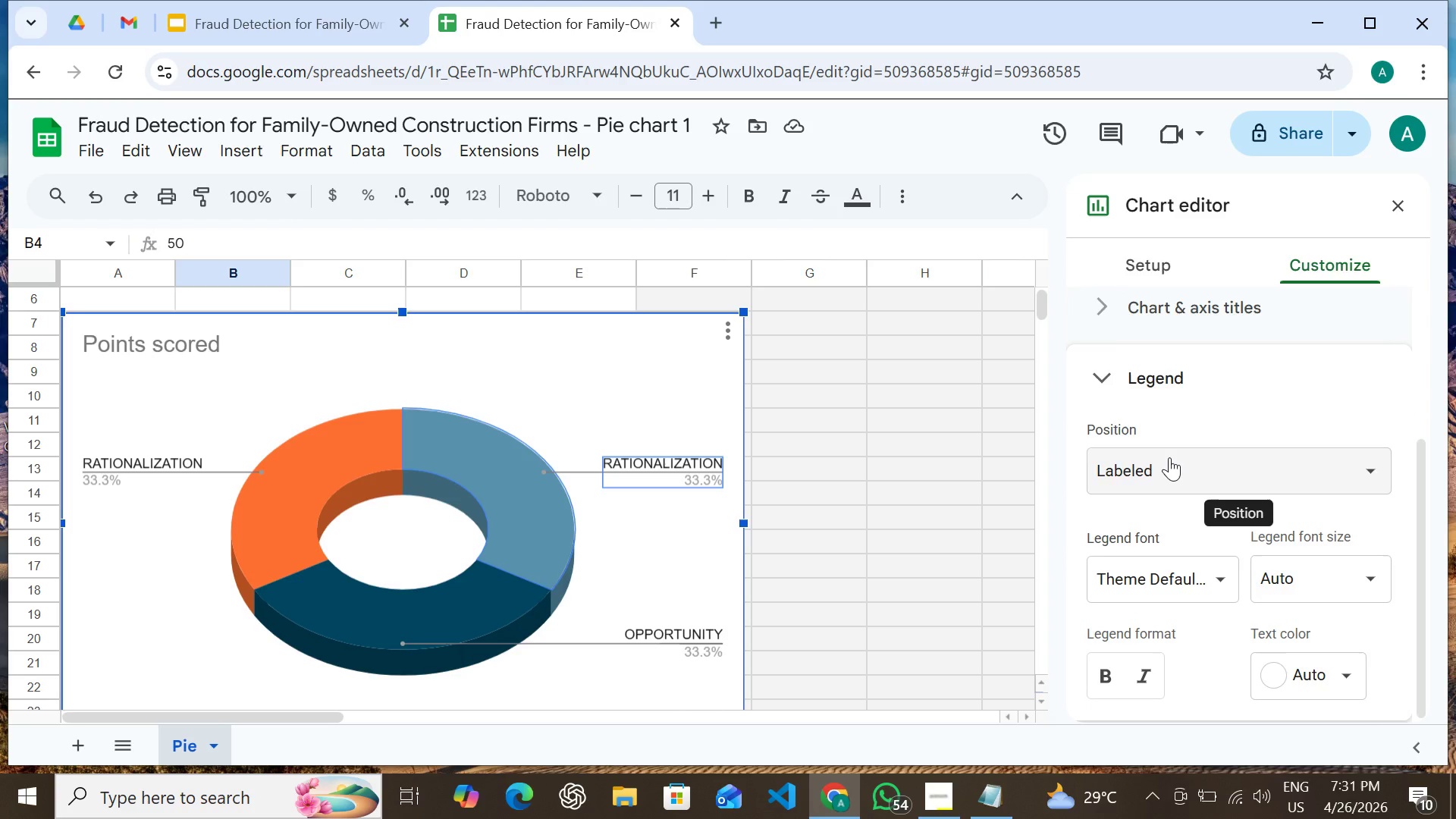 
left_click([1169, 457])
 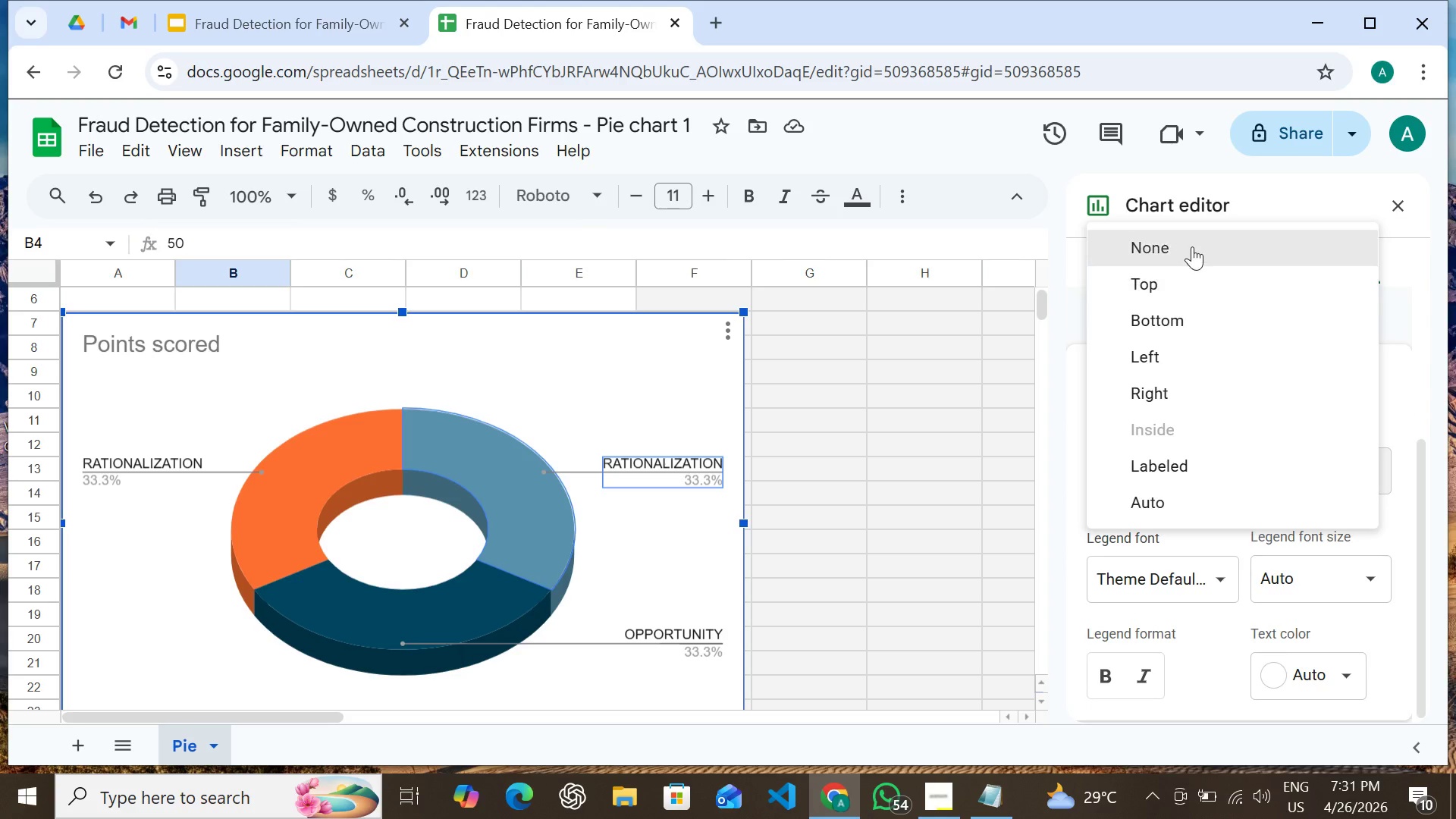 
left_click([1192, 246])
 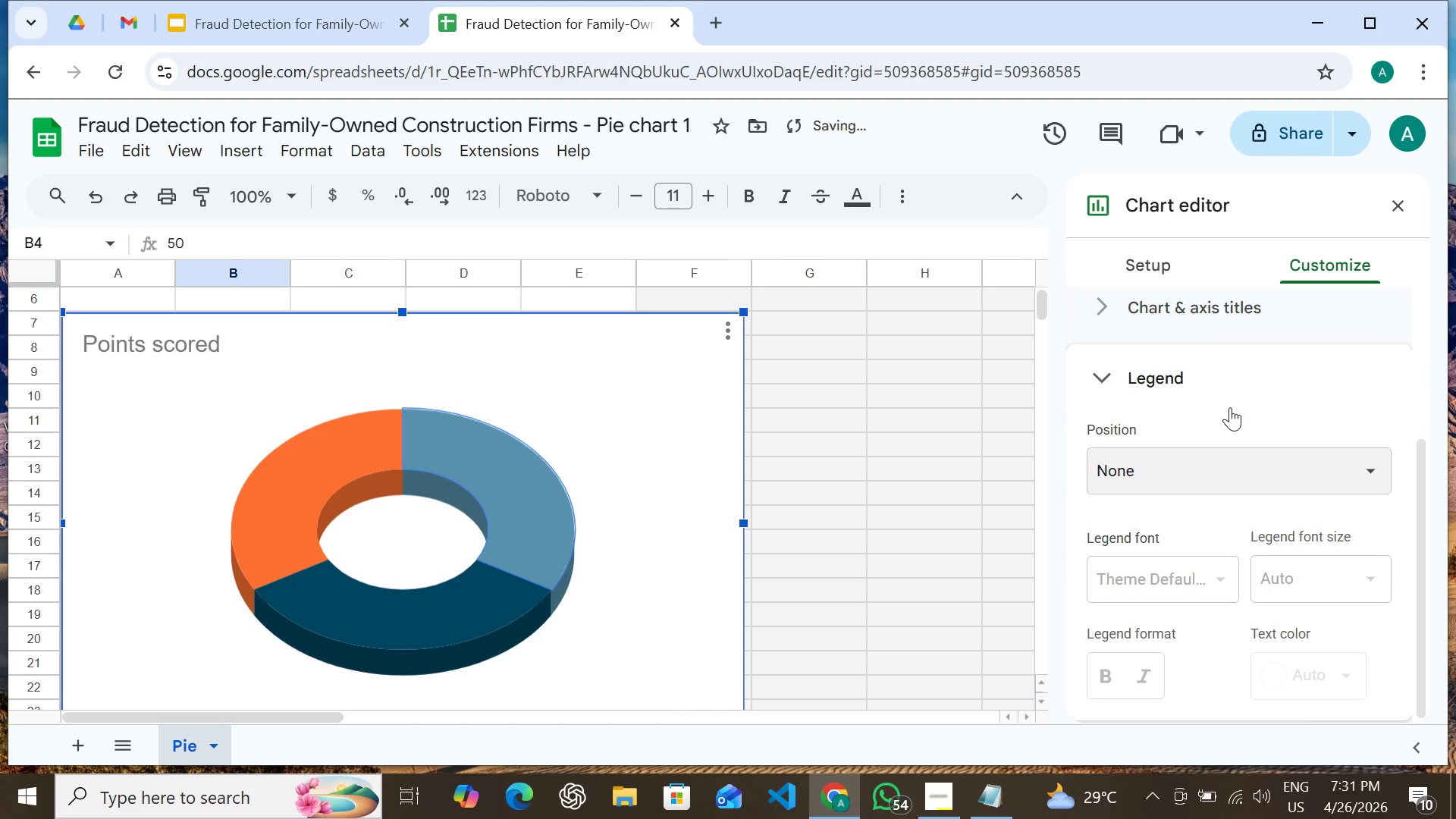 
scroll: coordinate [1231, 408], scroll_direction: up, amount: 2.0
 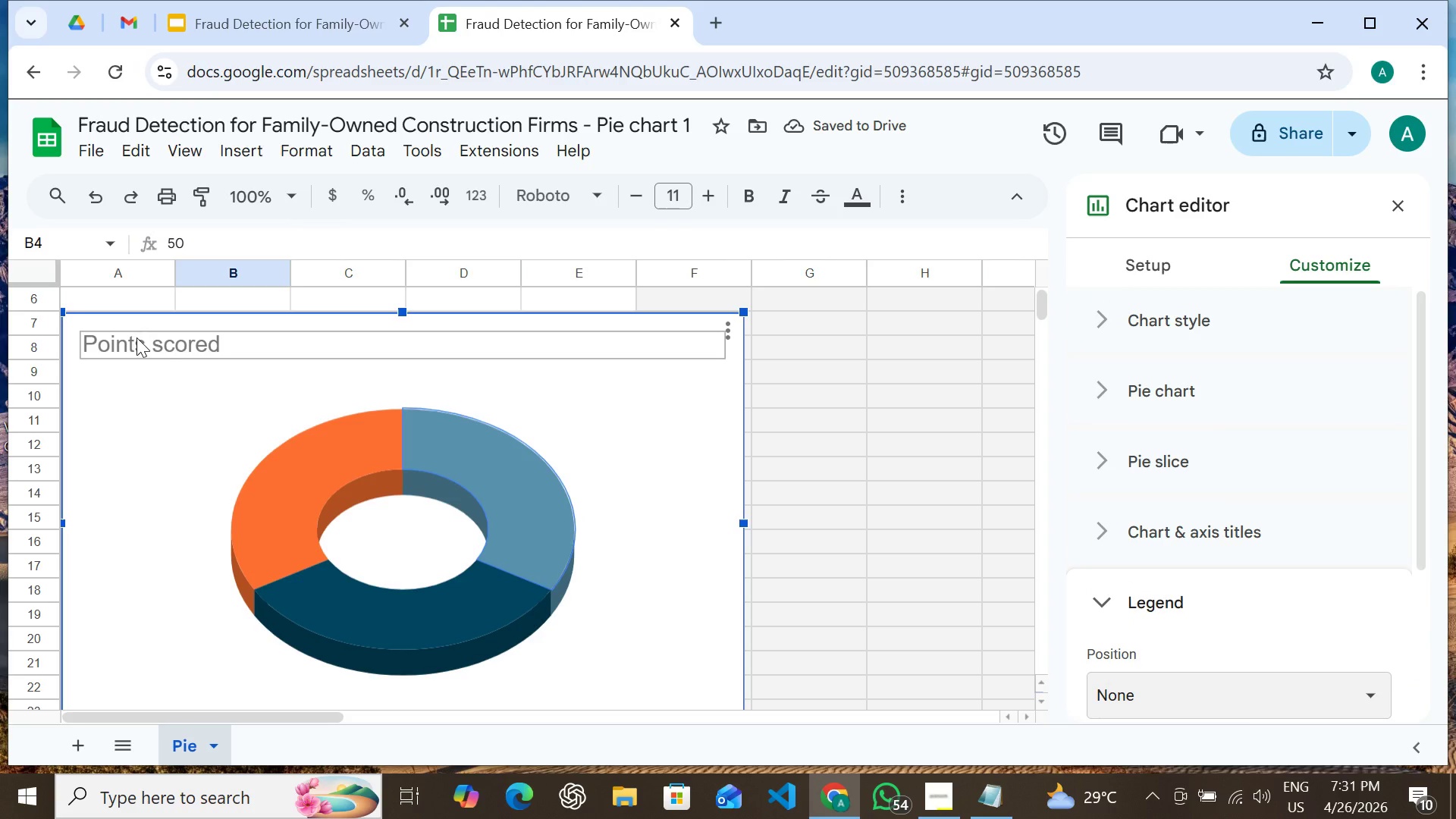 
left_click([137, 340])
 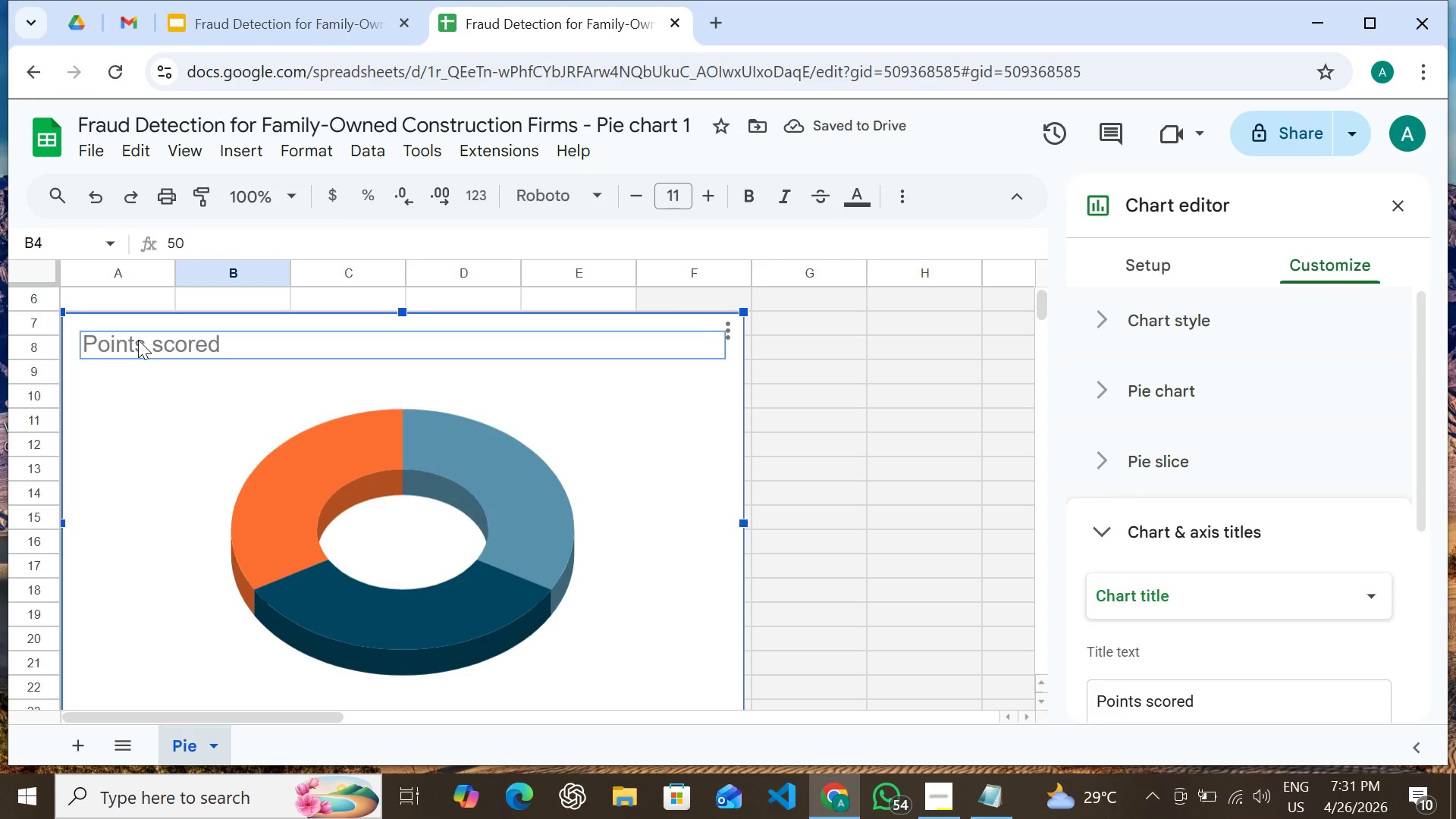 
key(Backspace)
 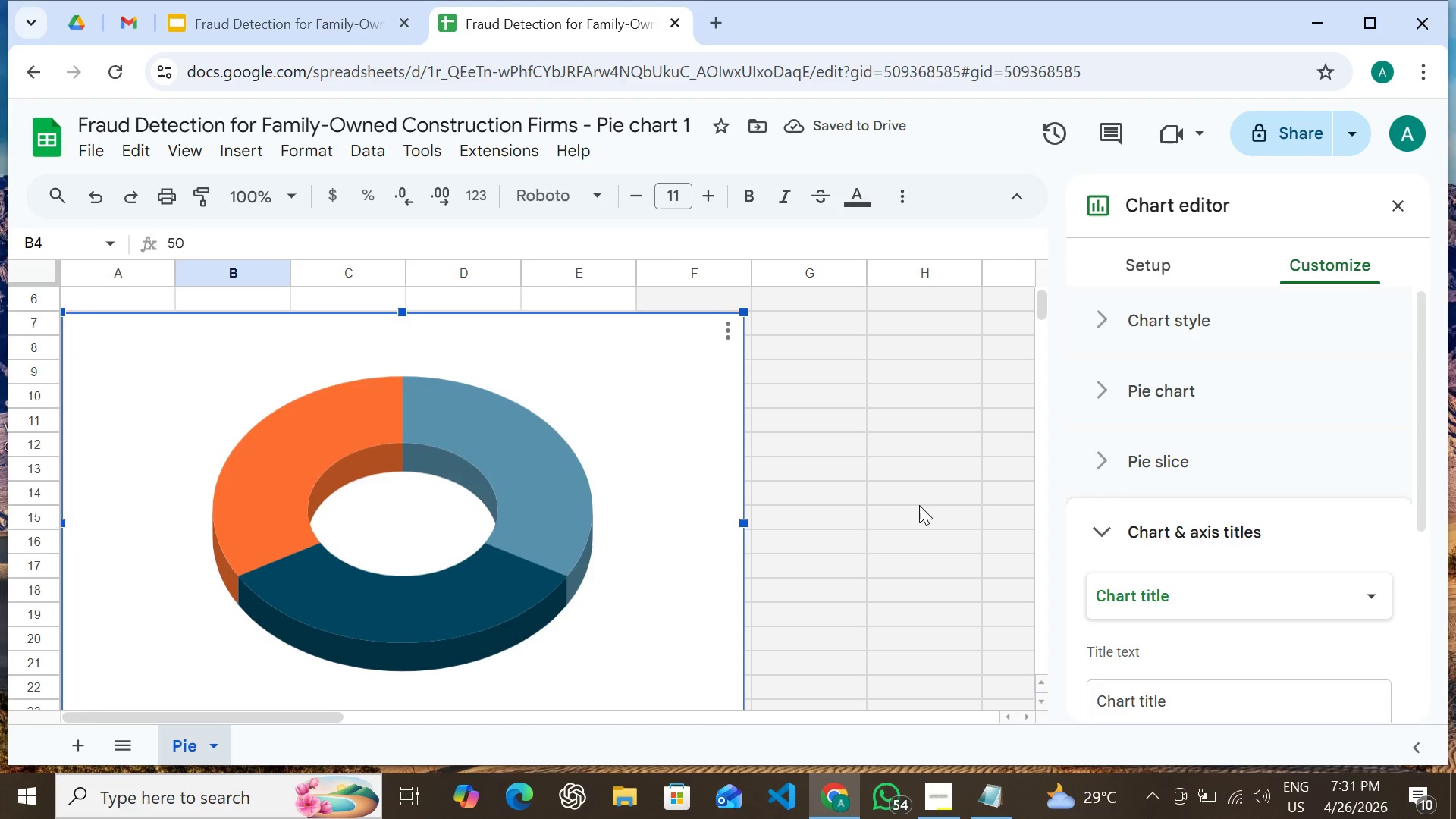 
wait(5.86)
 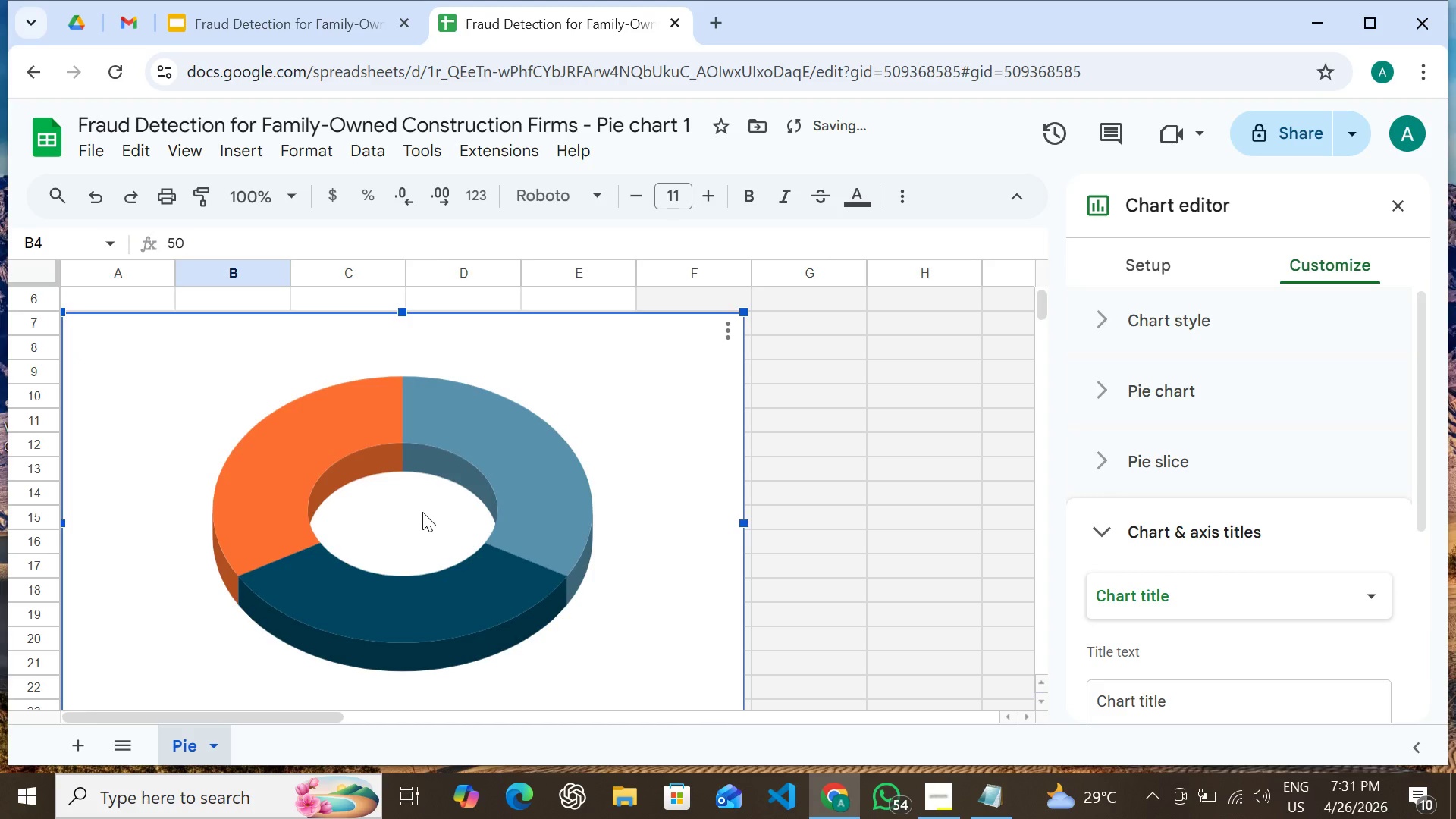 
scroll: coordinate [1164, 352], scroll_direction: up, amount: 3.0
 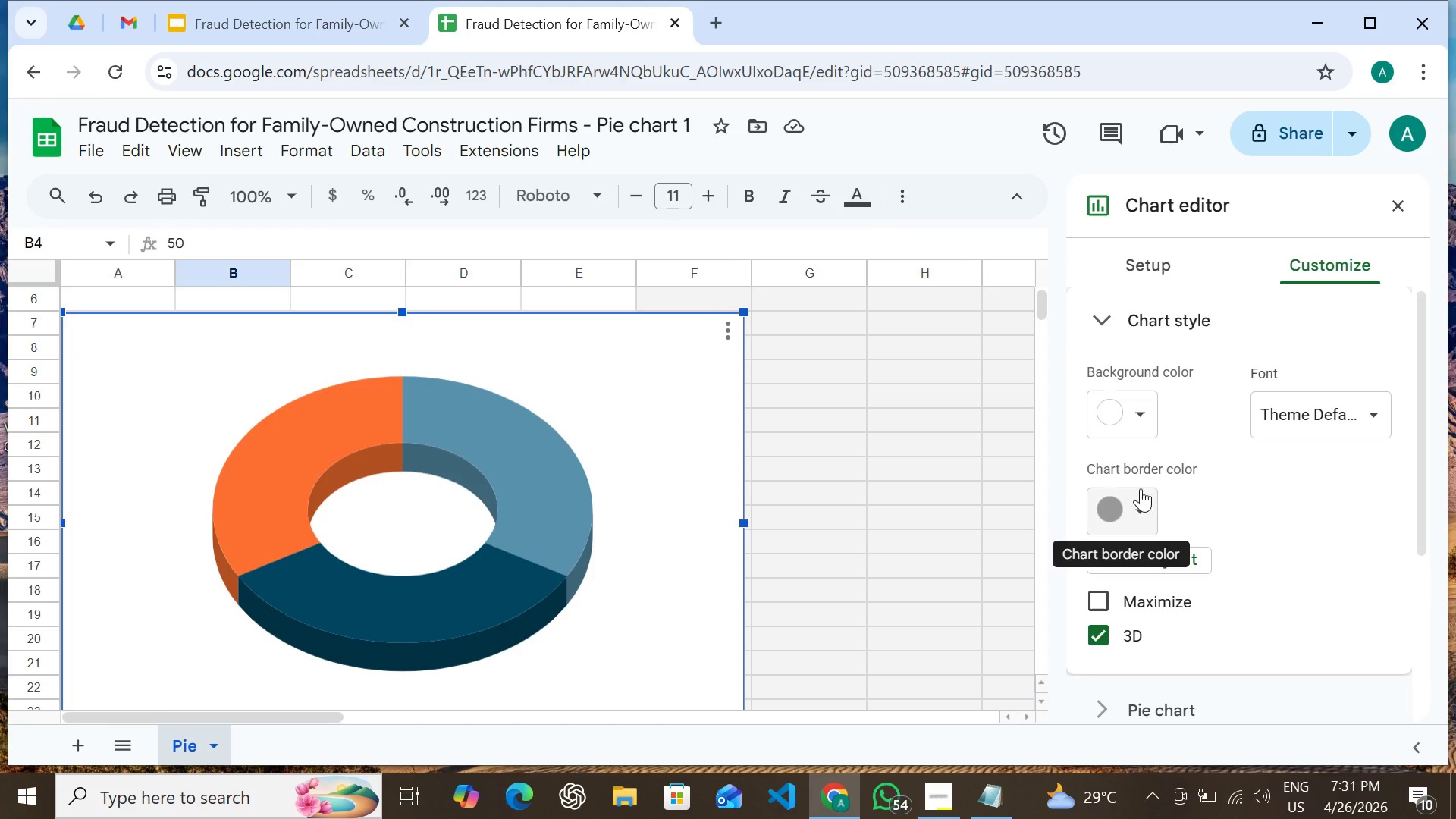 
double_click([1136, 399])
 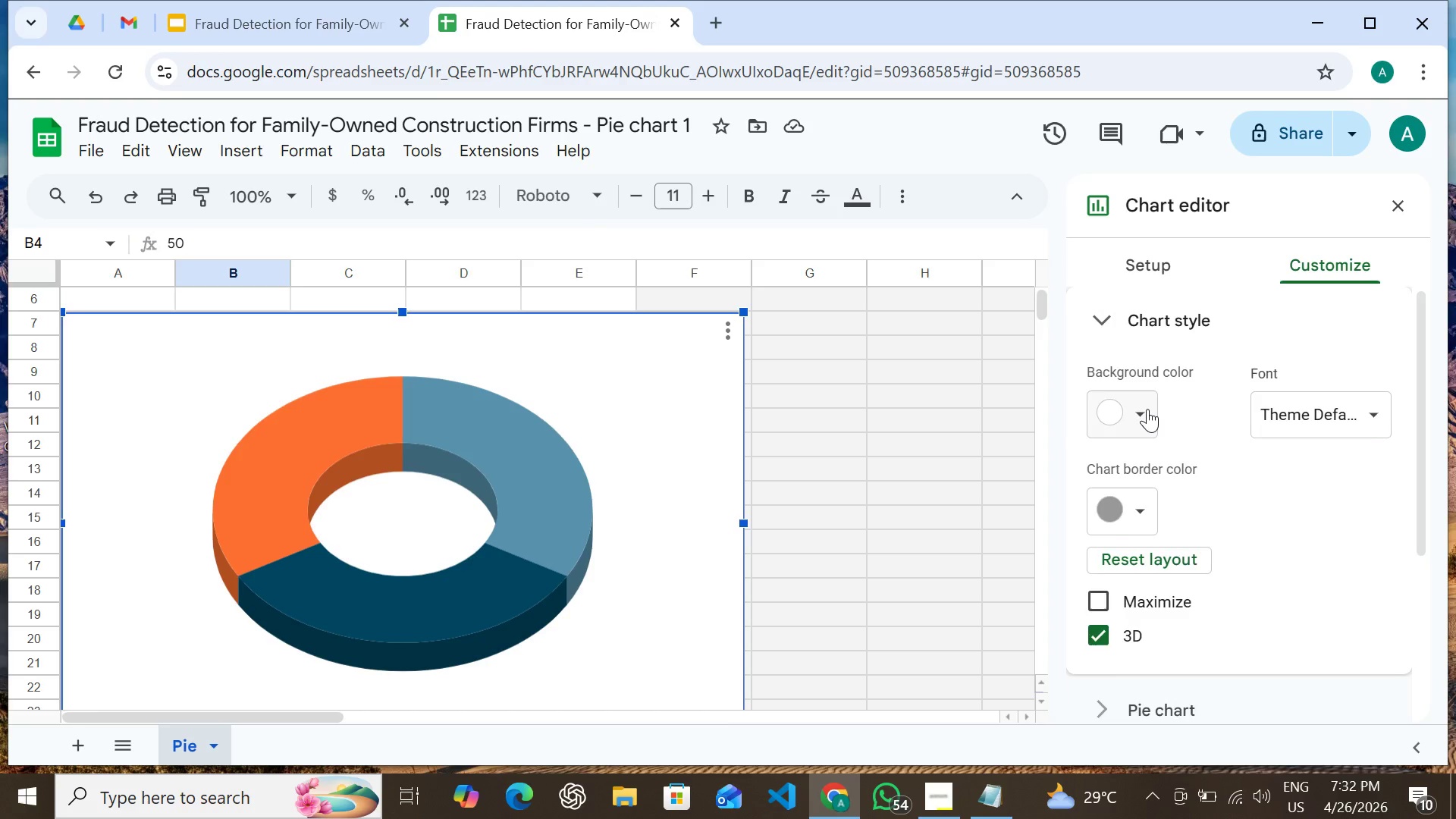 
left_click([1147, 409])
 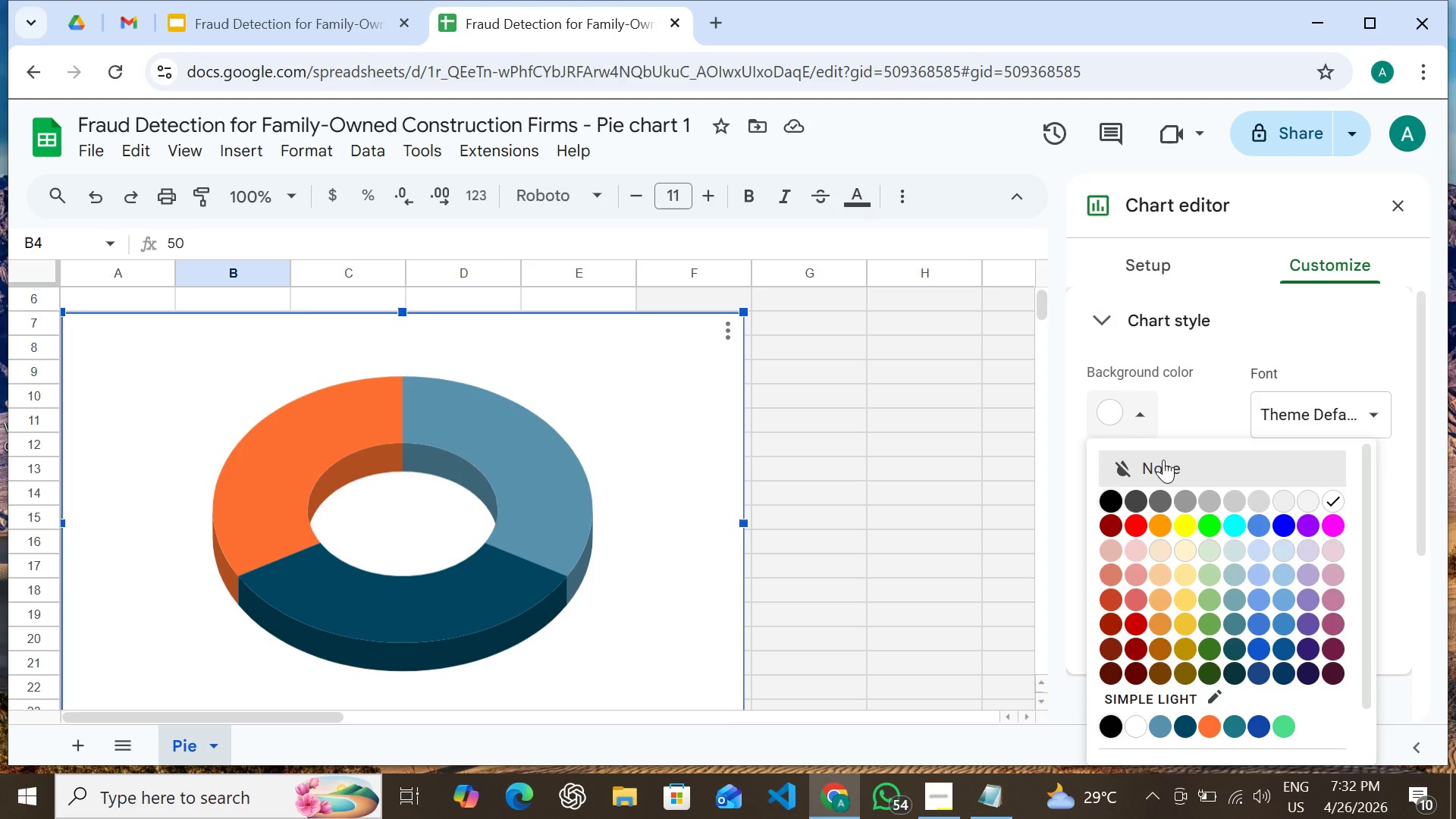 
double_click([1162, 468])
 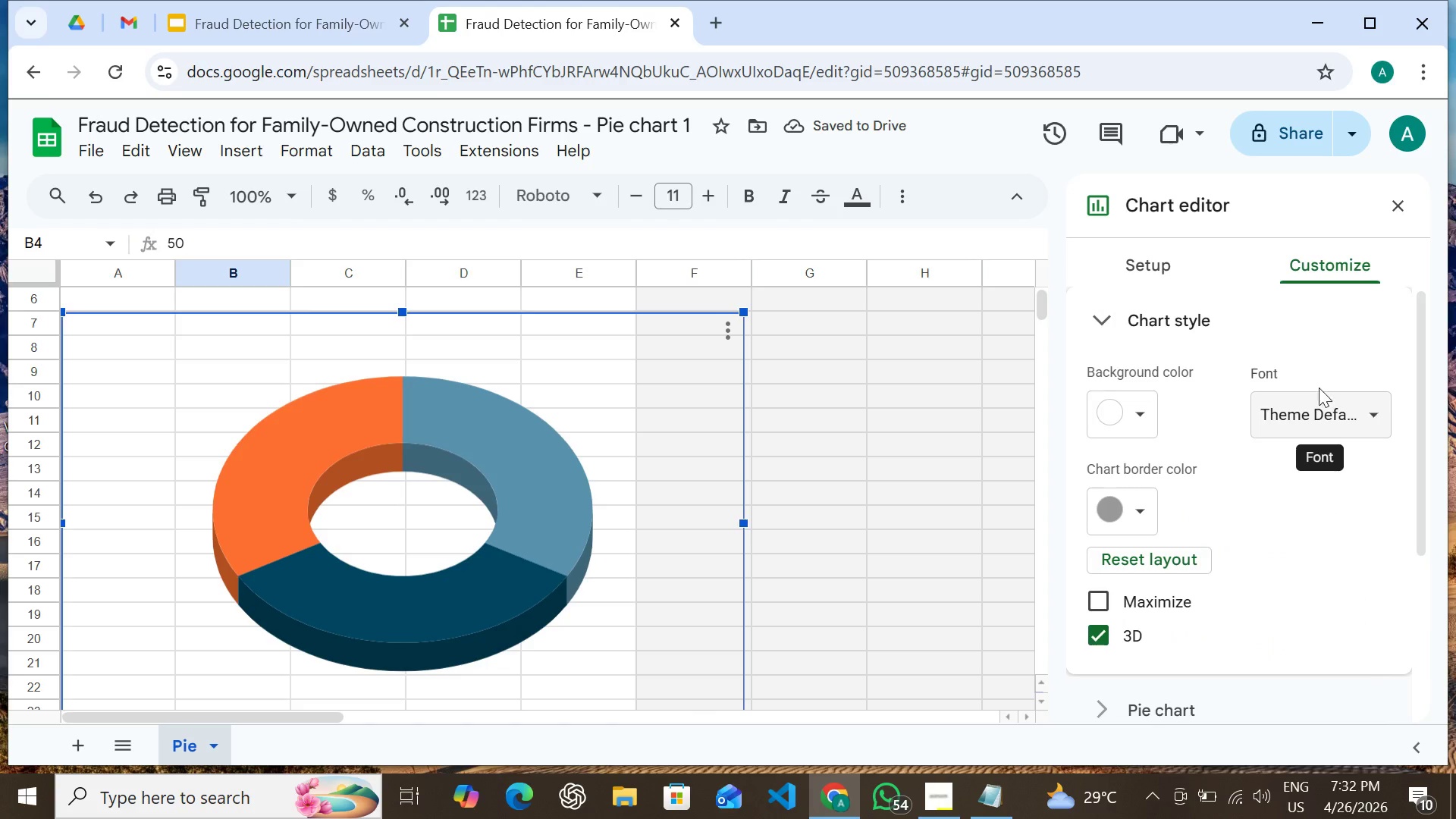 
scroll: coordinate [1216, 405], scroll_direction: down, amount: 5.0
 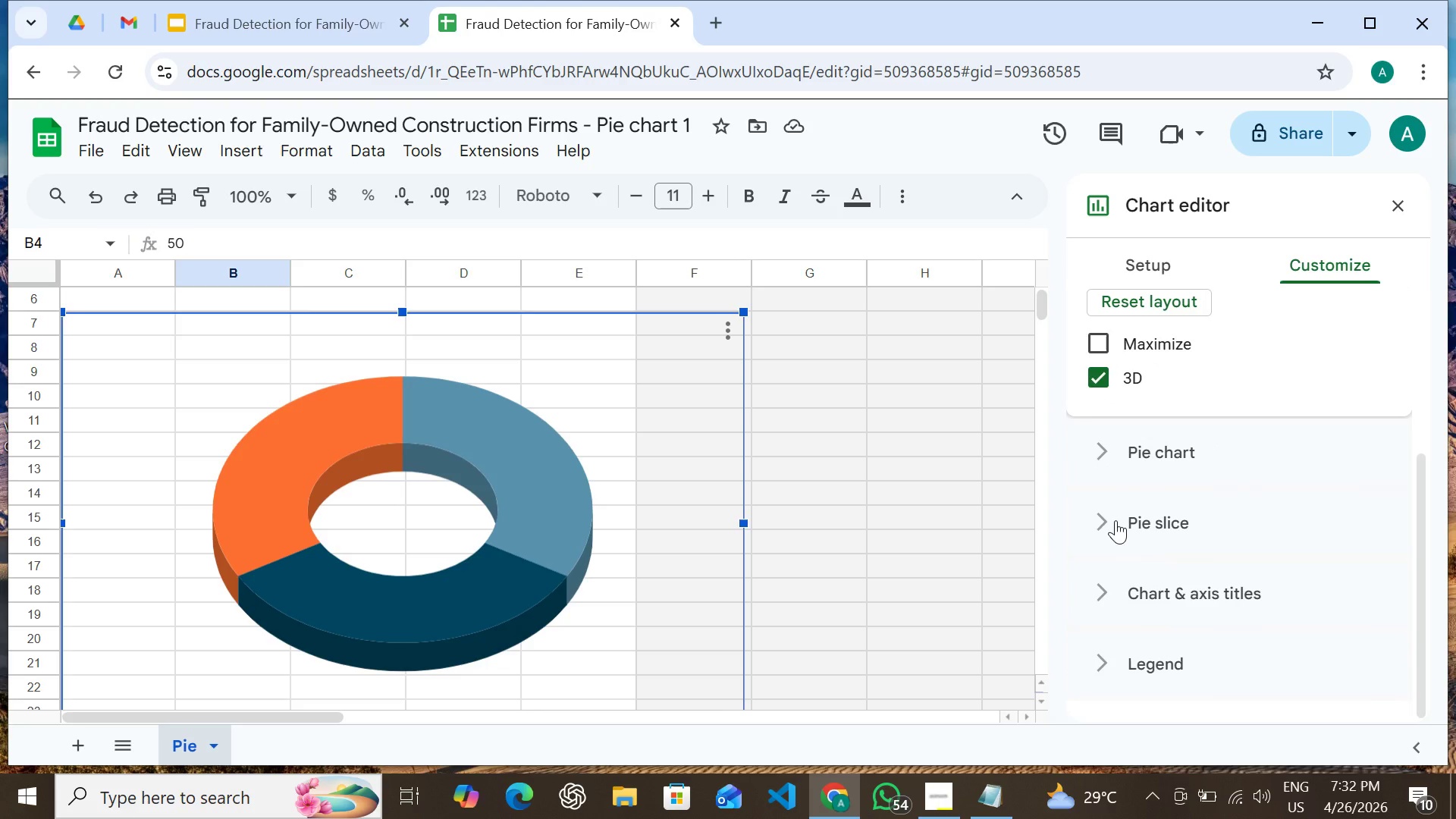 
left_click([1116, 520])
 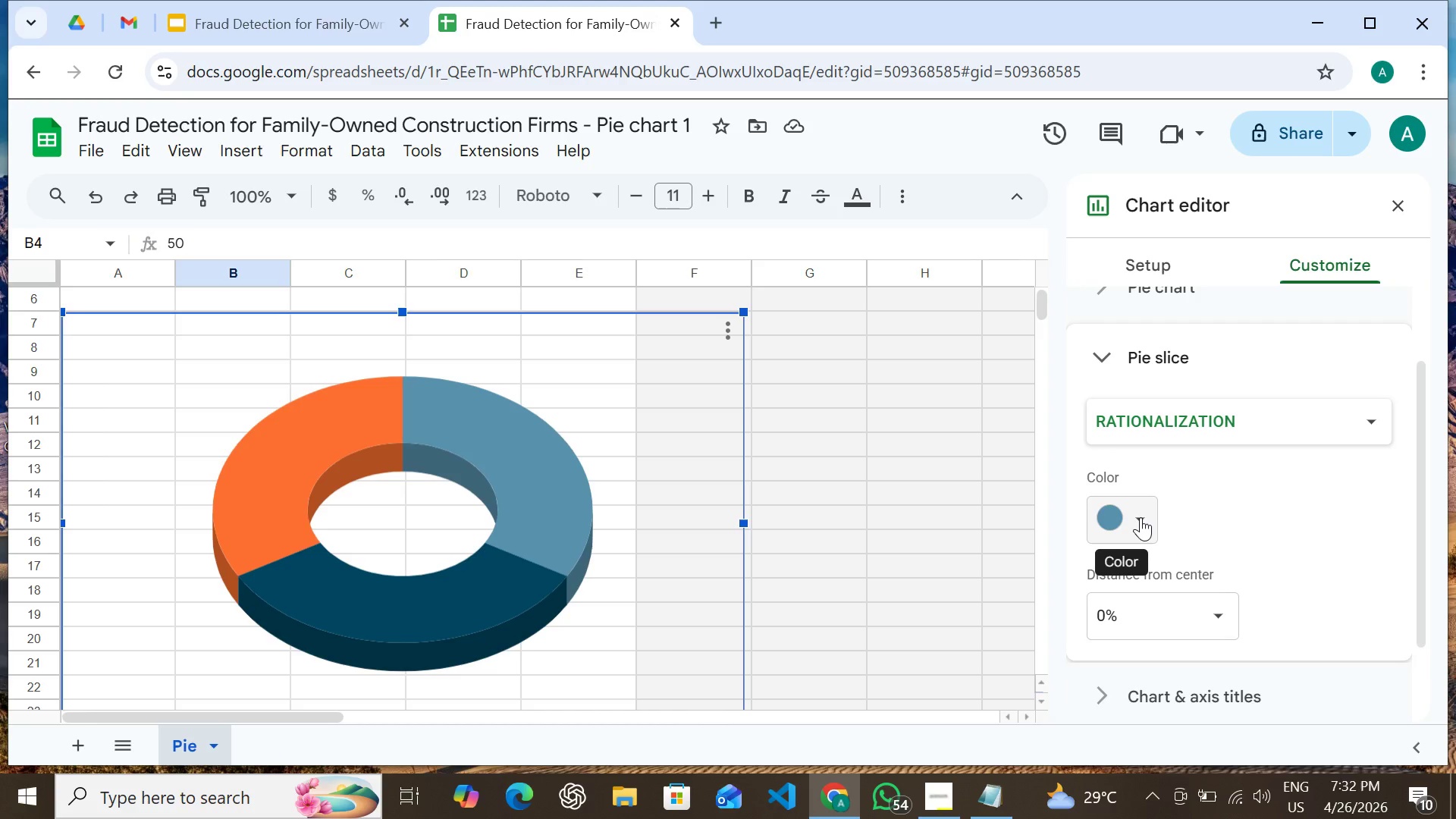 
left_click([1141, 517])
 